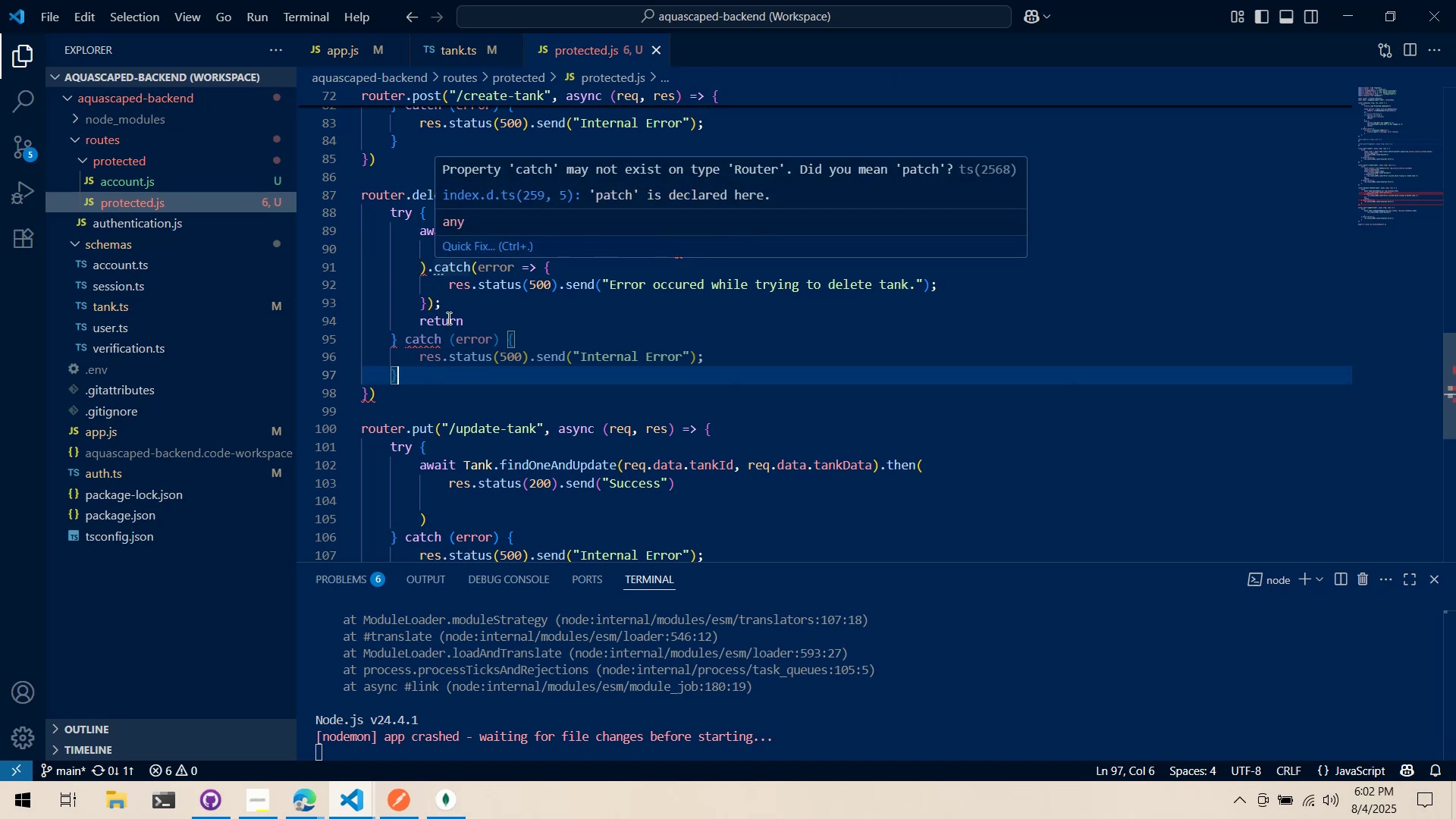 
left_click([447, 318])
 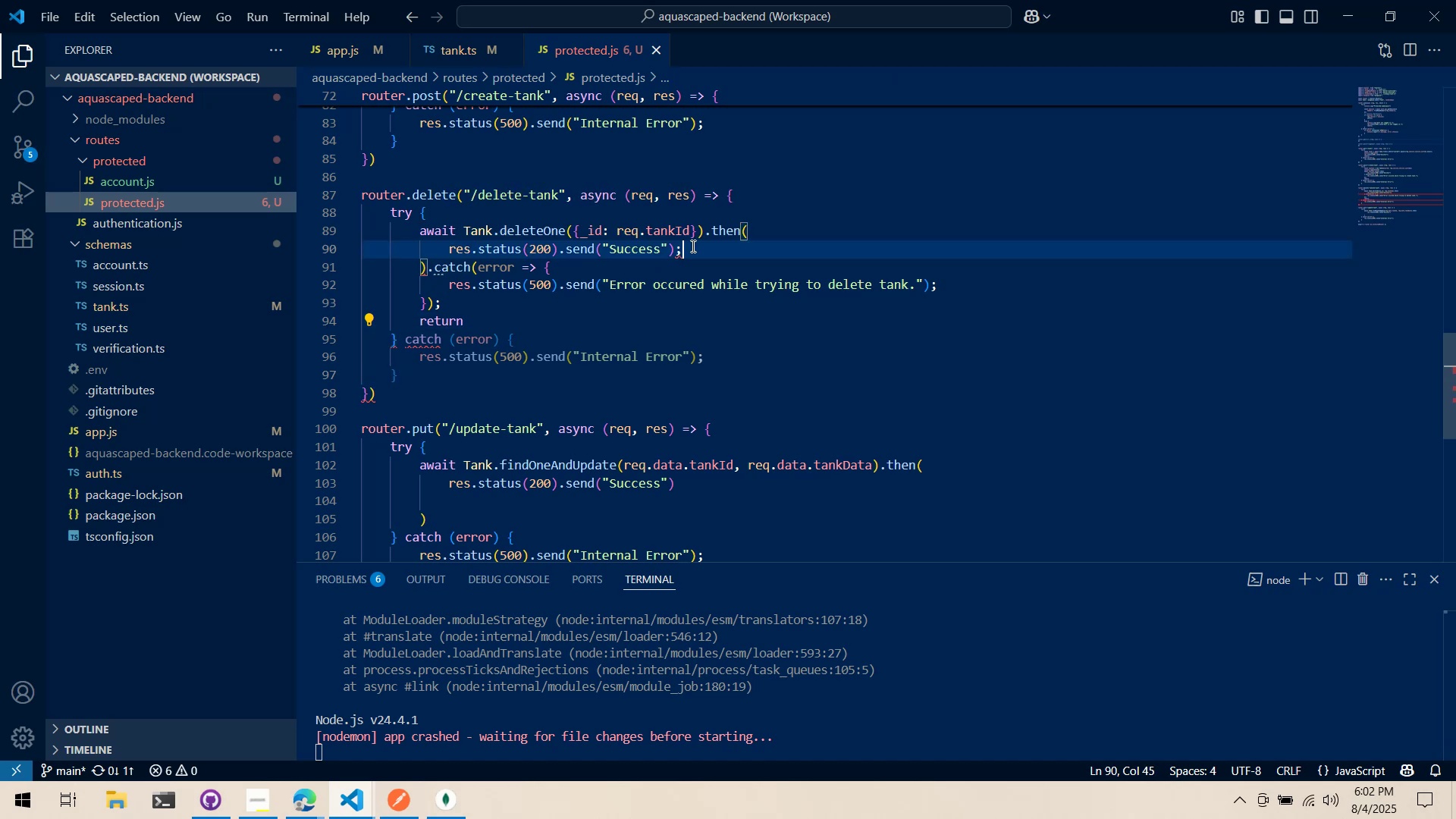 
key(Backspace)
 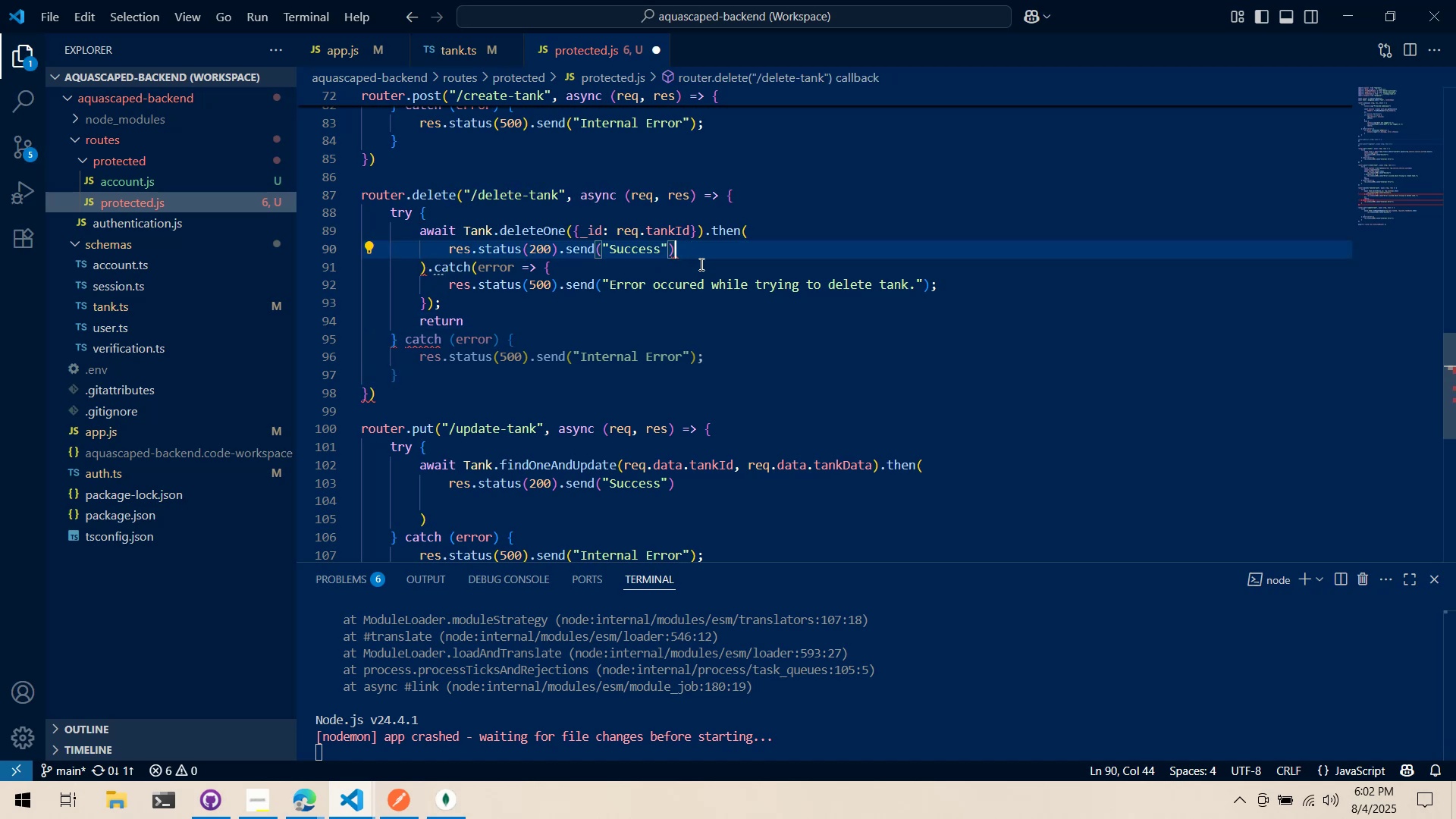 
key(Control+S)
 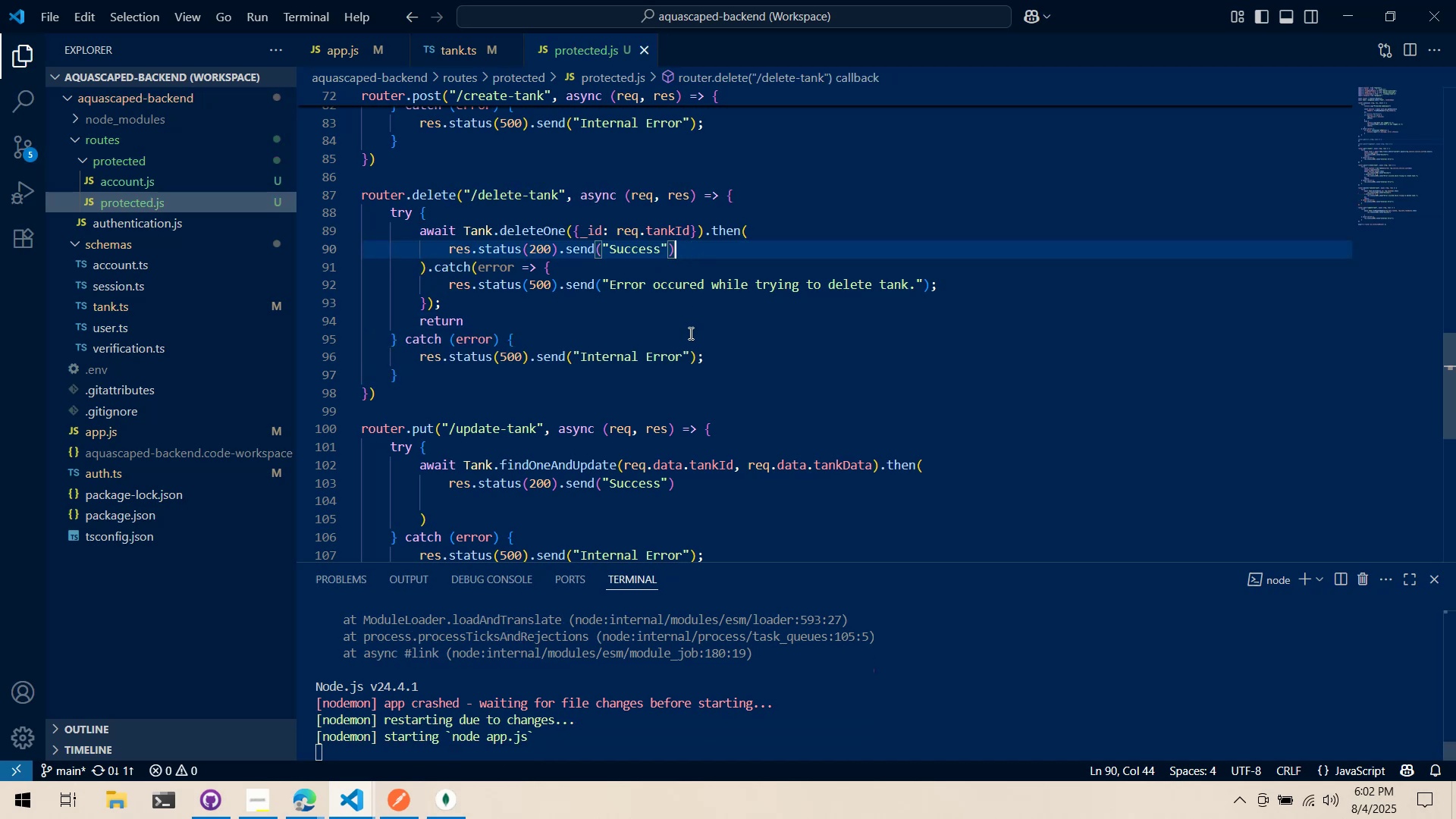 
left_click([689, 332])
 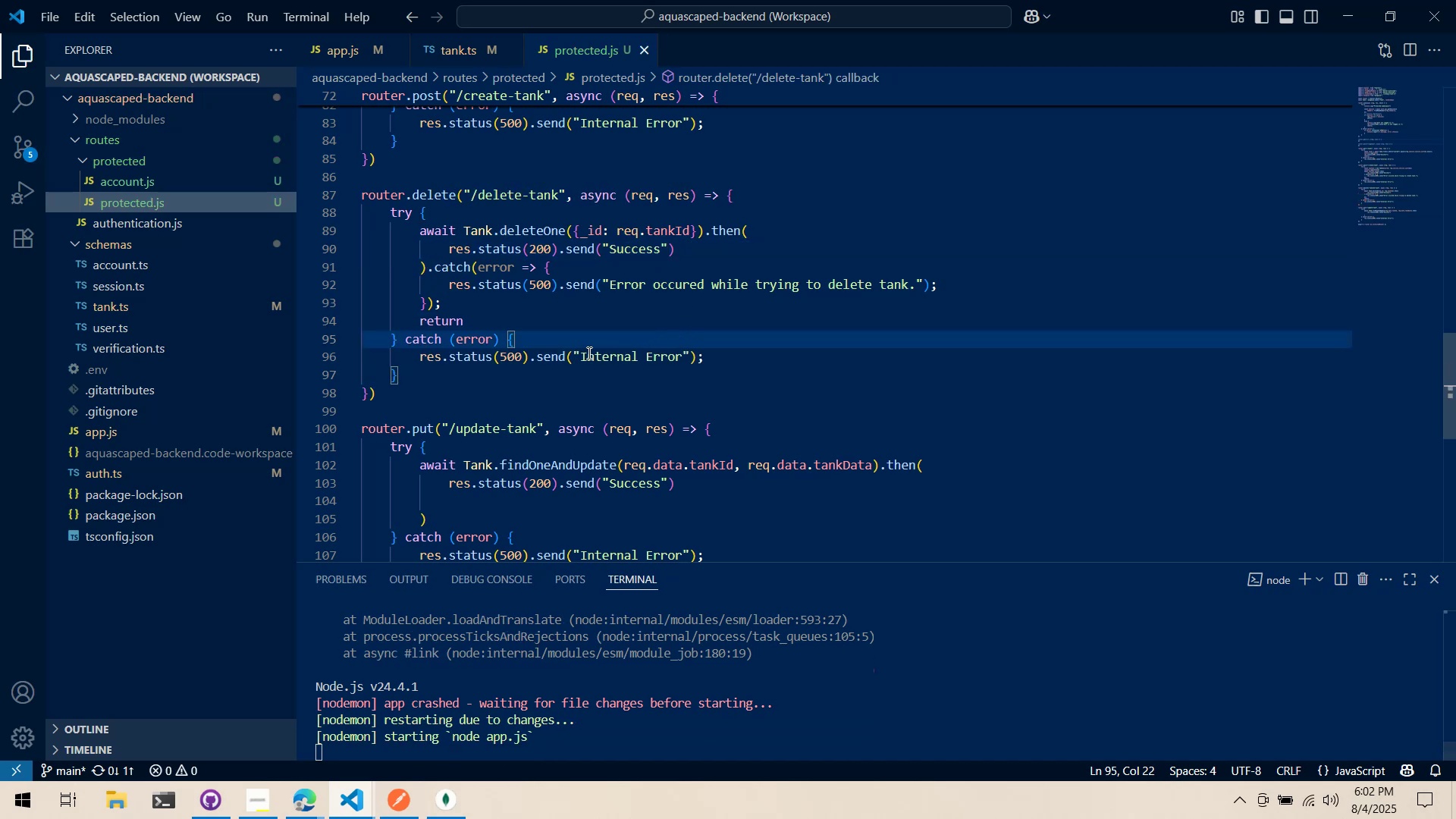 
scroll: coordinate [523, 393], scroll_direction: down, amount: 2.0
 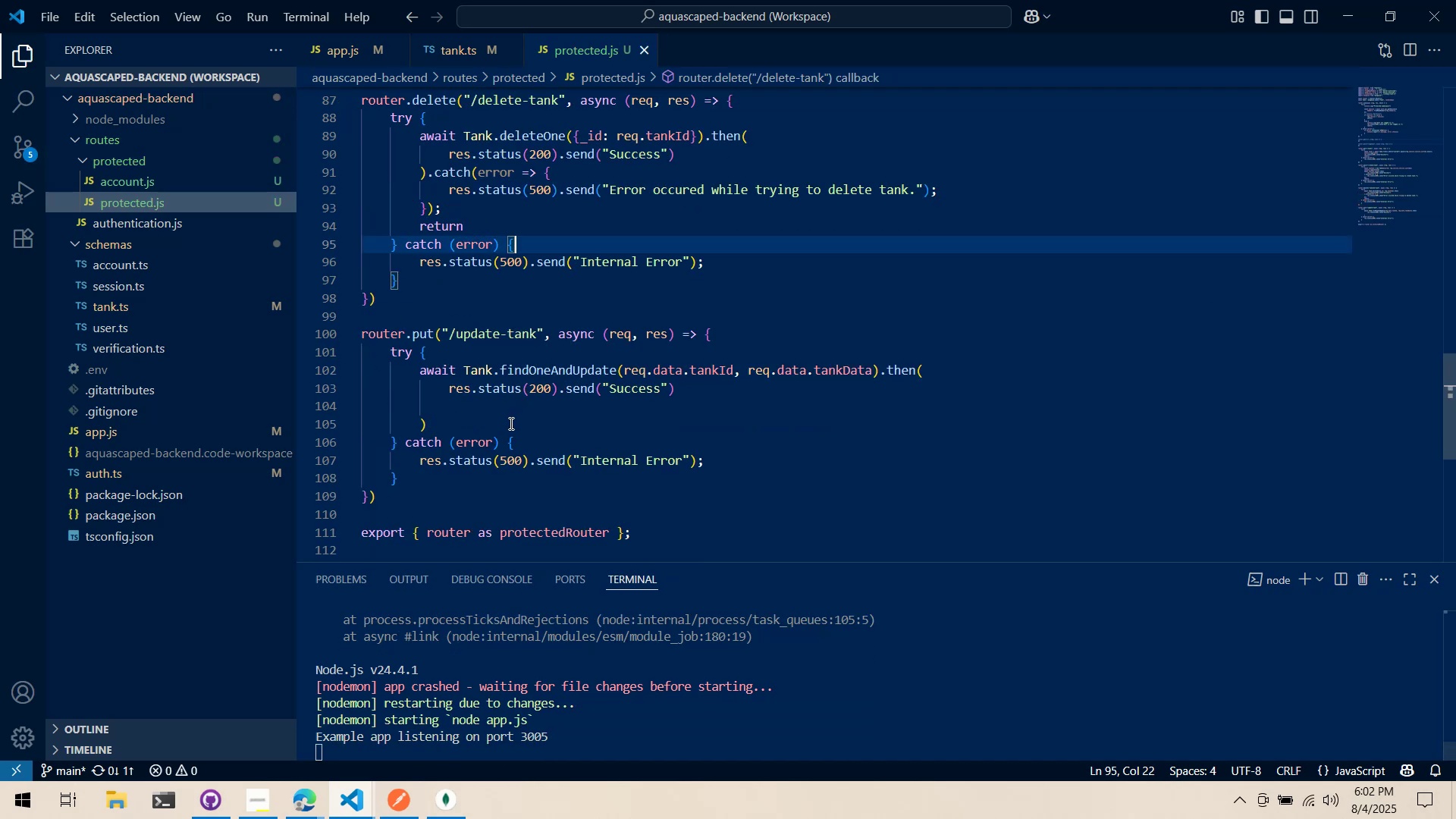 
left_click([524, 401])
 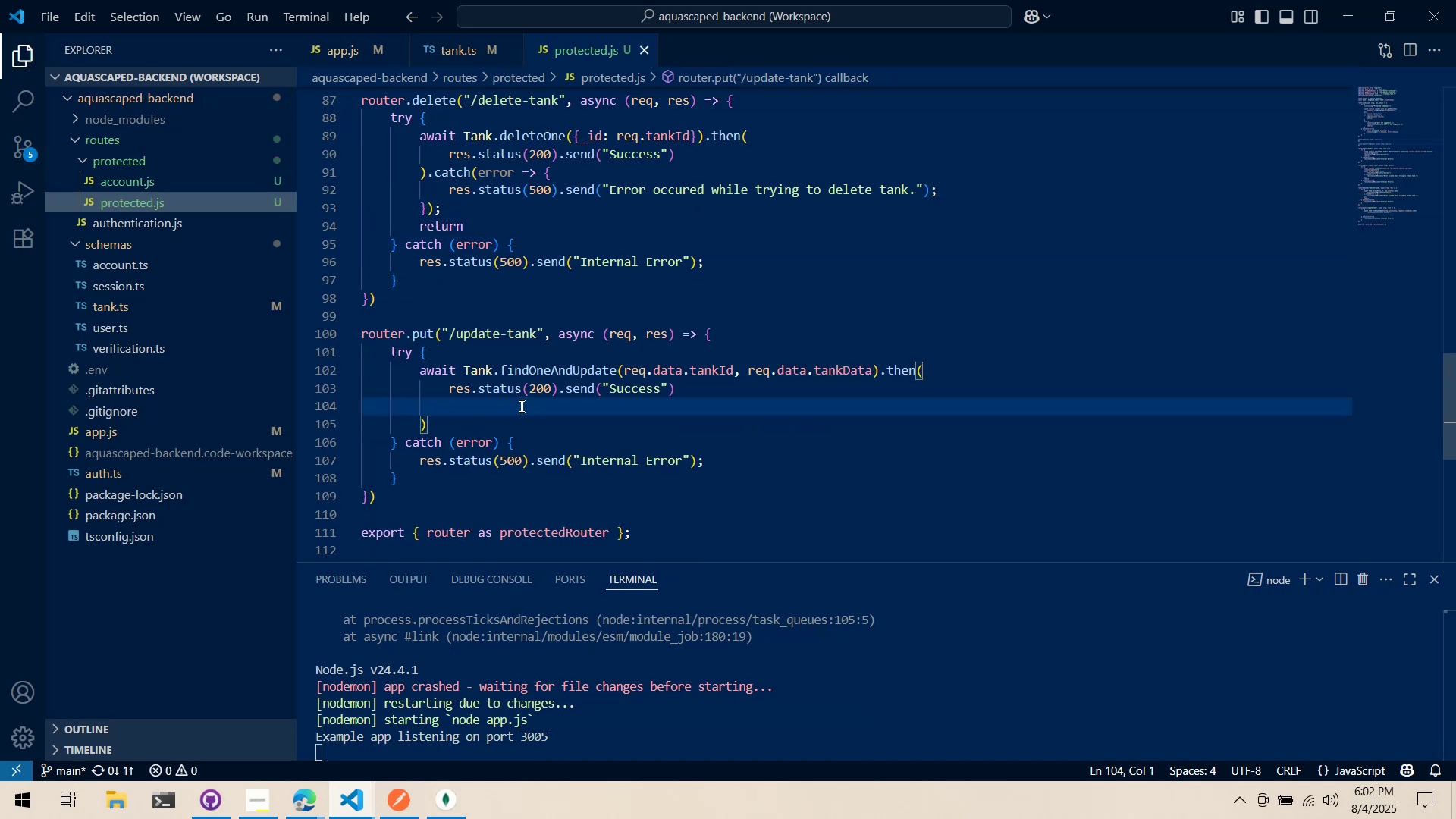 
key(Control+ControlLeft)
 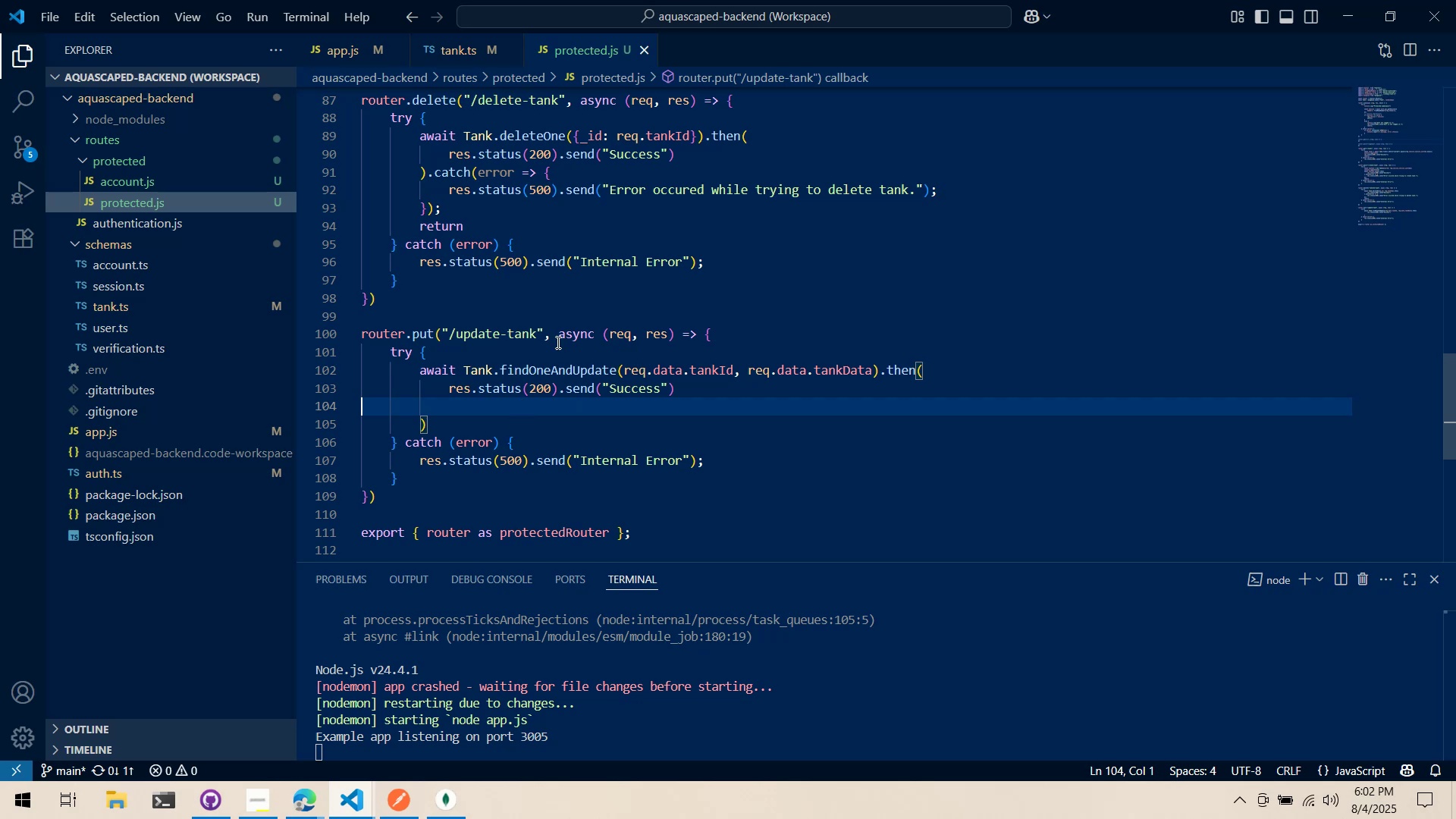 
key(Control+X)
 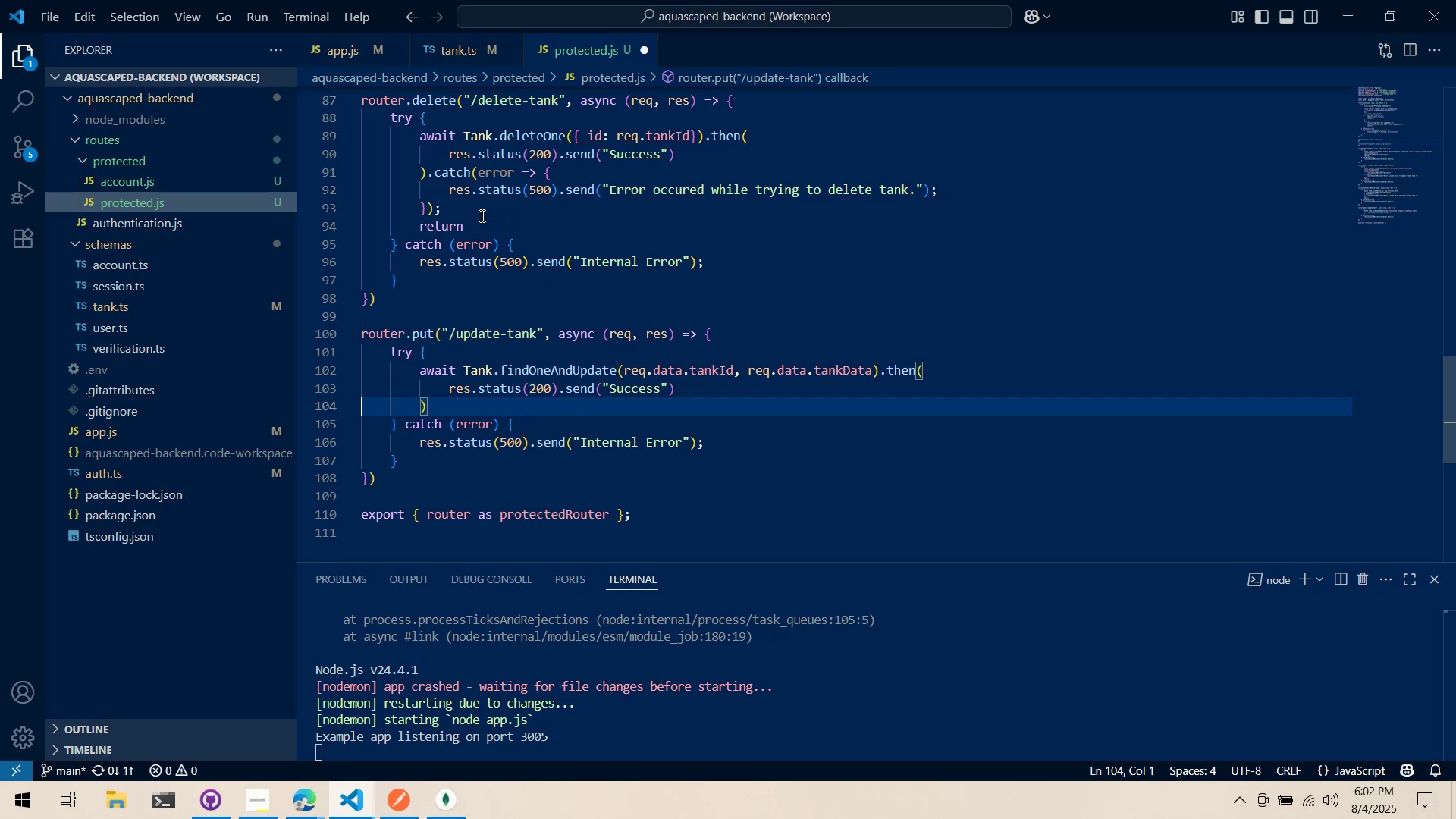 
left_click_drag(start_coordinate=[480, 215], to_coordinate=[426, 166])
 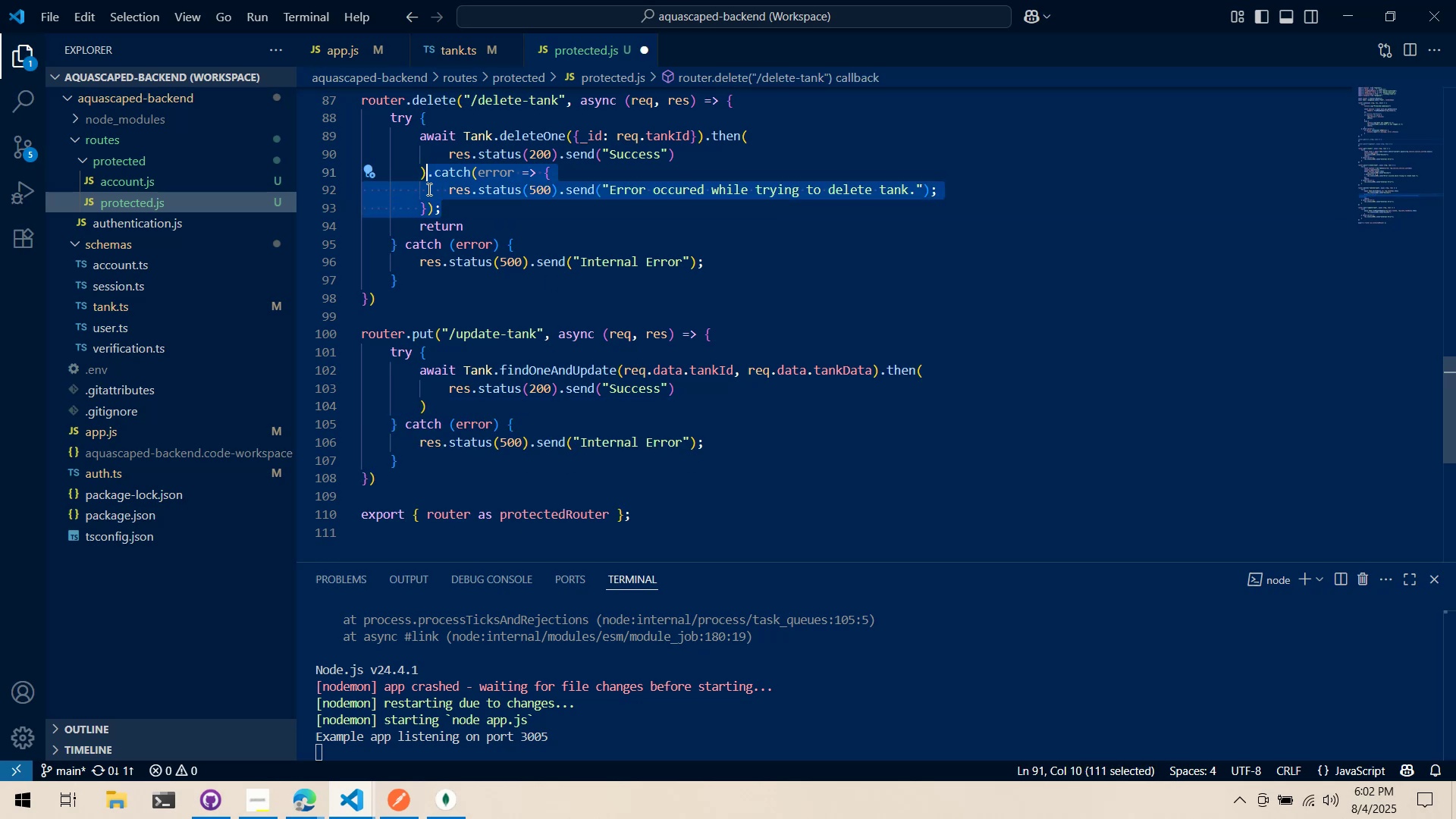 
key(Control+ControlLeft)
 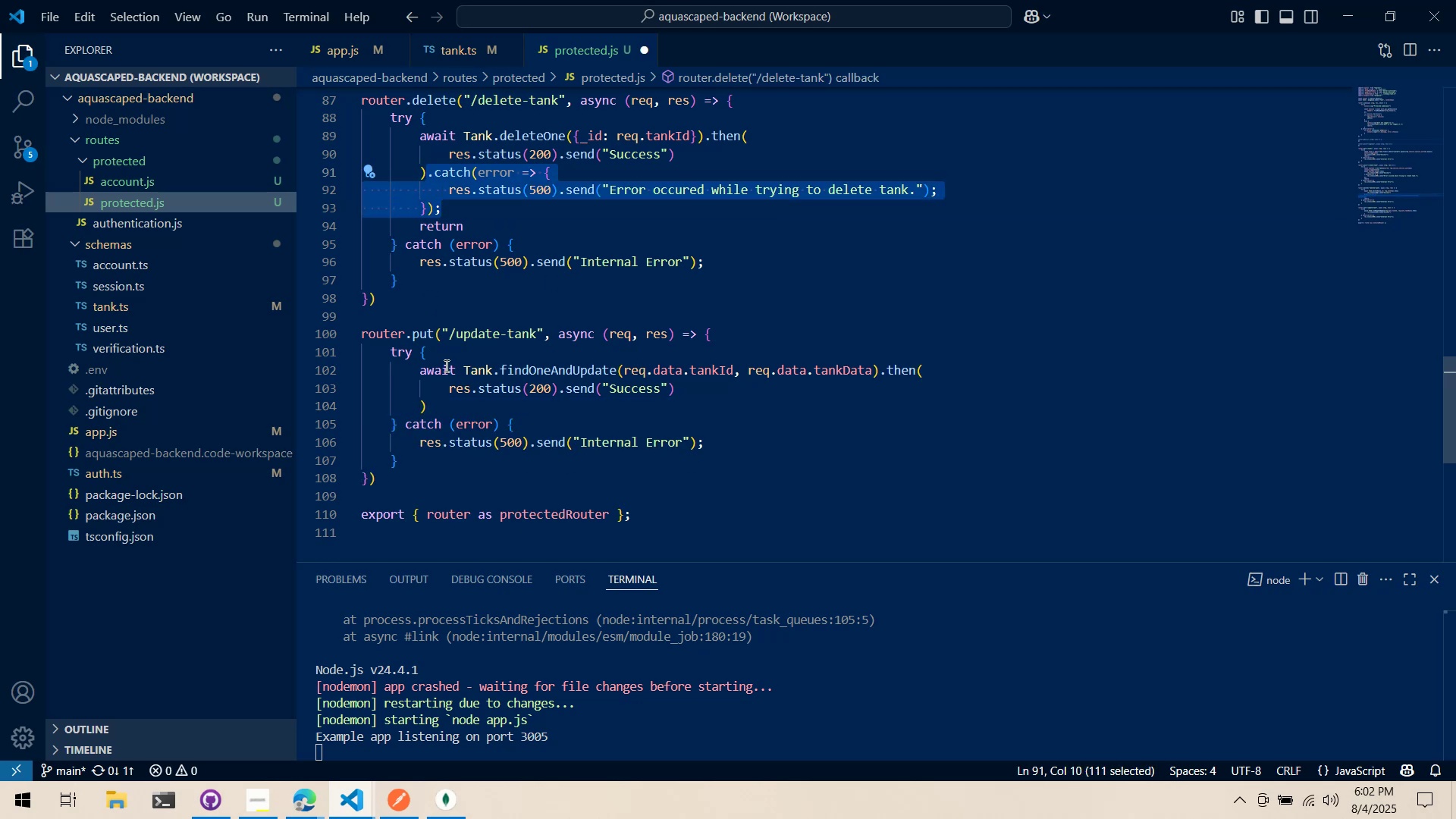 
key(Control+C)
 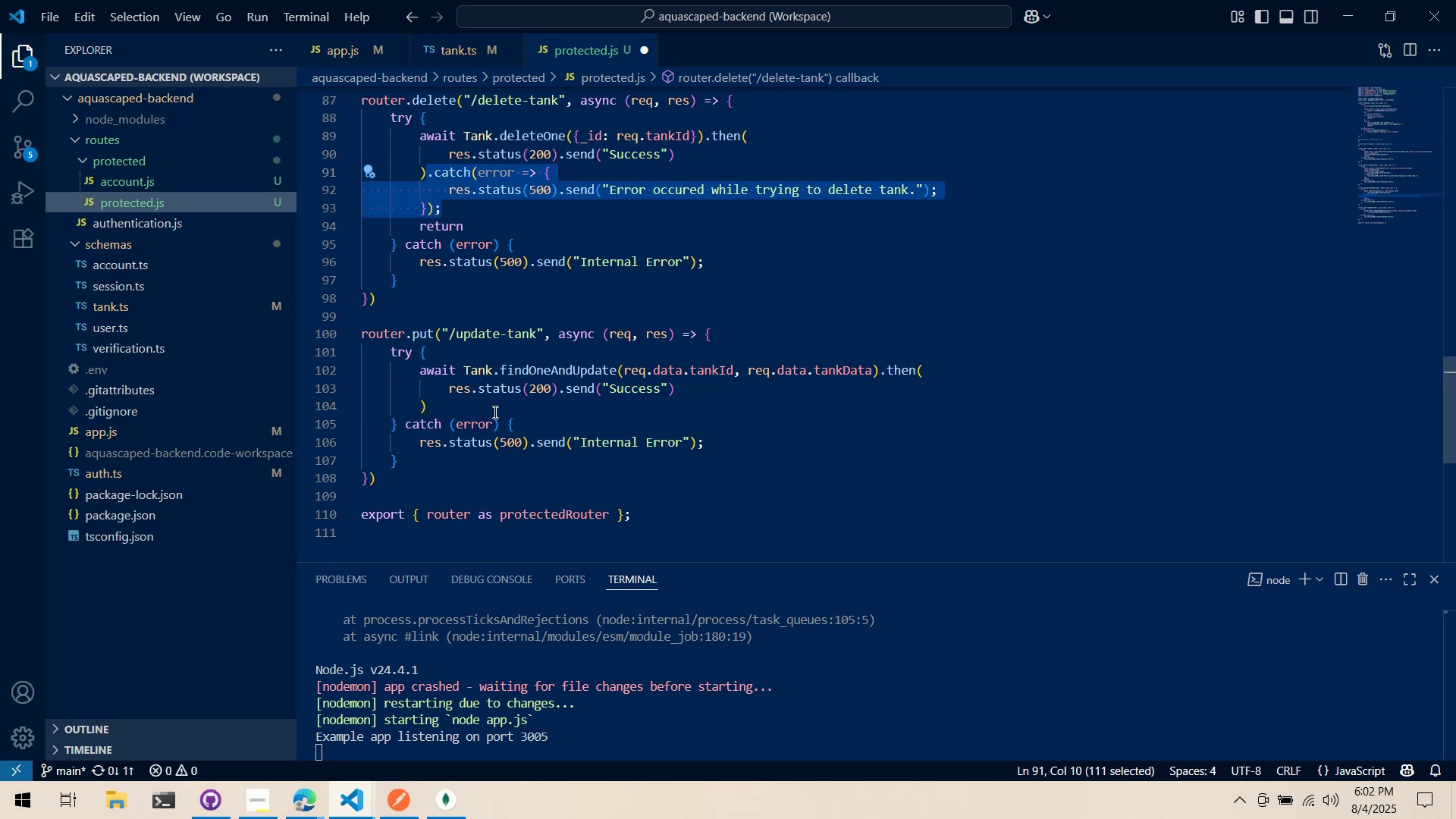 
left_click([494, 413])
 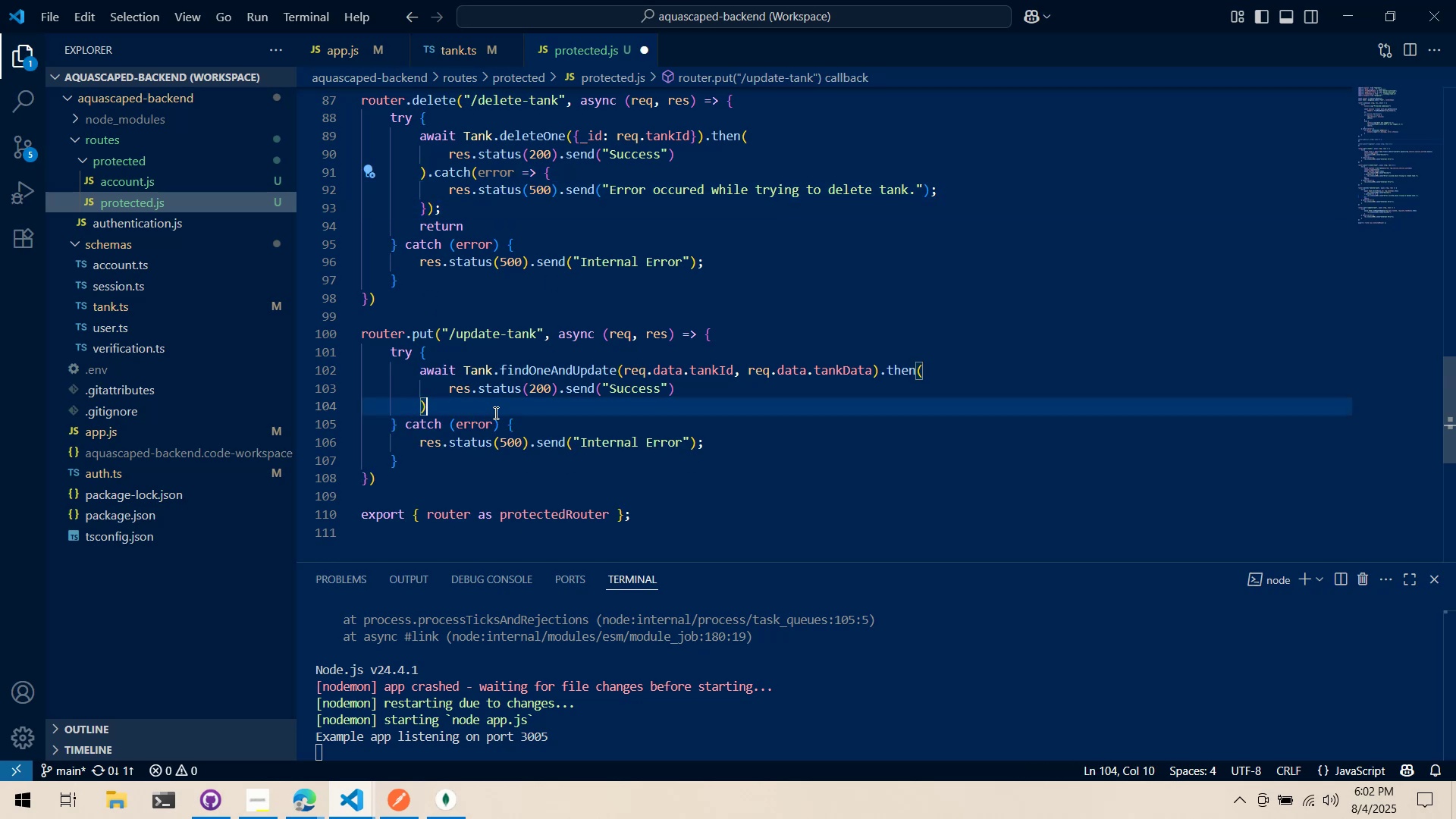 
key(Control+ControlLeft)
 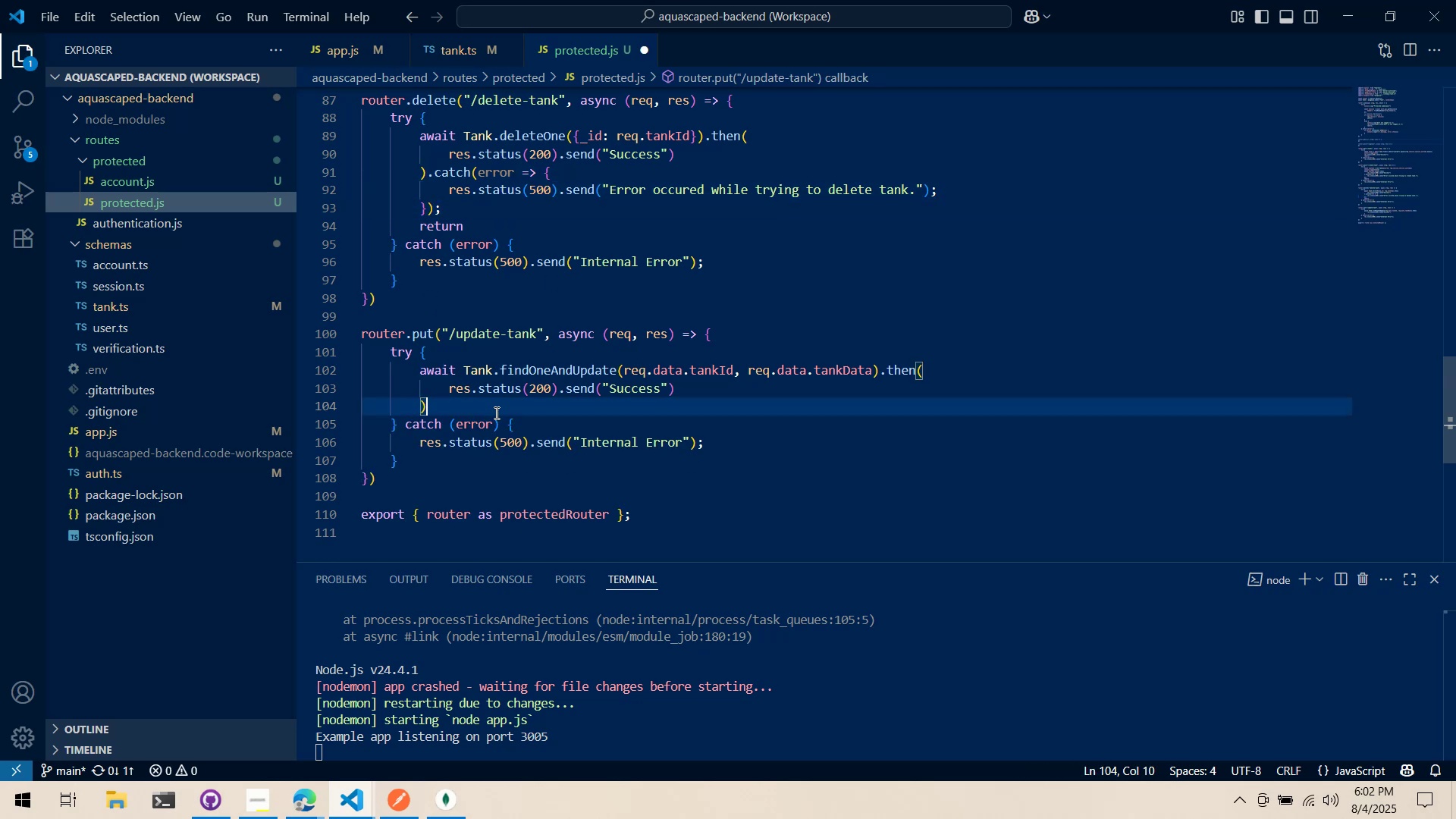 
key(Control+V)
 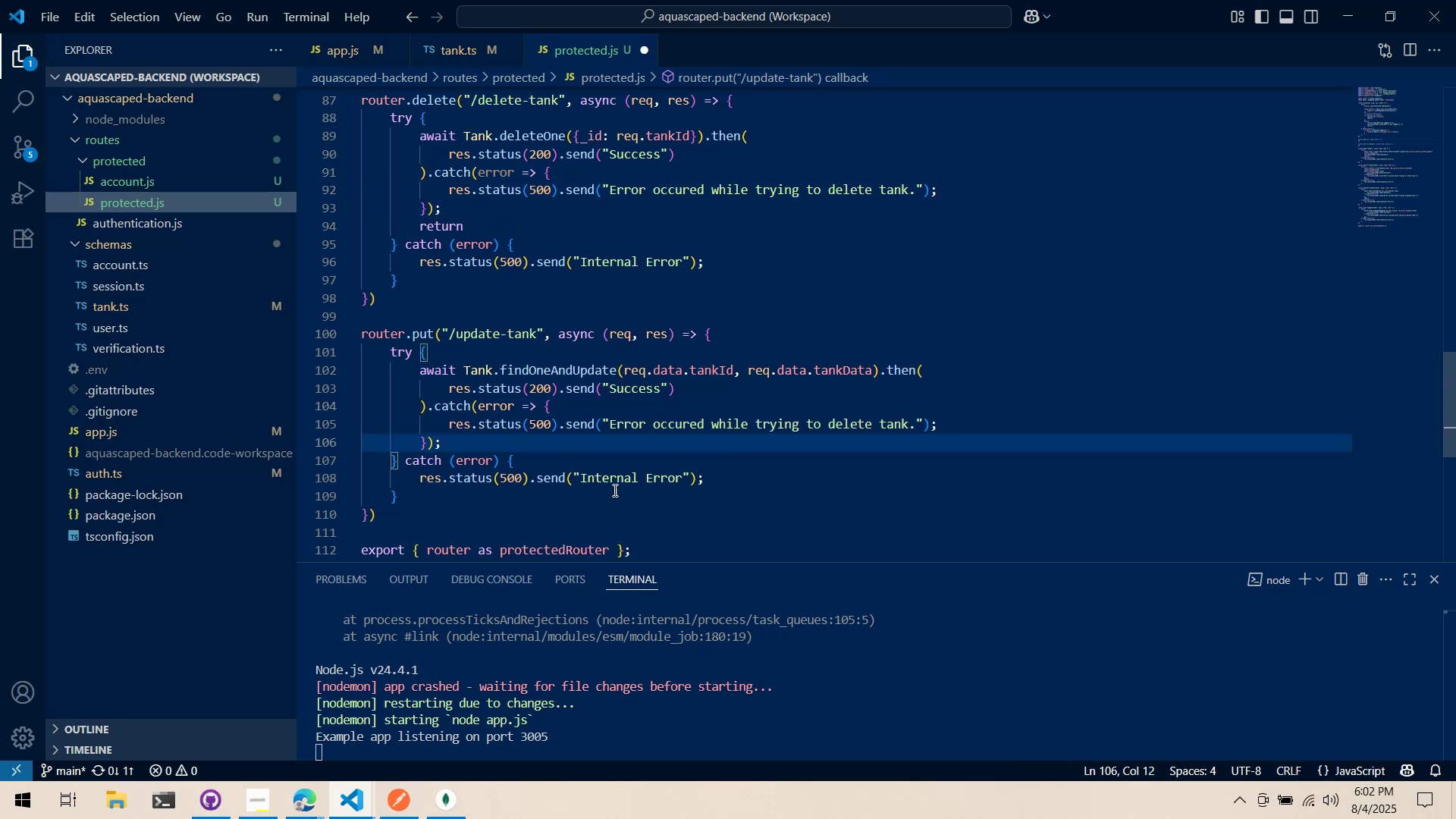 
left_click([614, 490])
 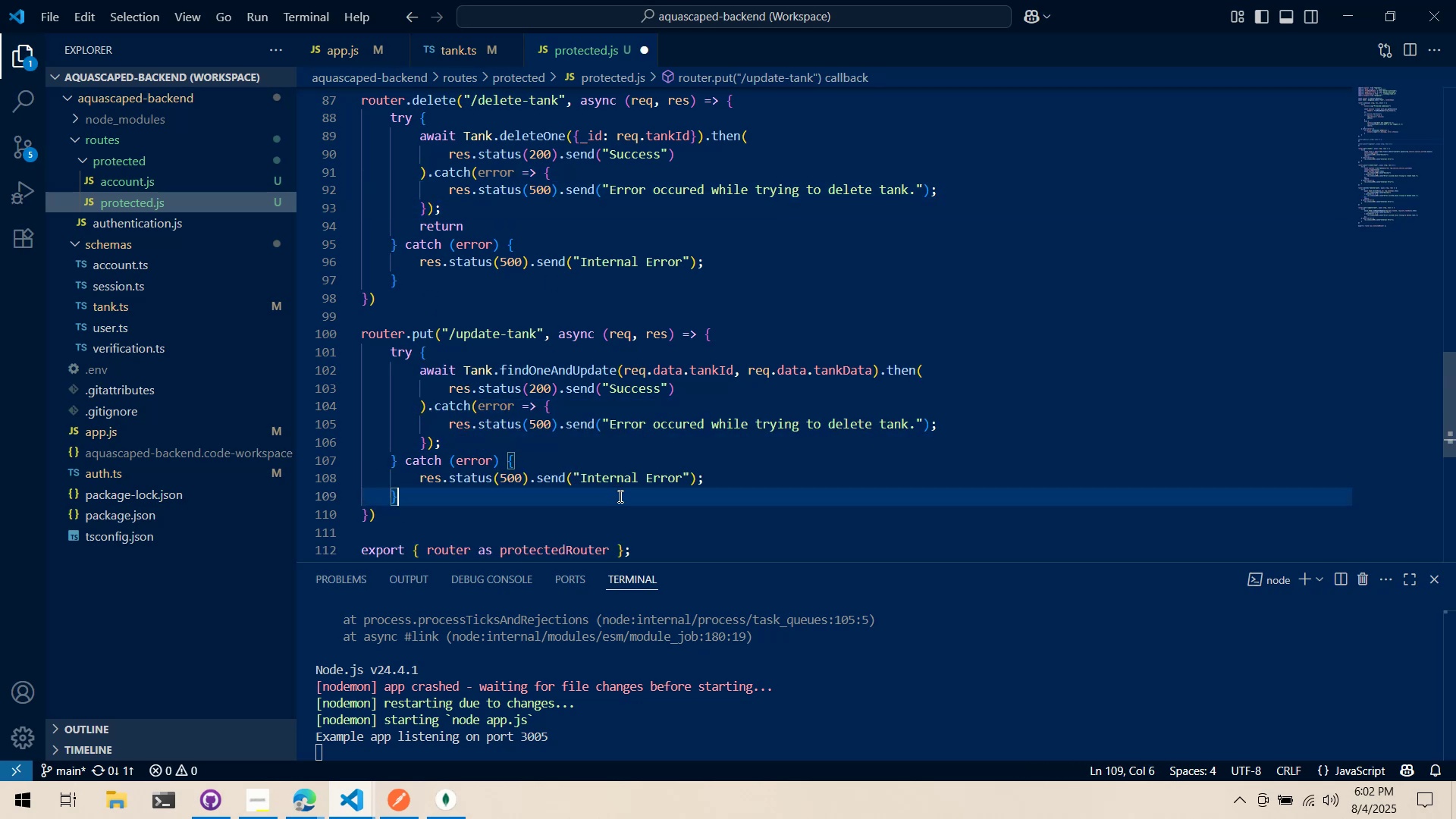 
scroll: coordinate [617, 498], scroll_direction: up, amount: 1.0
 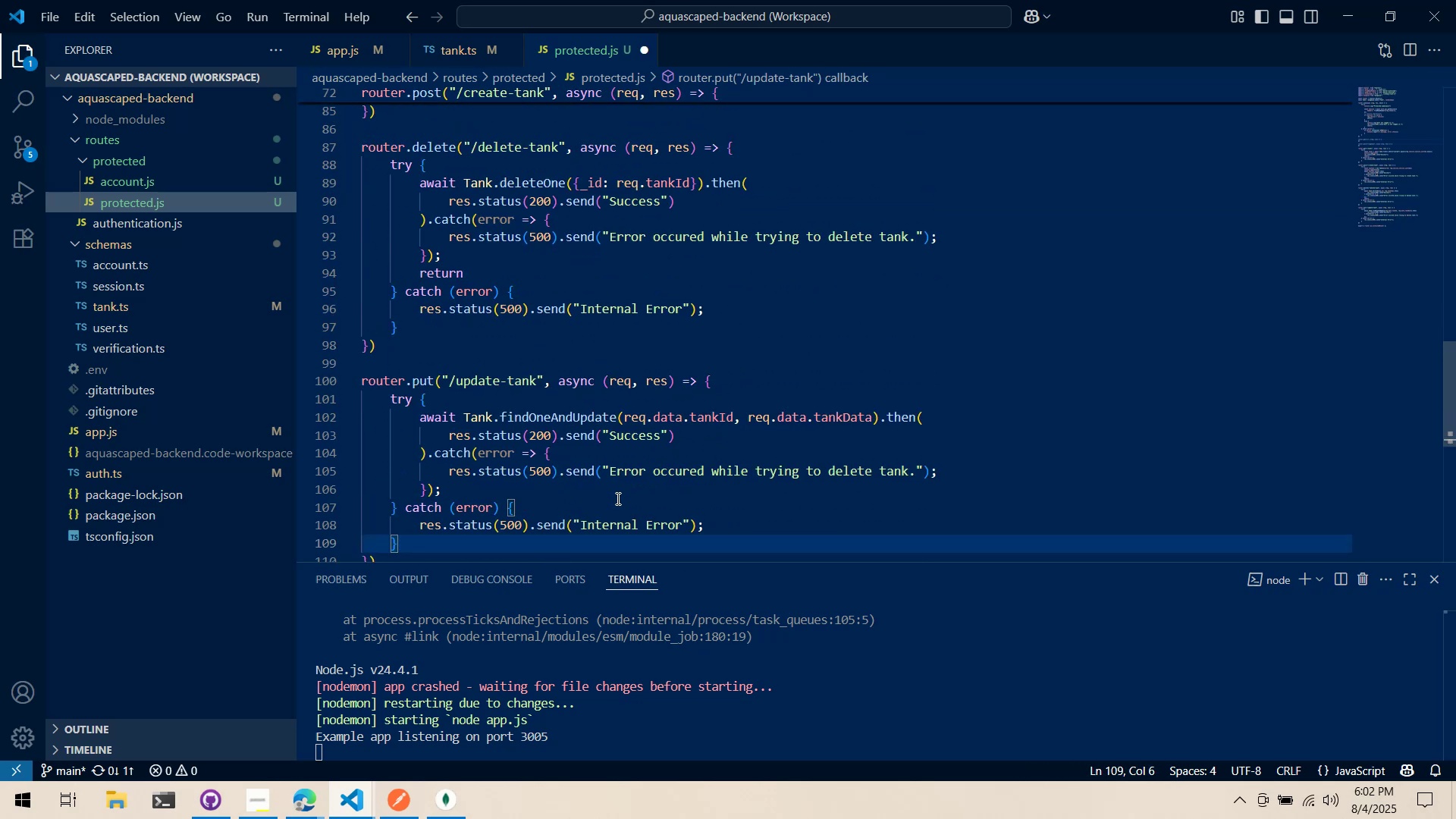 
scroll: coordinate [617, 498], scroll_direction: down, amount: 5.0
 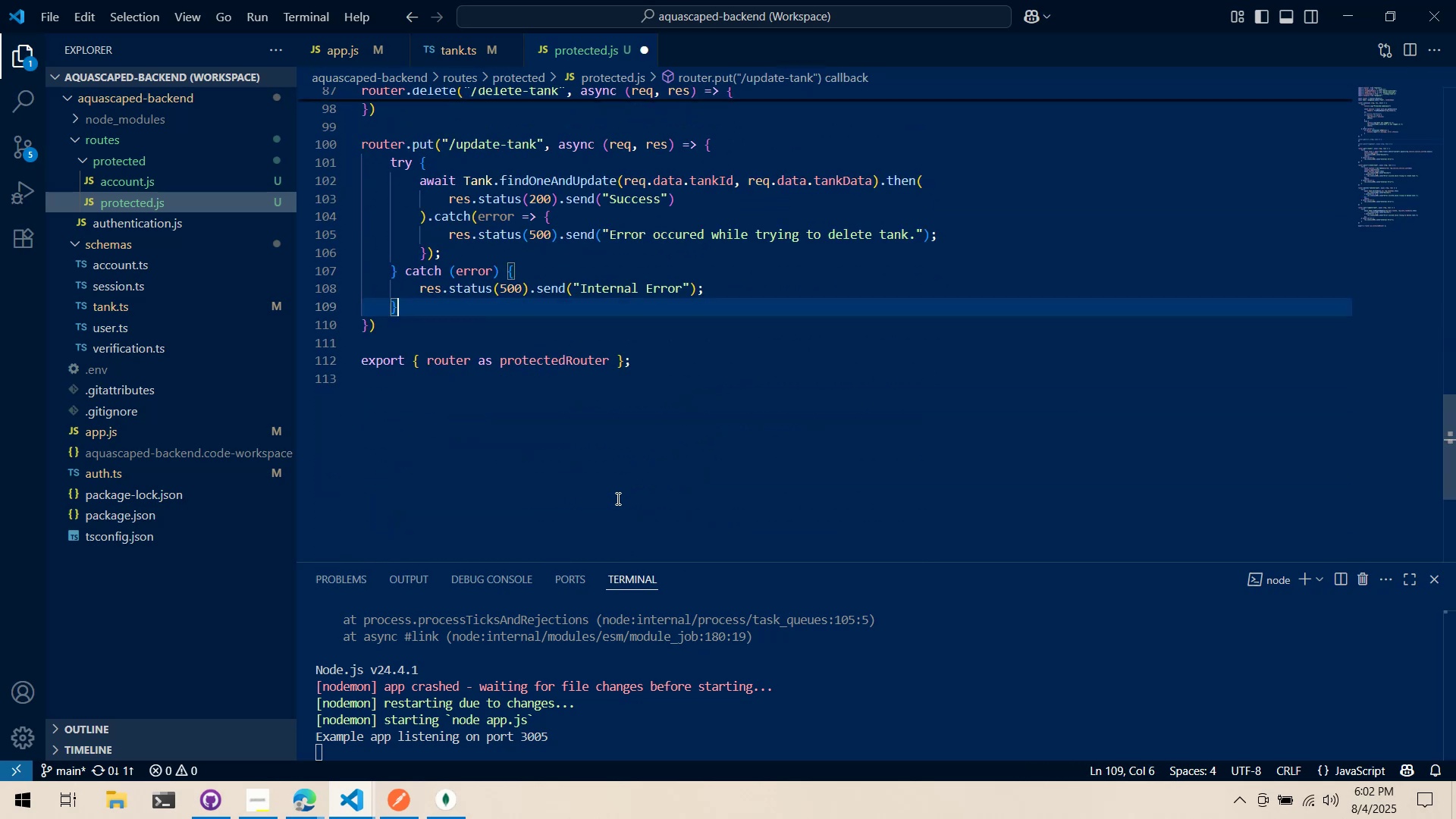 
key(Control+S)
 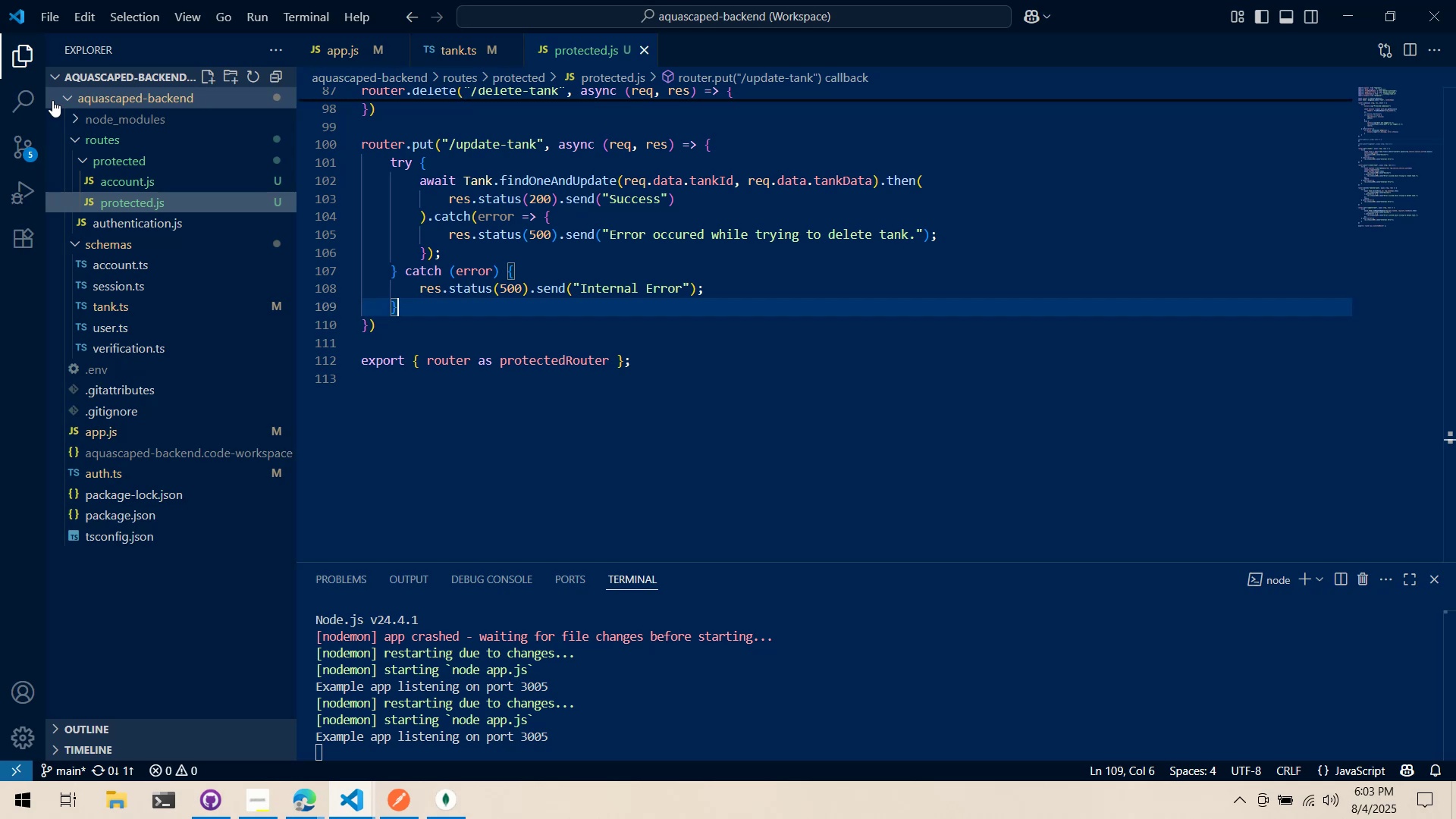 
wait(33.85)
 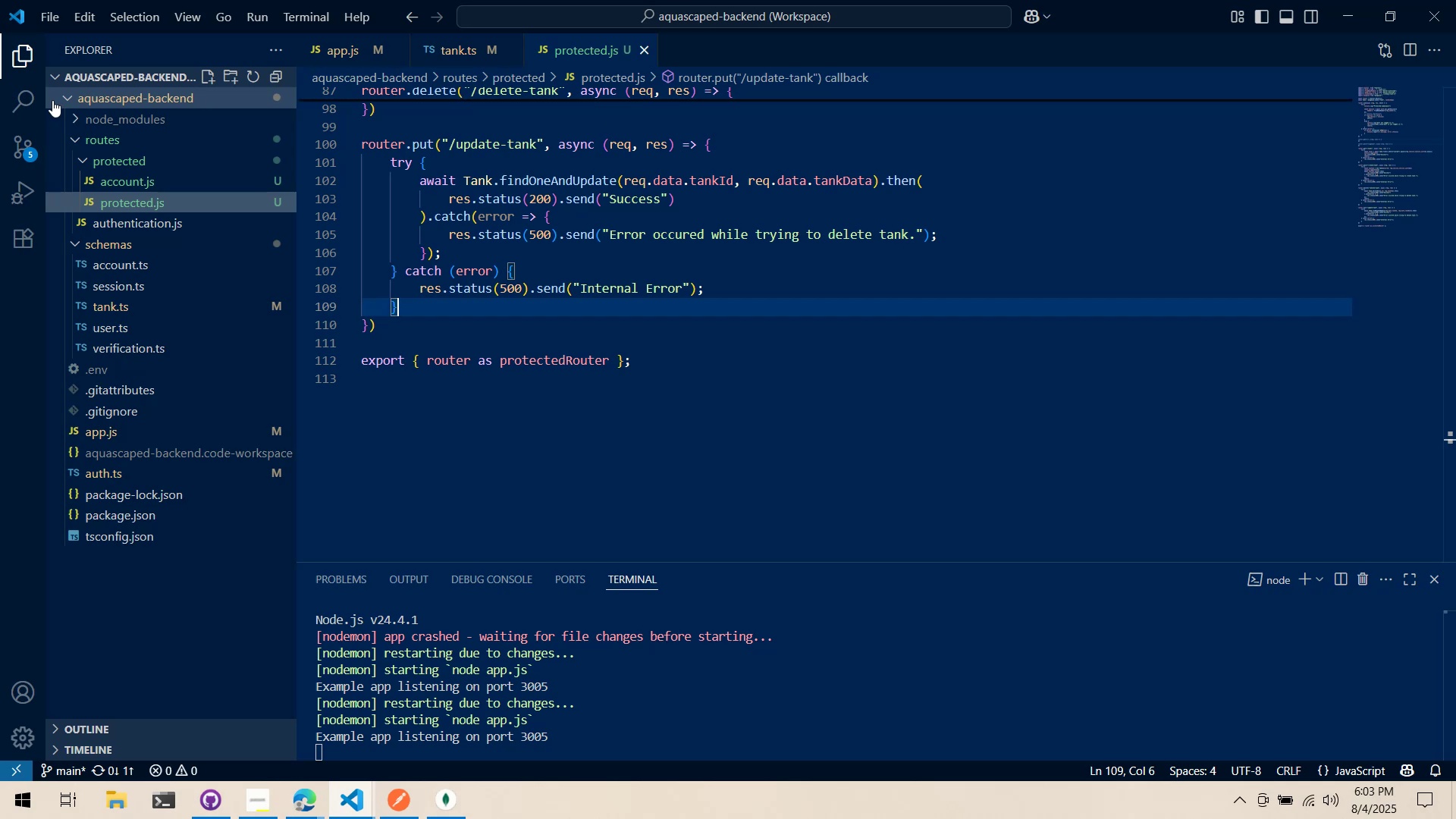 
scroll: coordinate [648, 174], scroll_direction: up, amount: 11.0
 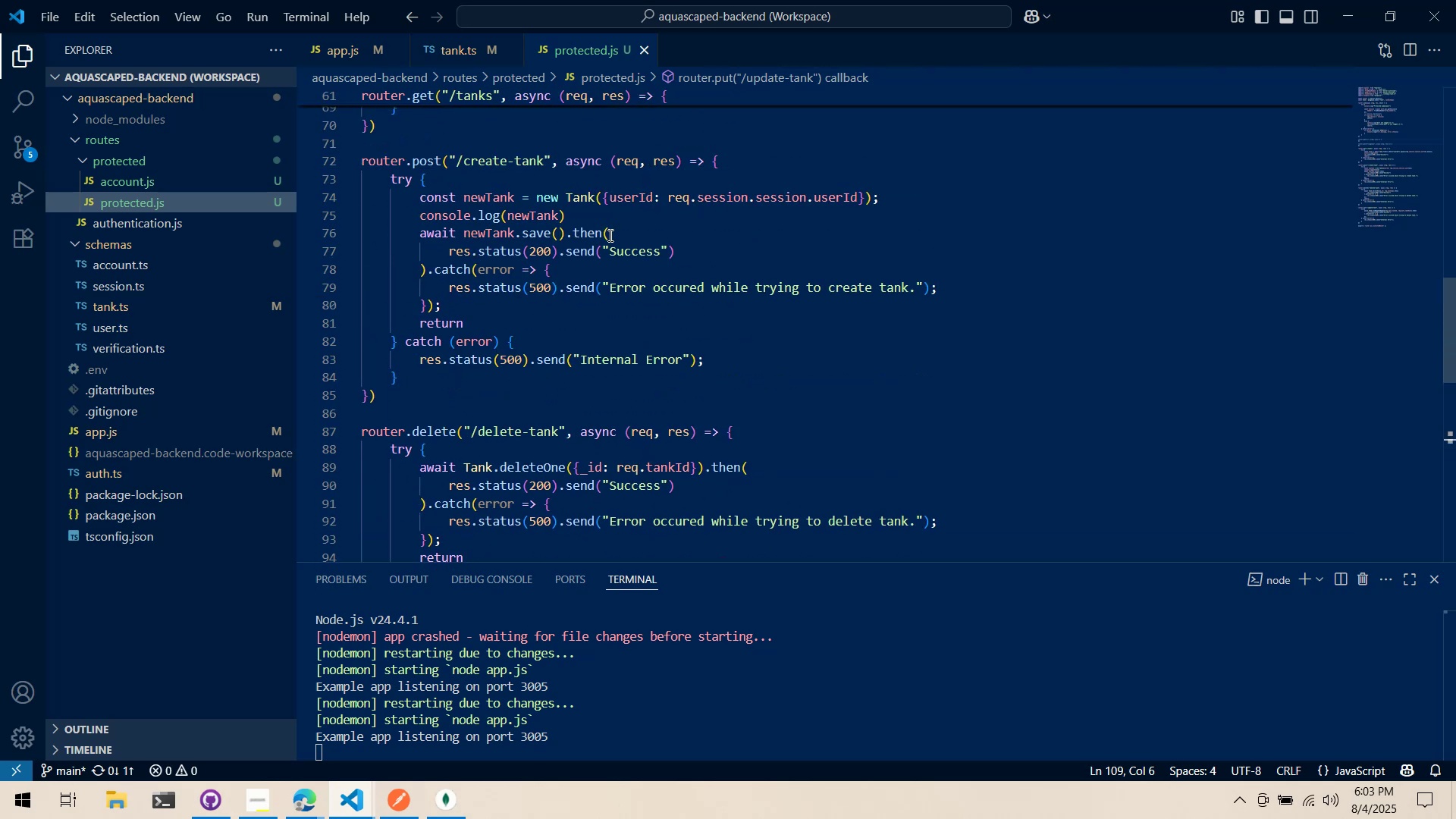 
scroll: coordinate [609, 235], scroll_direction: down, amount: 4.0
 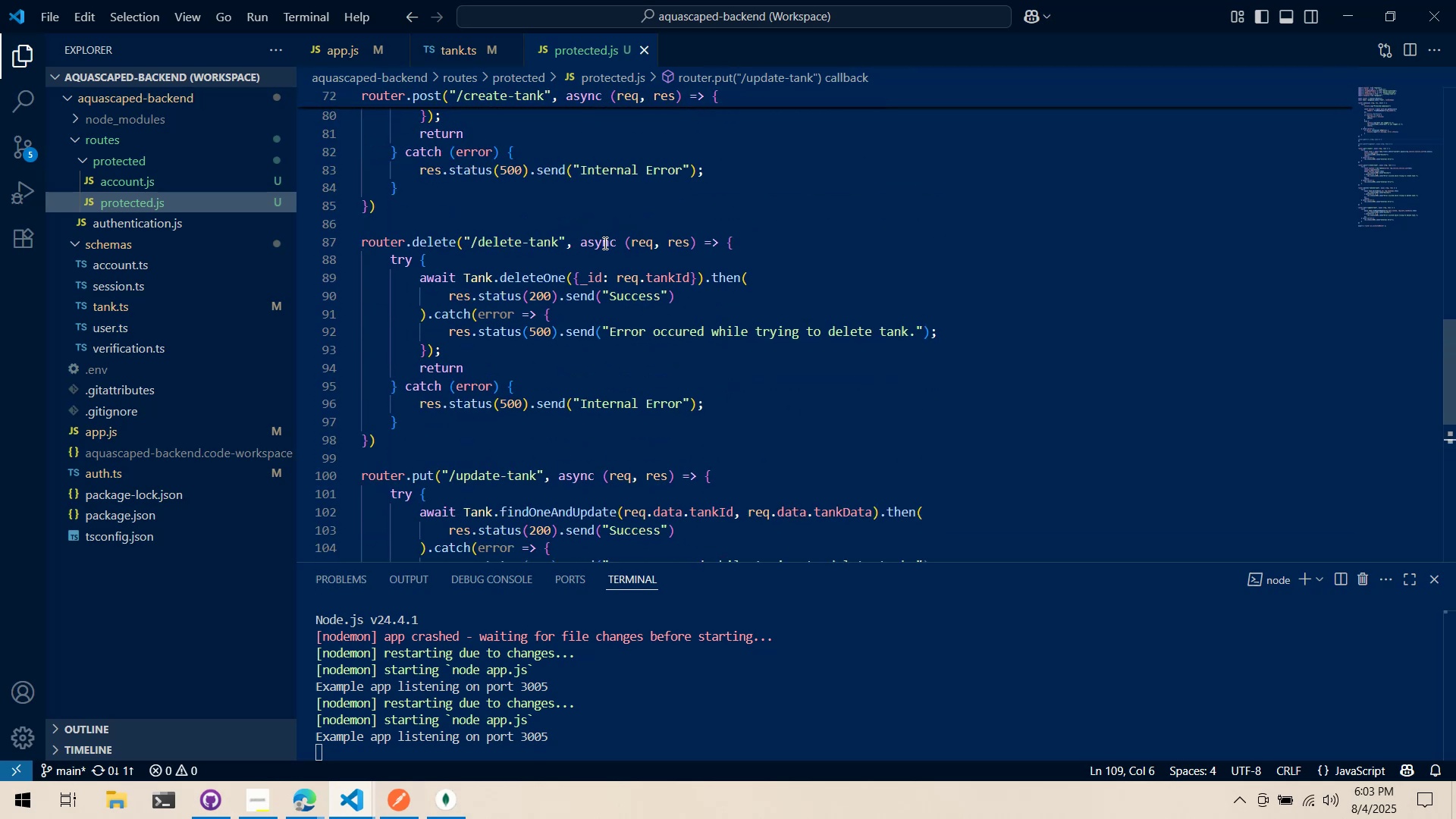 
scroll: coordinate [601, 248], scroll_direction: up, amount: 5.0
 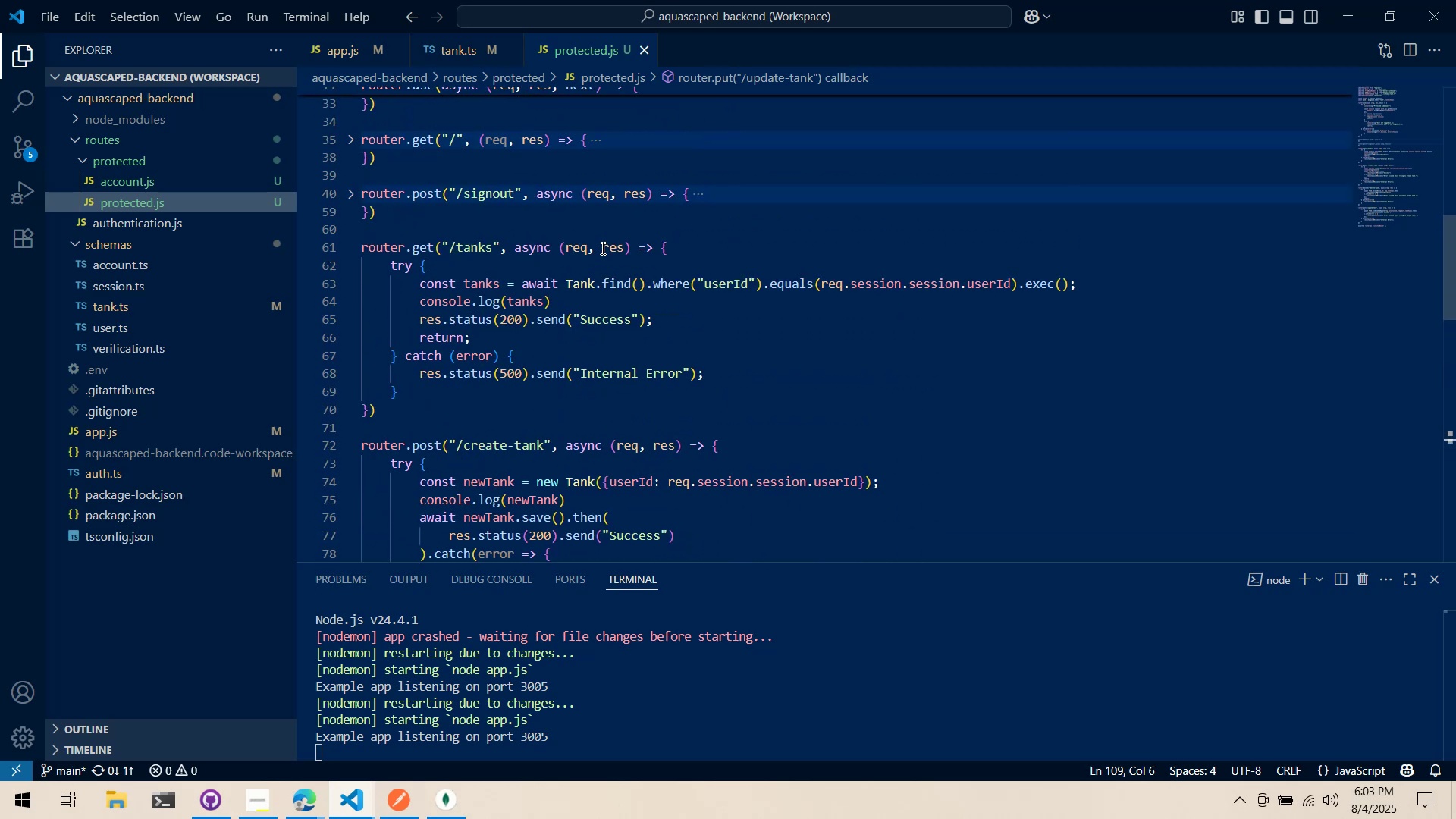 
key(Alt+AltLeft)
 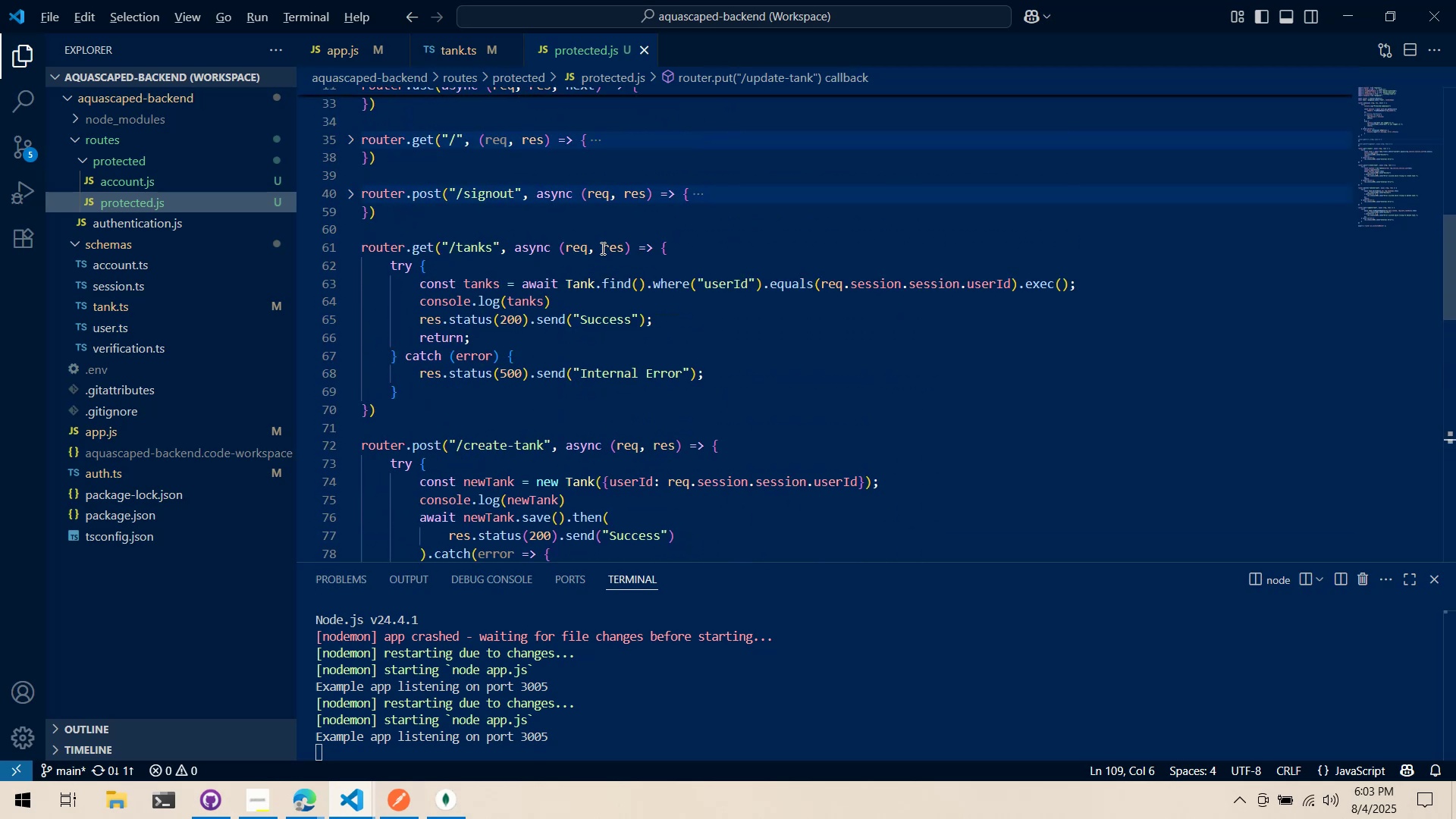 
key(Alt+Tab)
 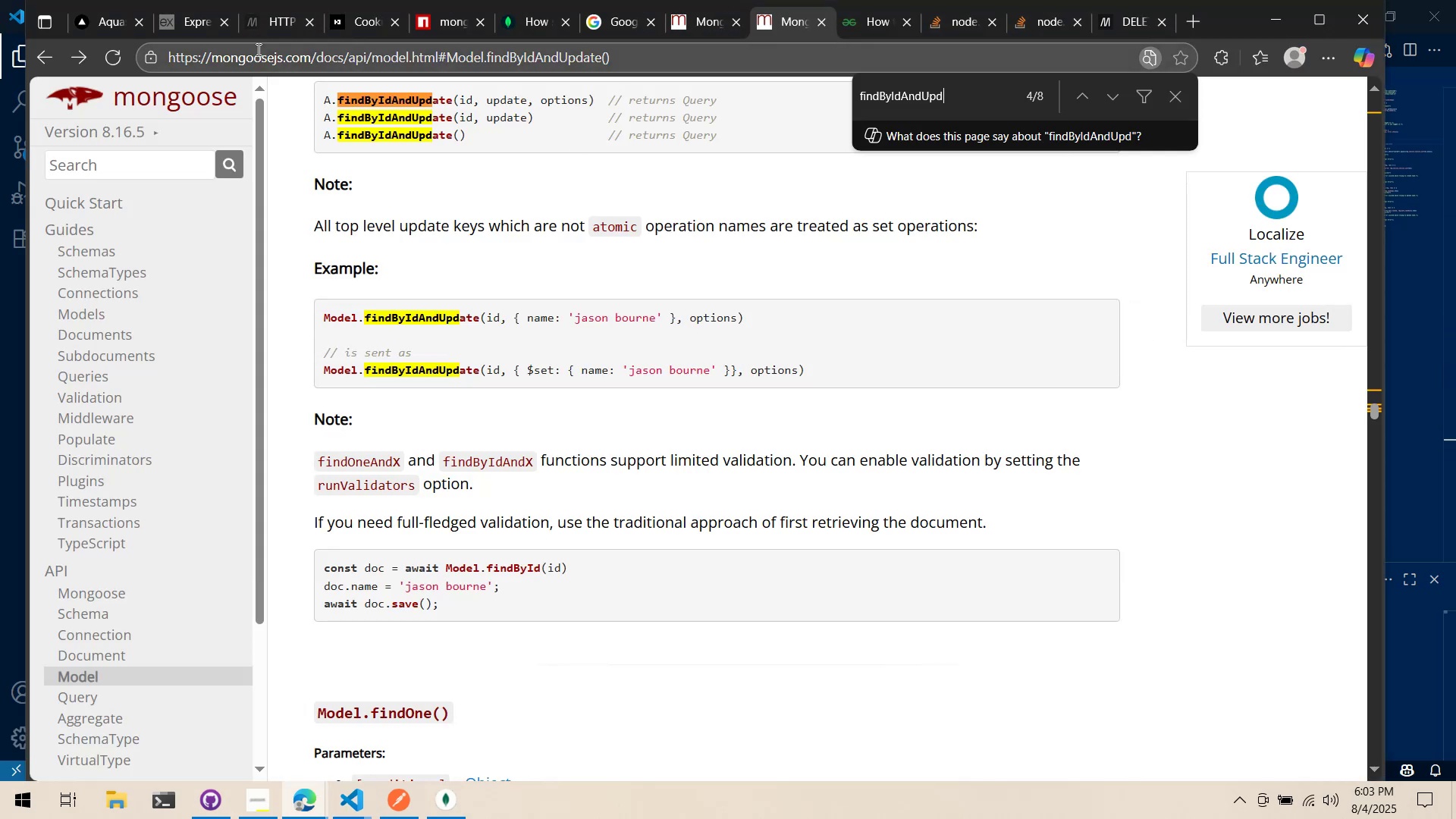 
left_click([101, 19])
 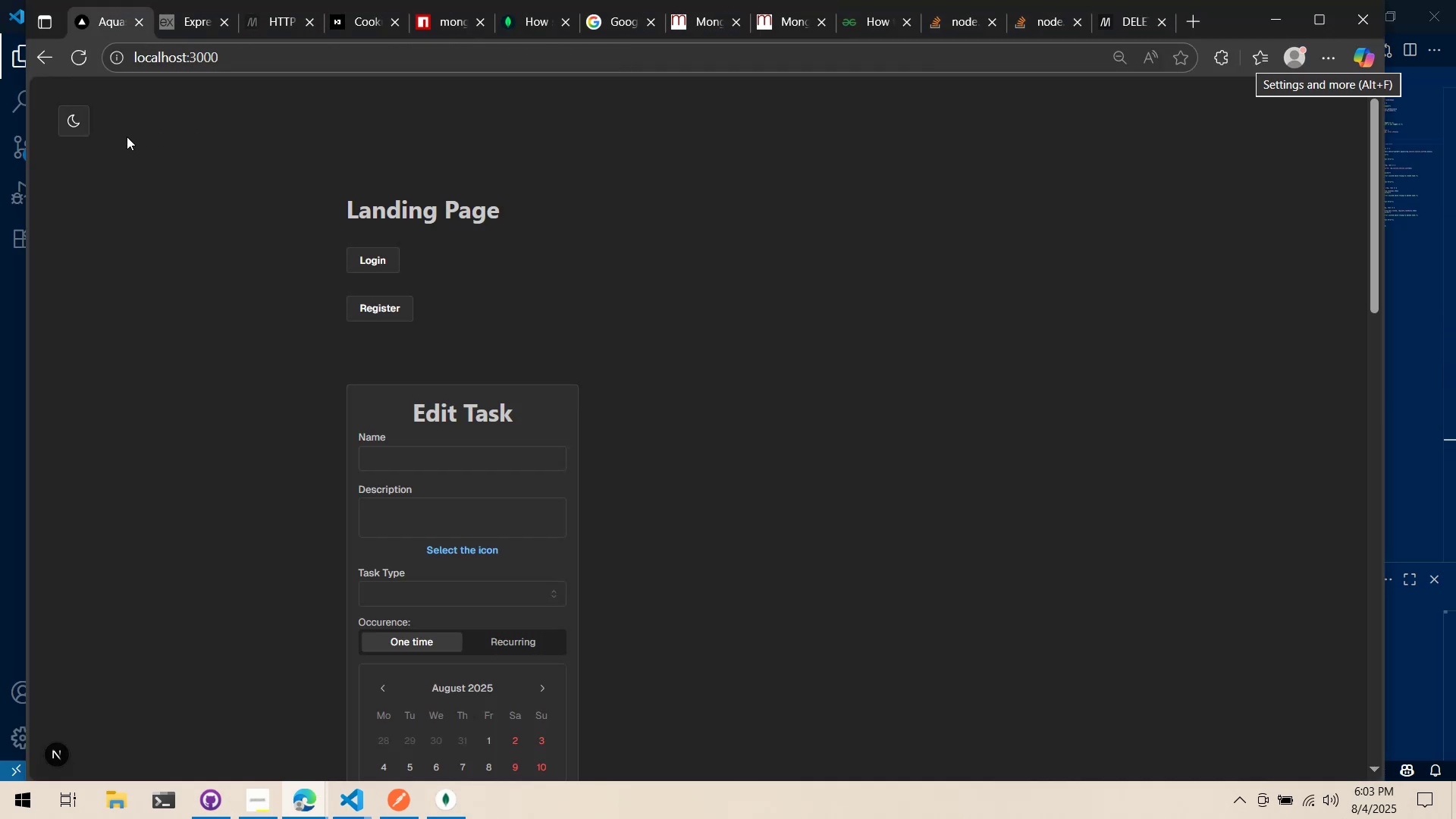 
left_click([80, 121])
 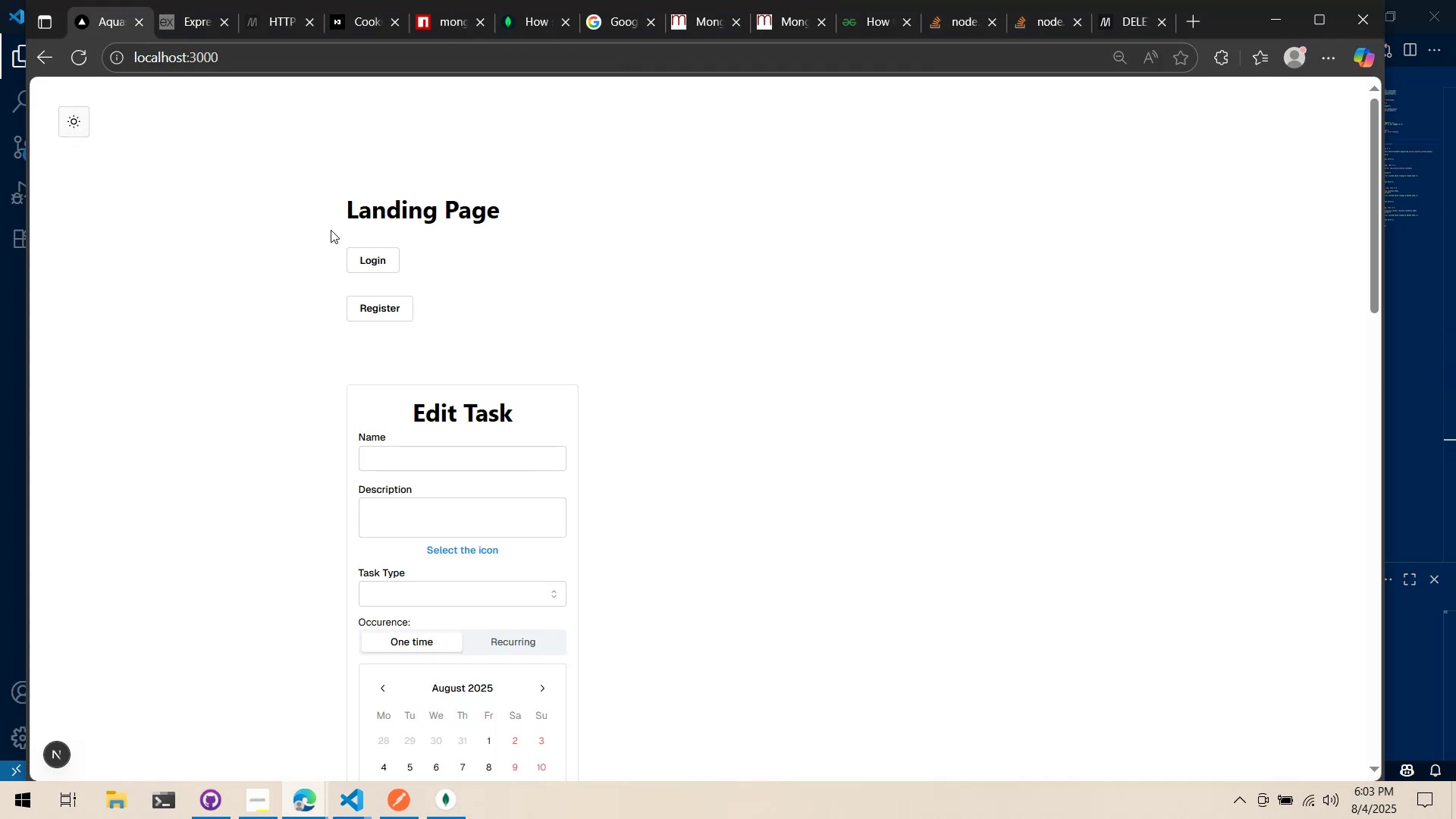 
left_click([370, 261])
 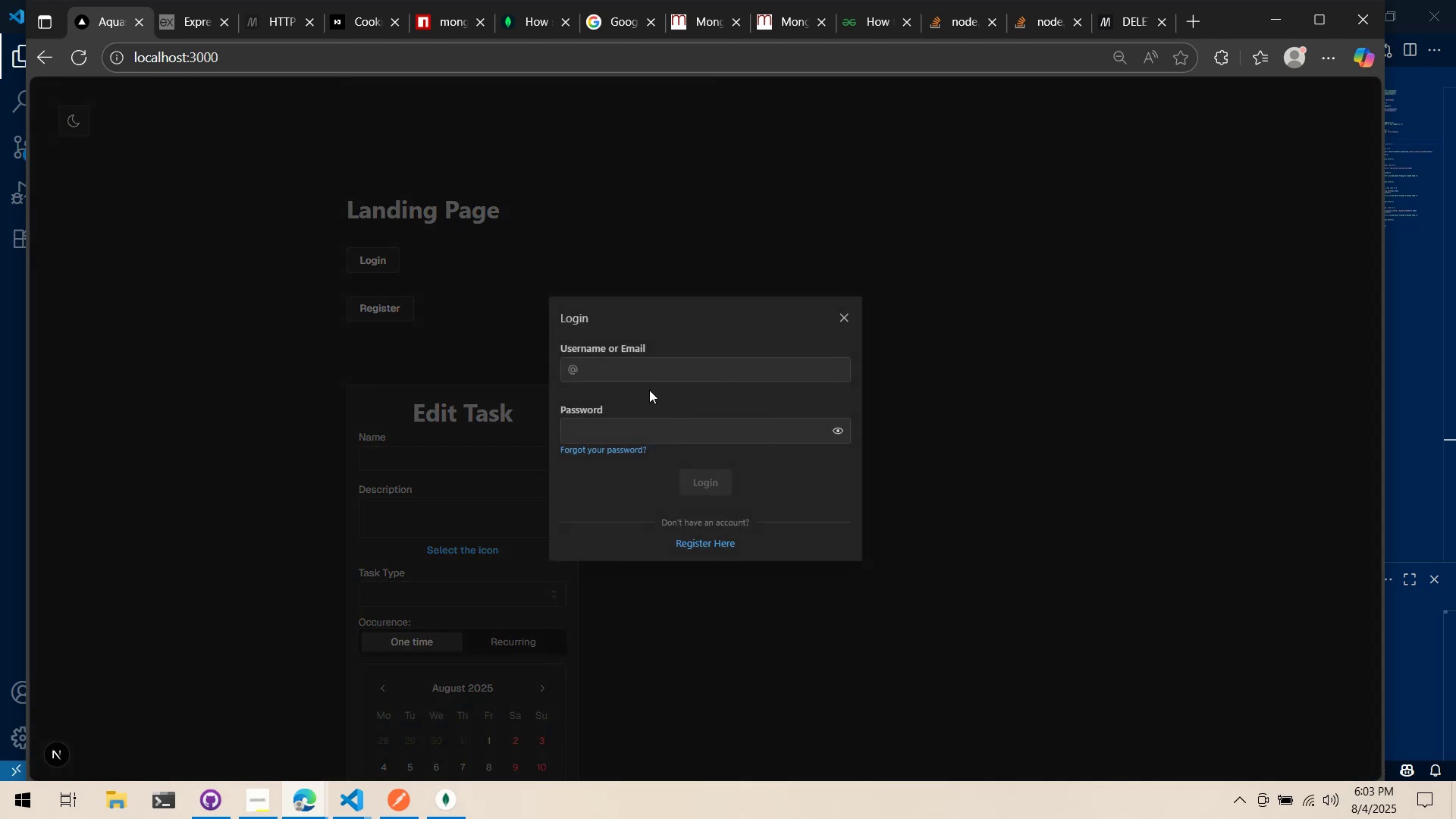 
left_click_drag(start_coordinate=[643, 370], to_coordinate=[639, 367])
 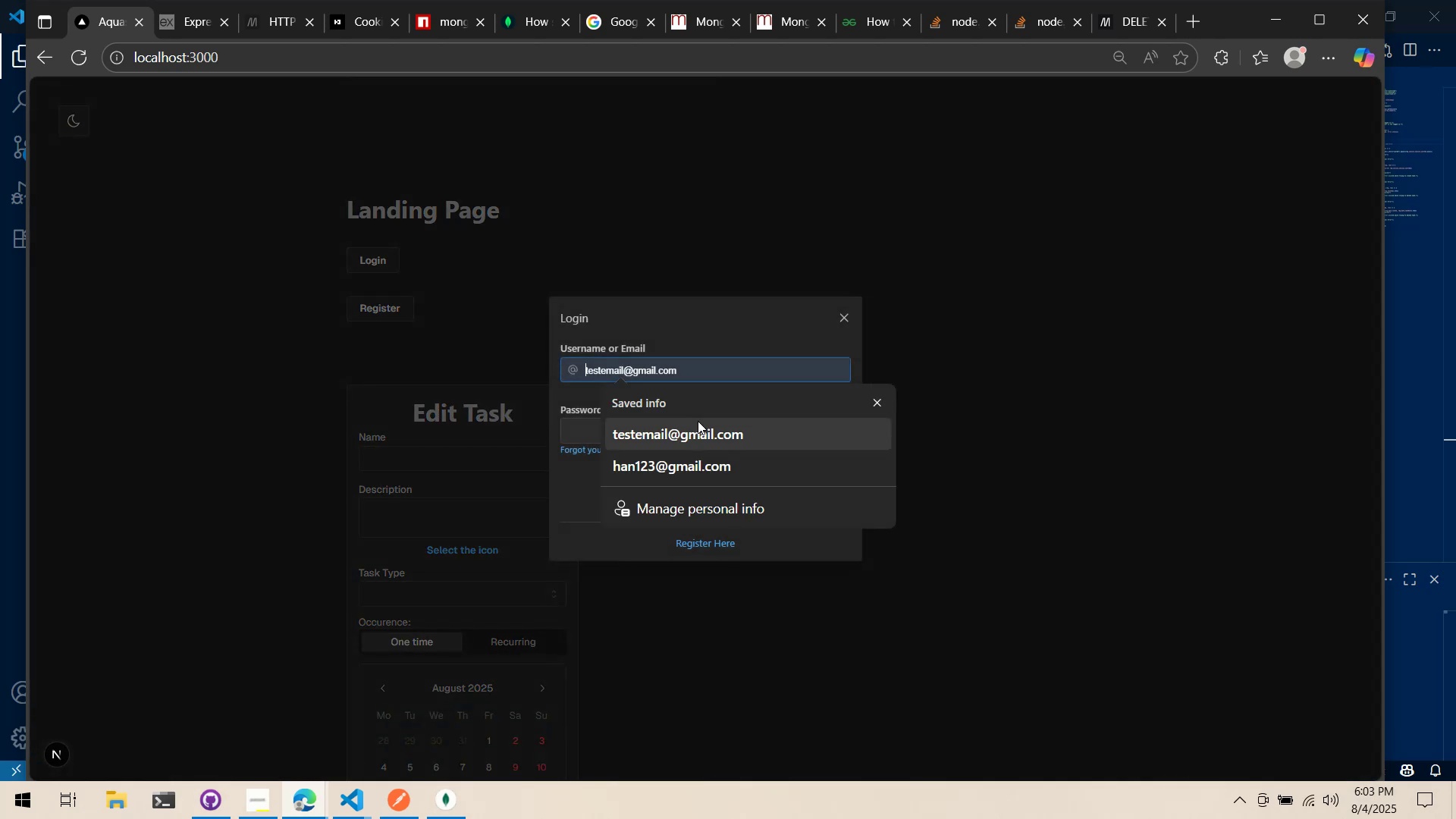 
left_click([701, 427])
 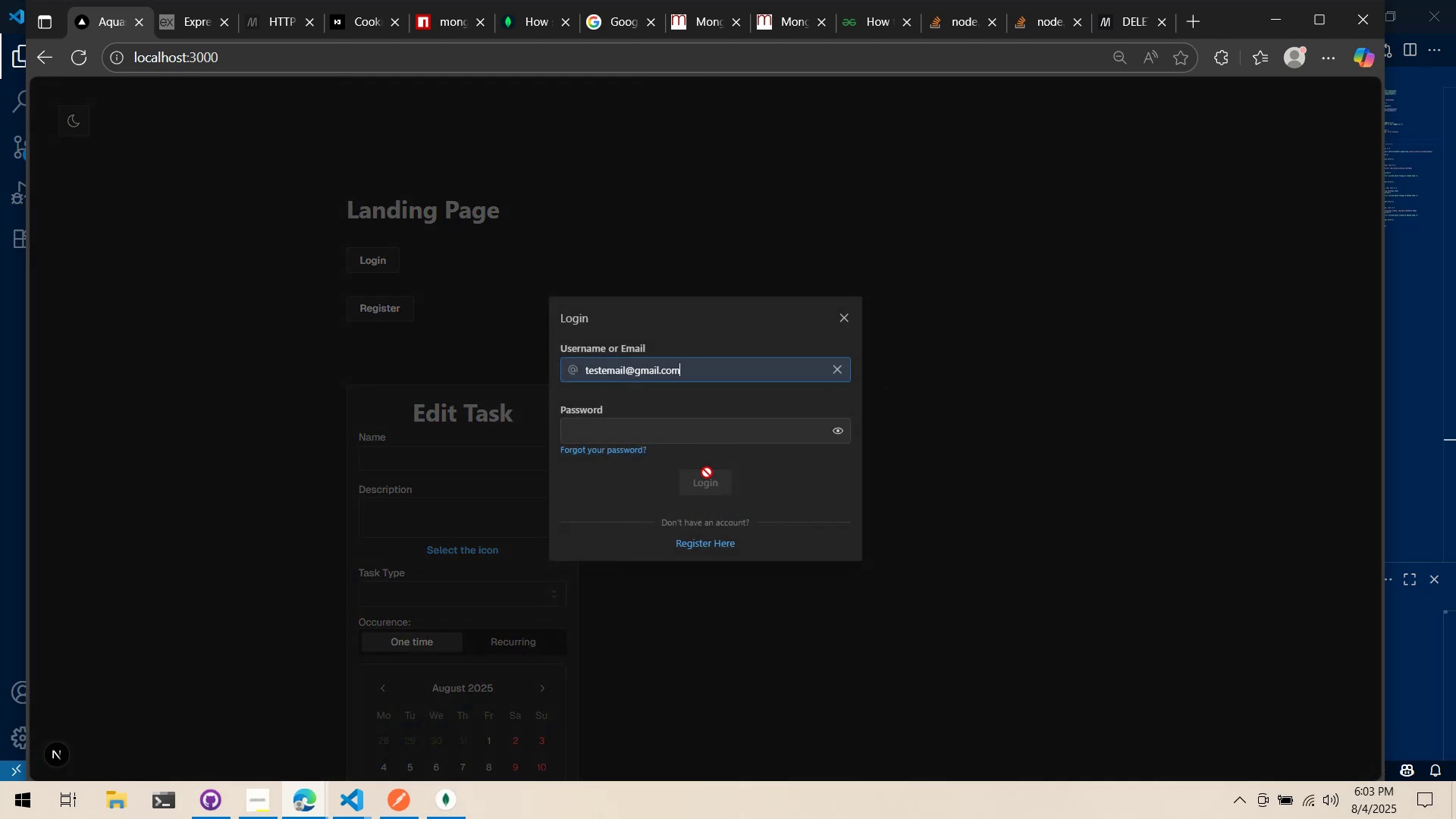 
left_click([694, 430])
 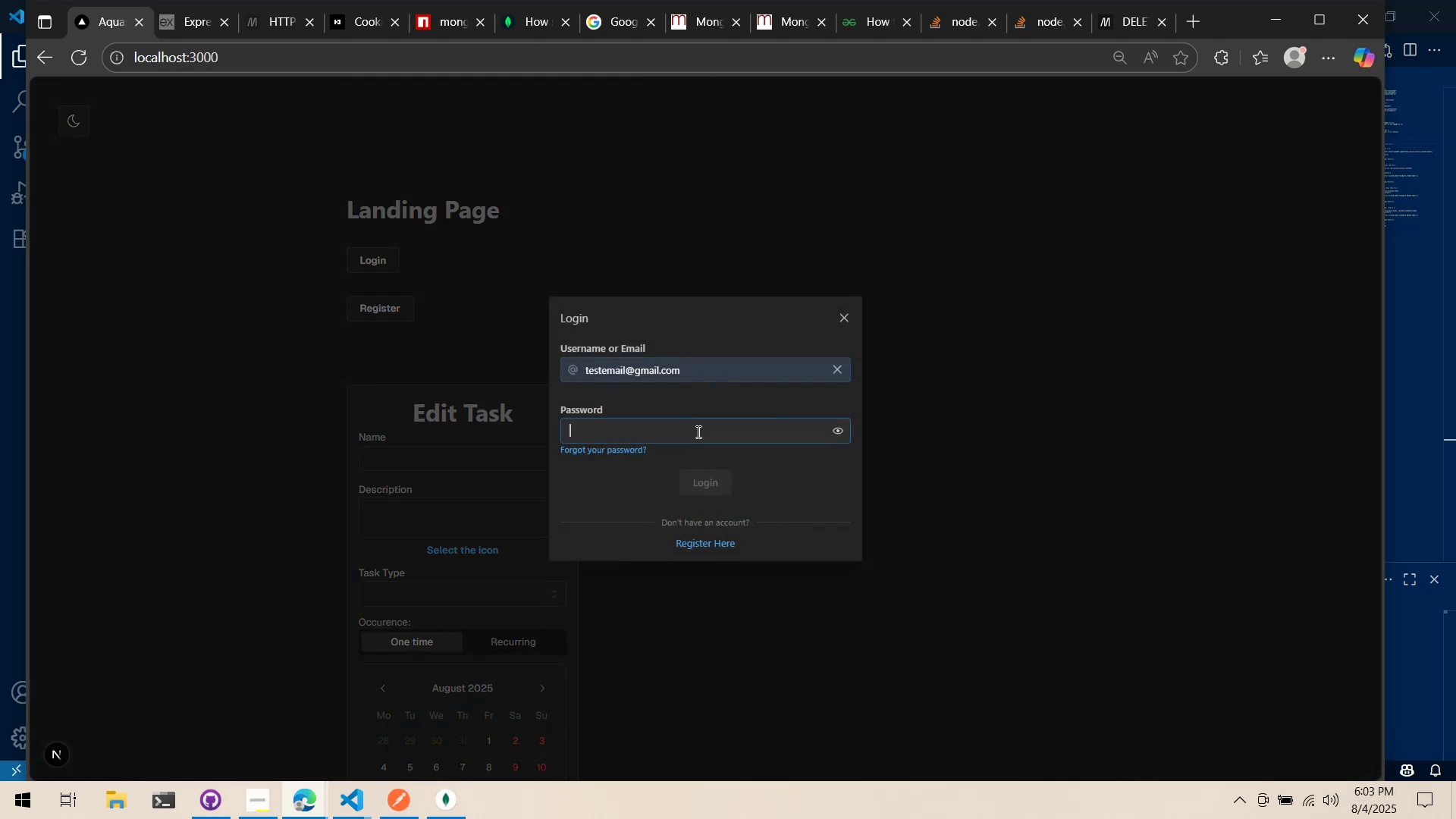 
key(Alt+AltLeft)
 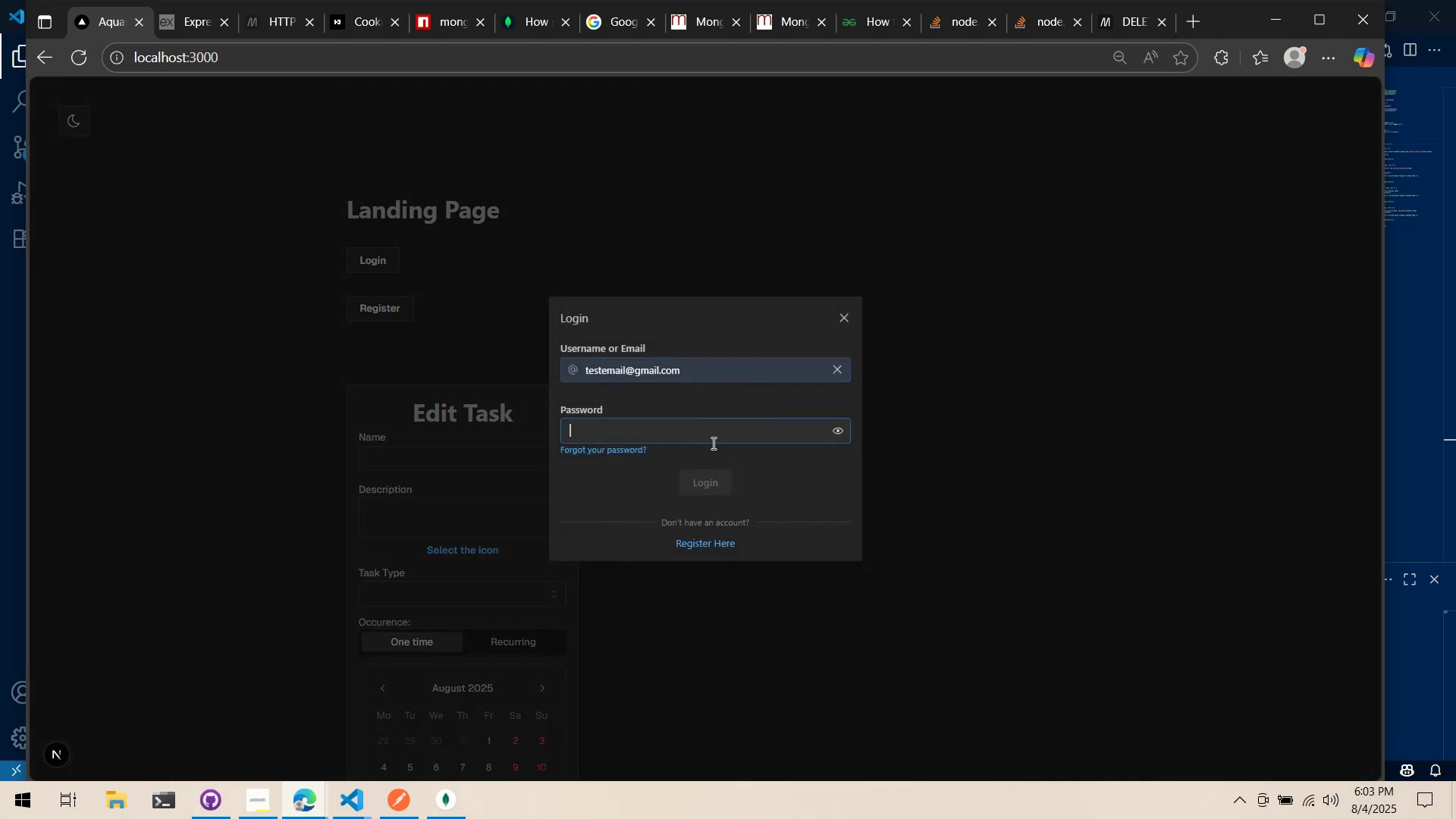 
key(Alt+Tab)
 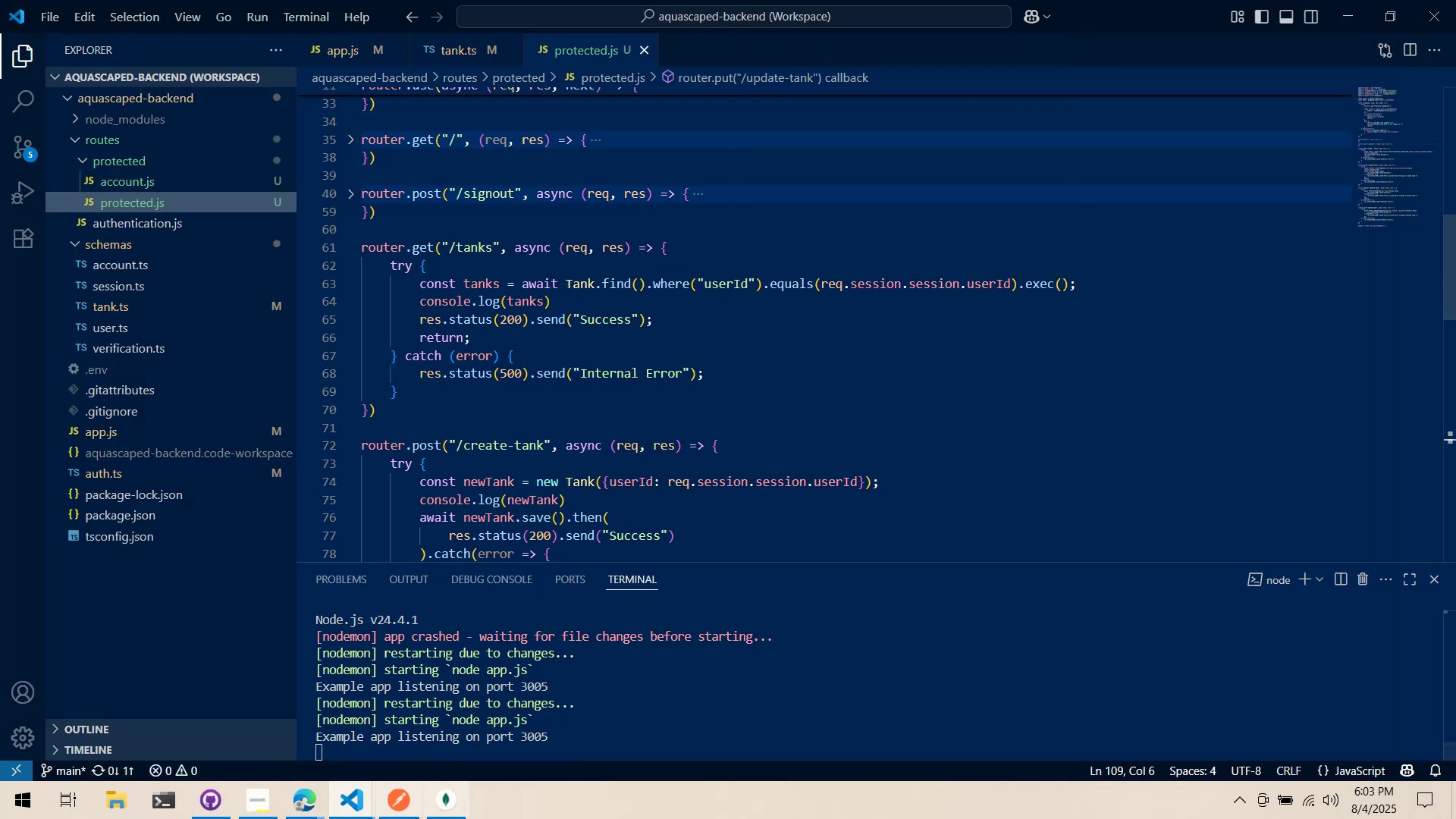 
left_click([367, 799])
 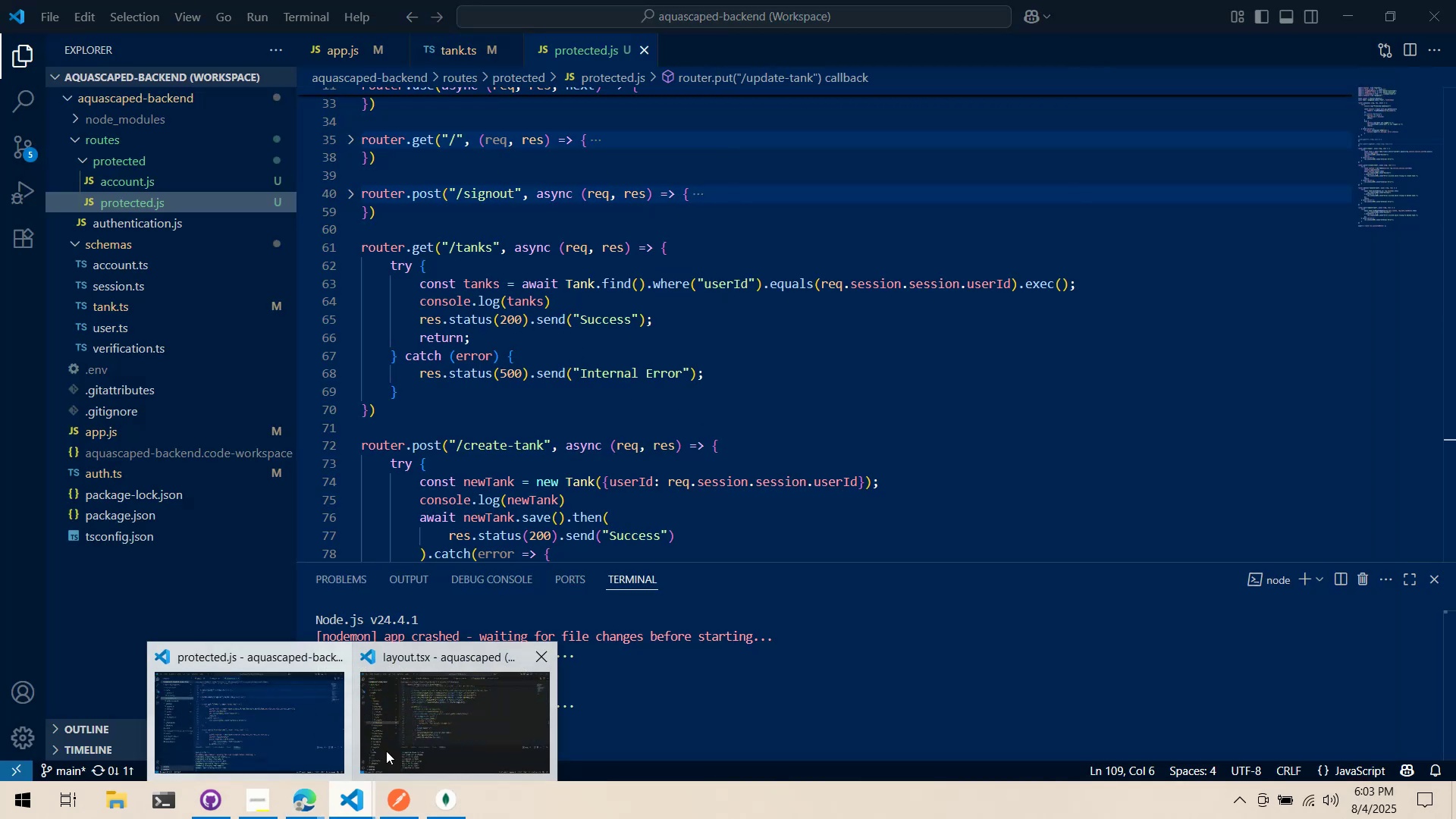 
left_click([399, 736])
 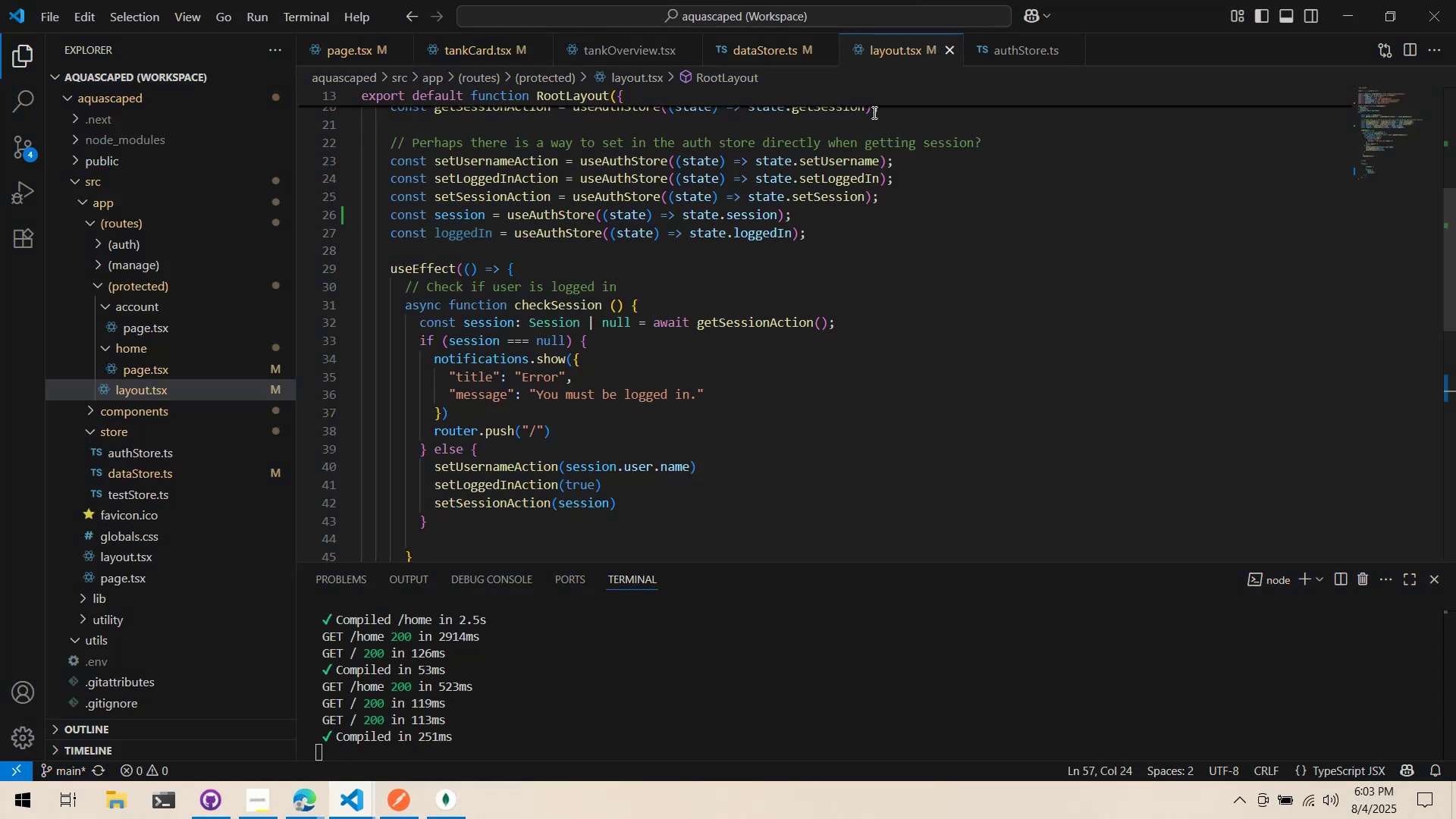 
left_click([1025, 51])
 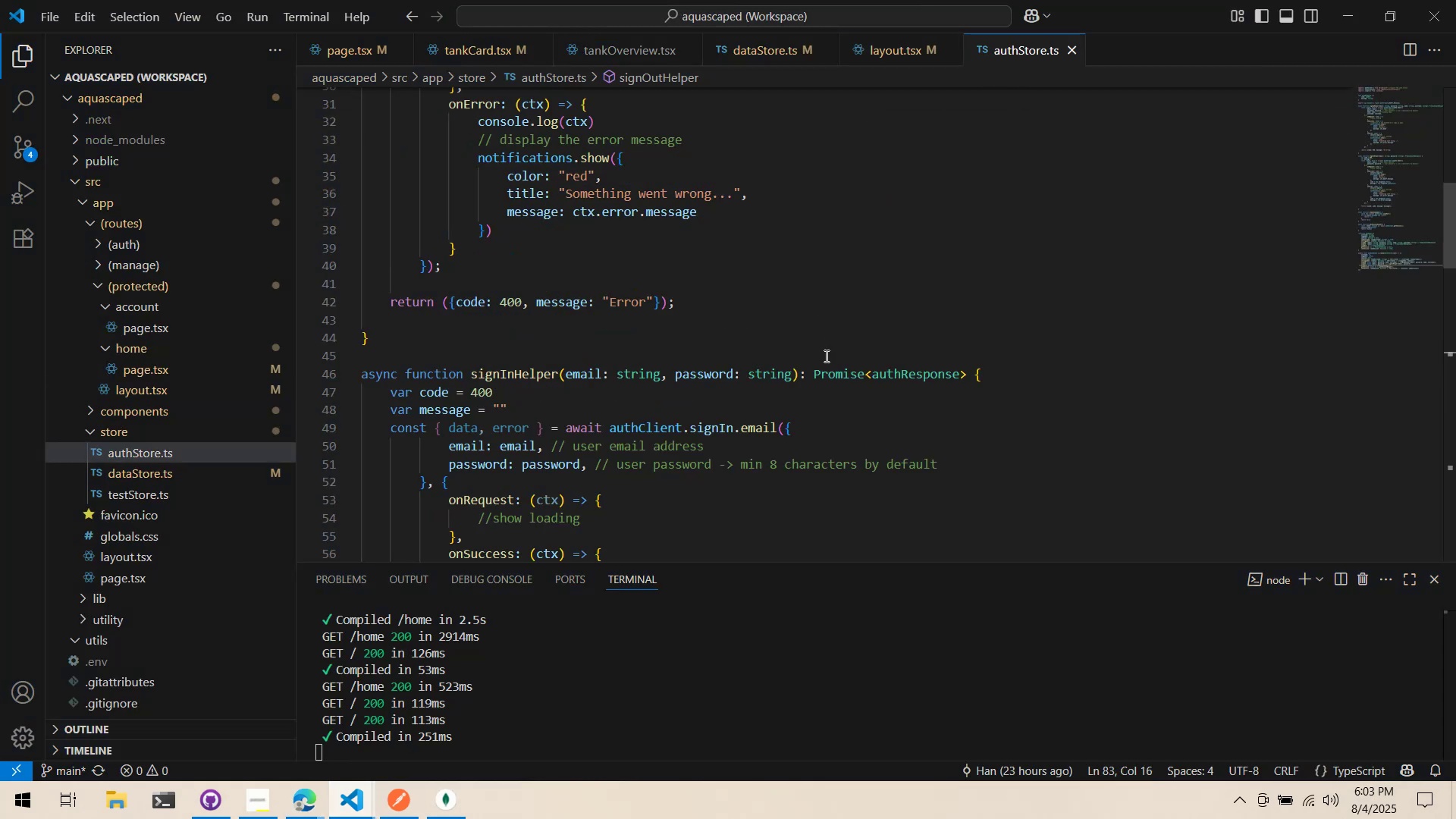 
scroll: coordinate [825, 370], scroll_direction: up, amount: 20.0
 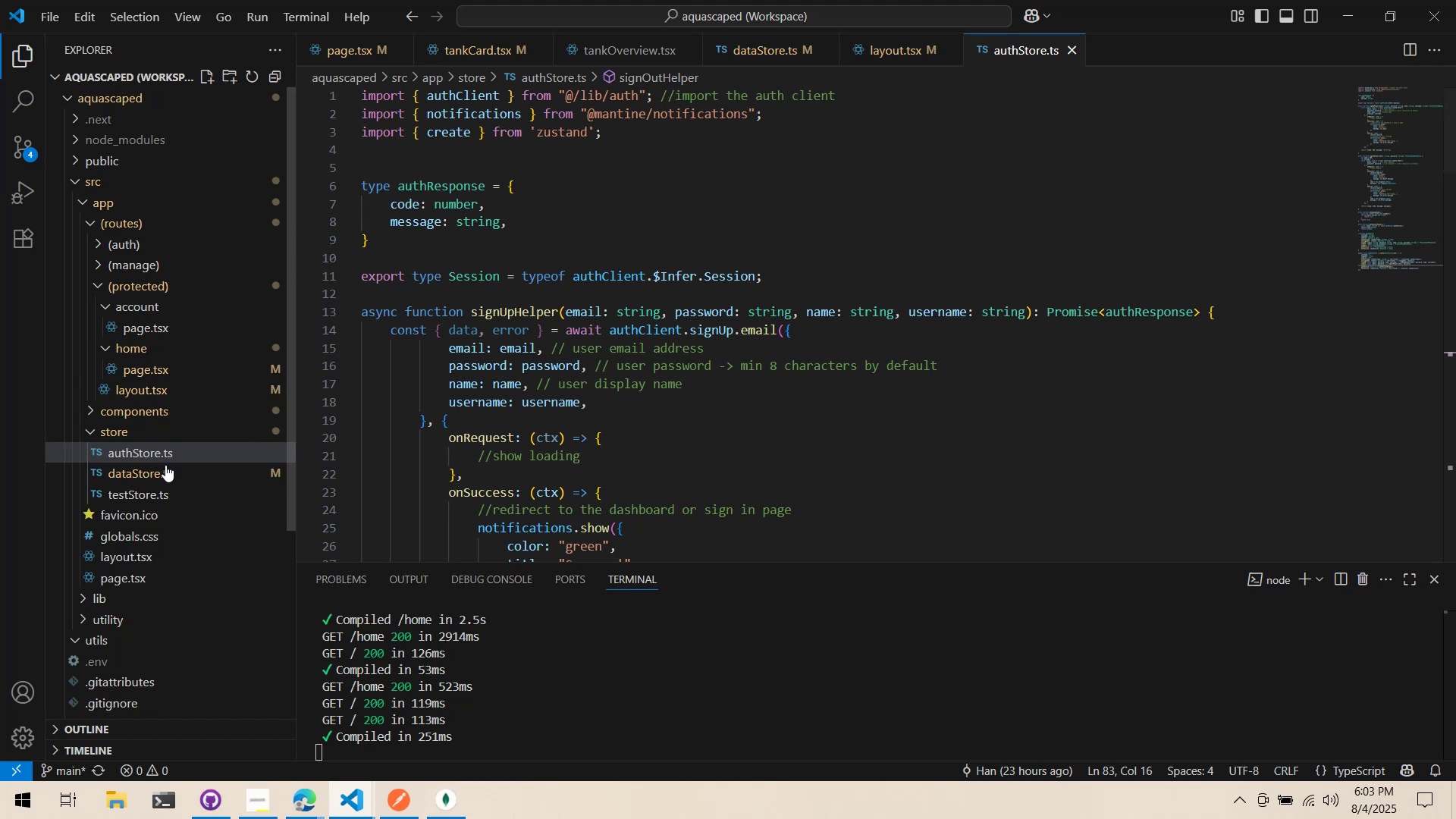 
hold_key(key=ControlLeft, duration=0.42)
left_click([165, 468])
 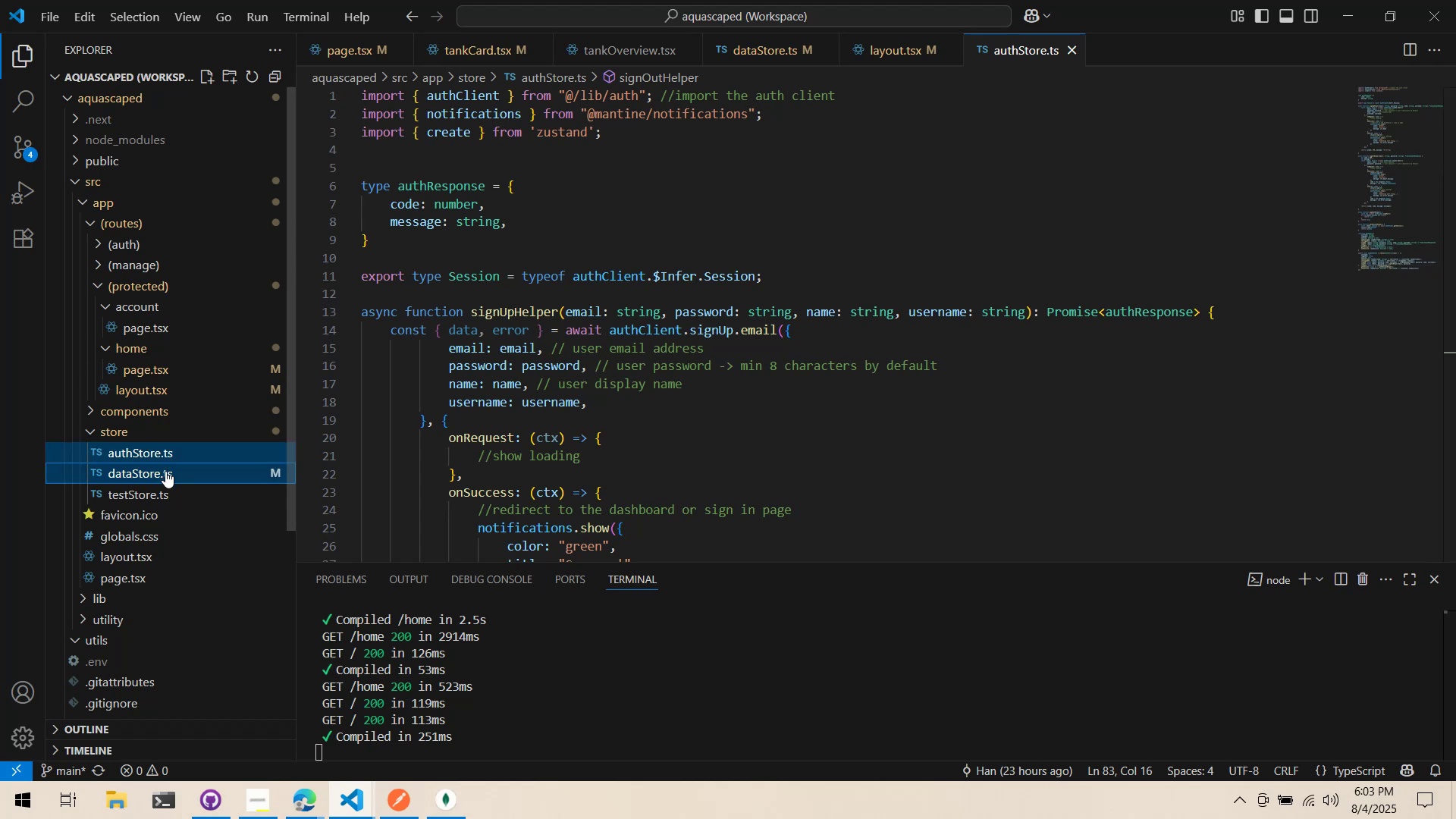 
left_click([165, 471])
 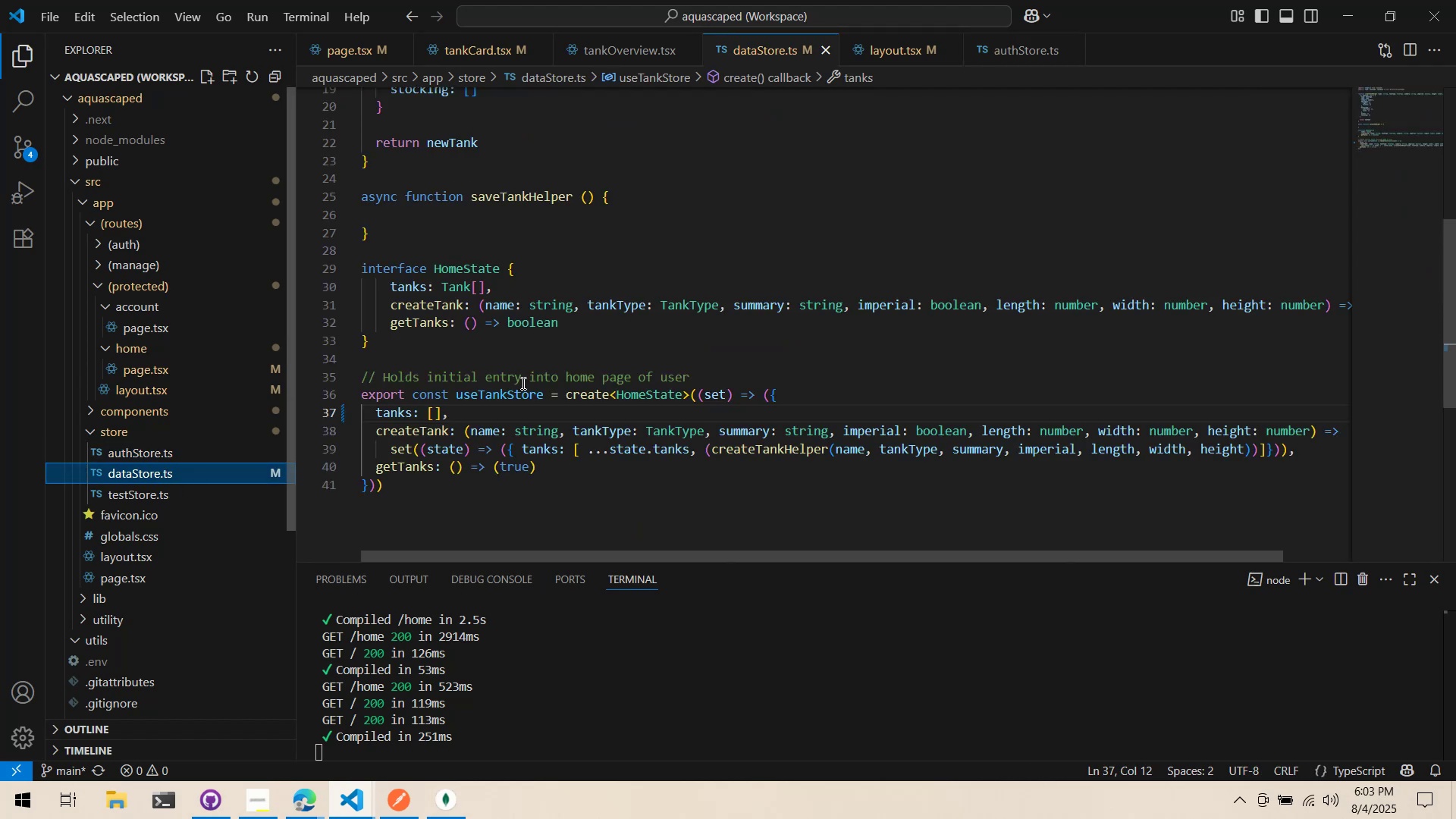 
scroll: coordinate [537, 392], scroll_direction: up, amount: 14.0
 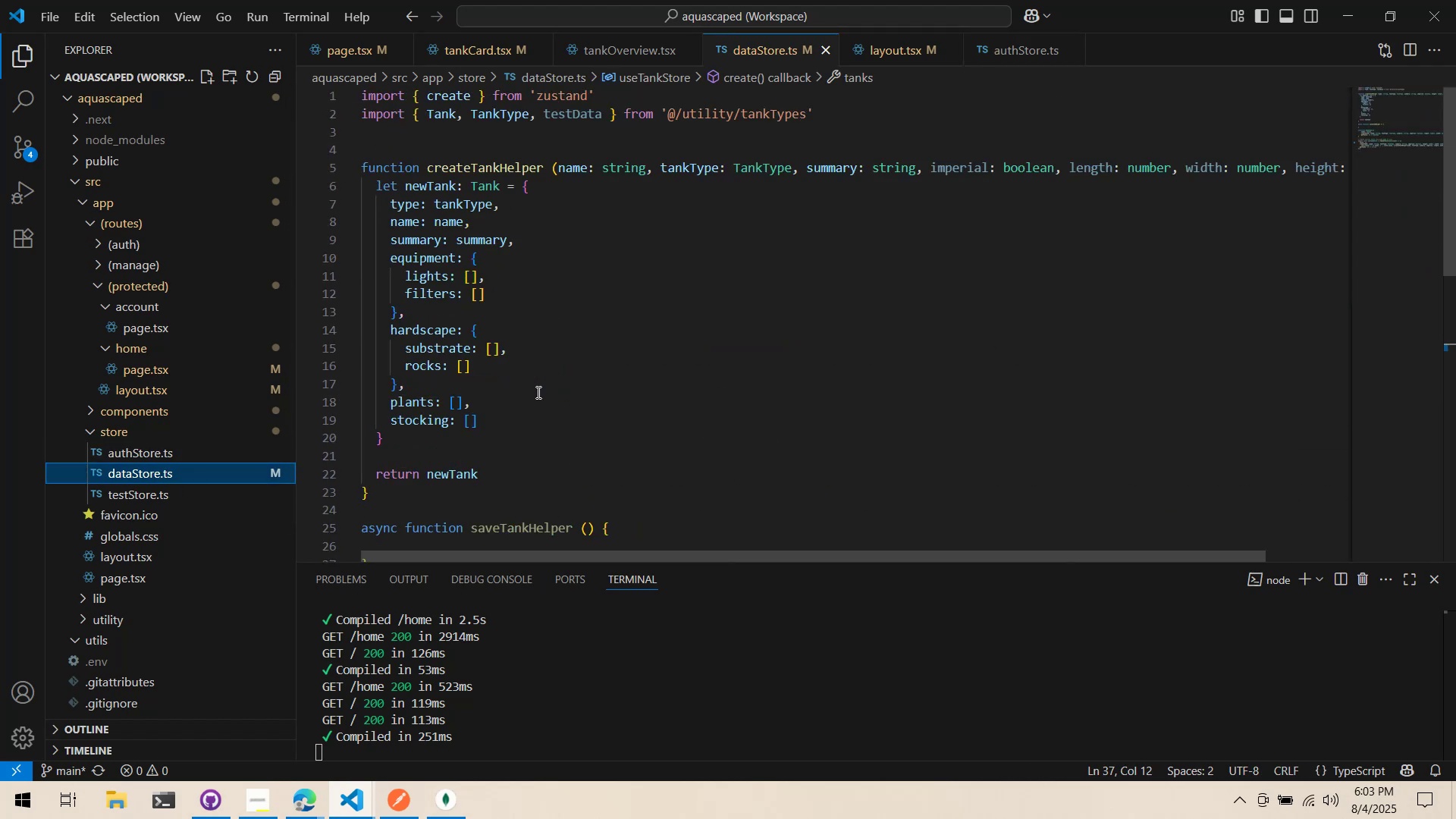 
scroll: coordinate [535, 388], scroll_direction: none, amount: 0.0
 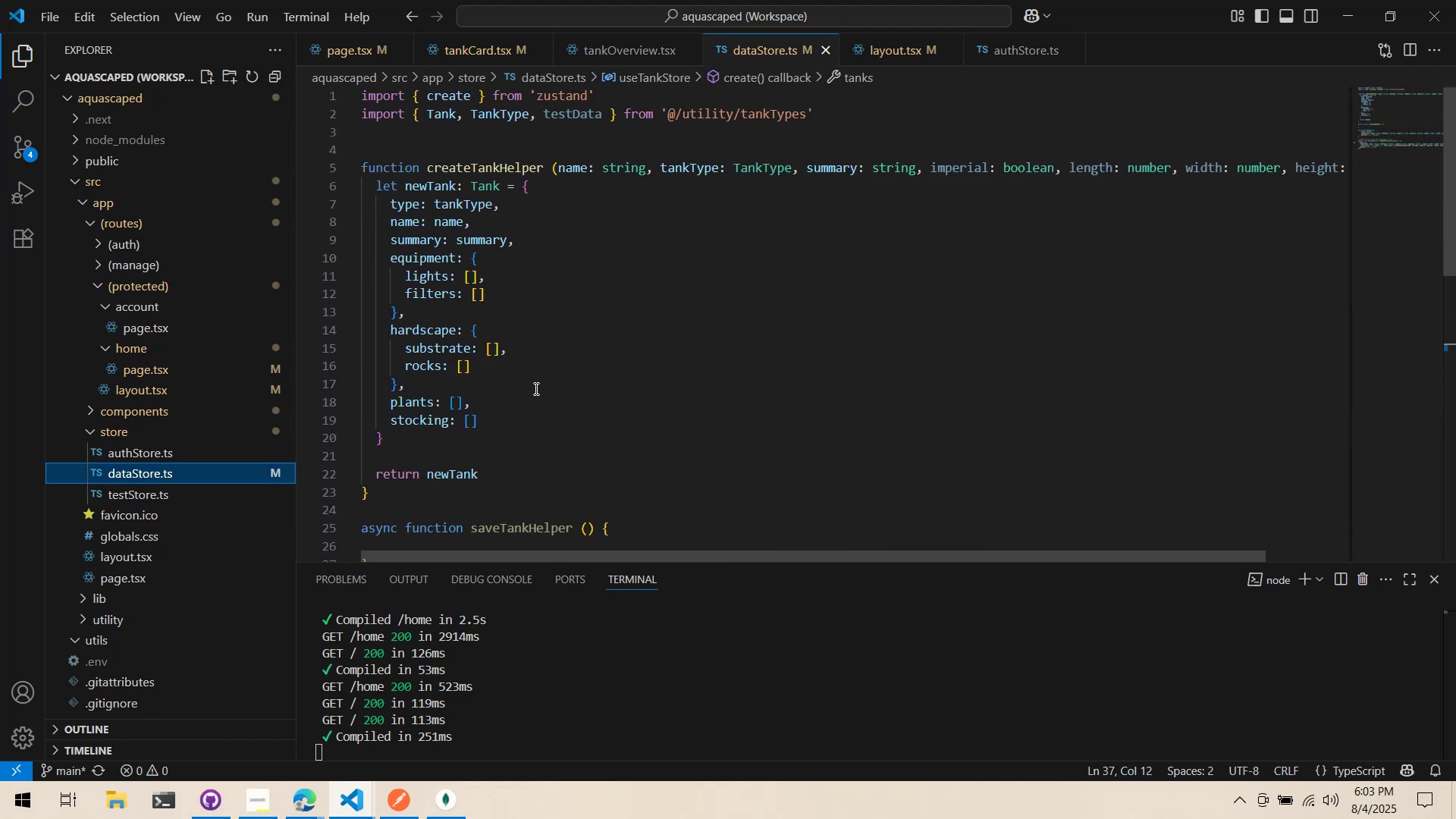 
scroll: coordinate [532, 385], scroll_direction: down, amount: 6.0
 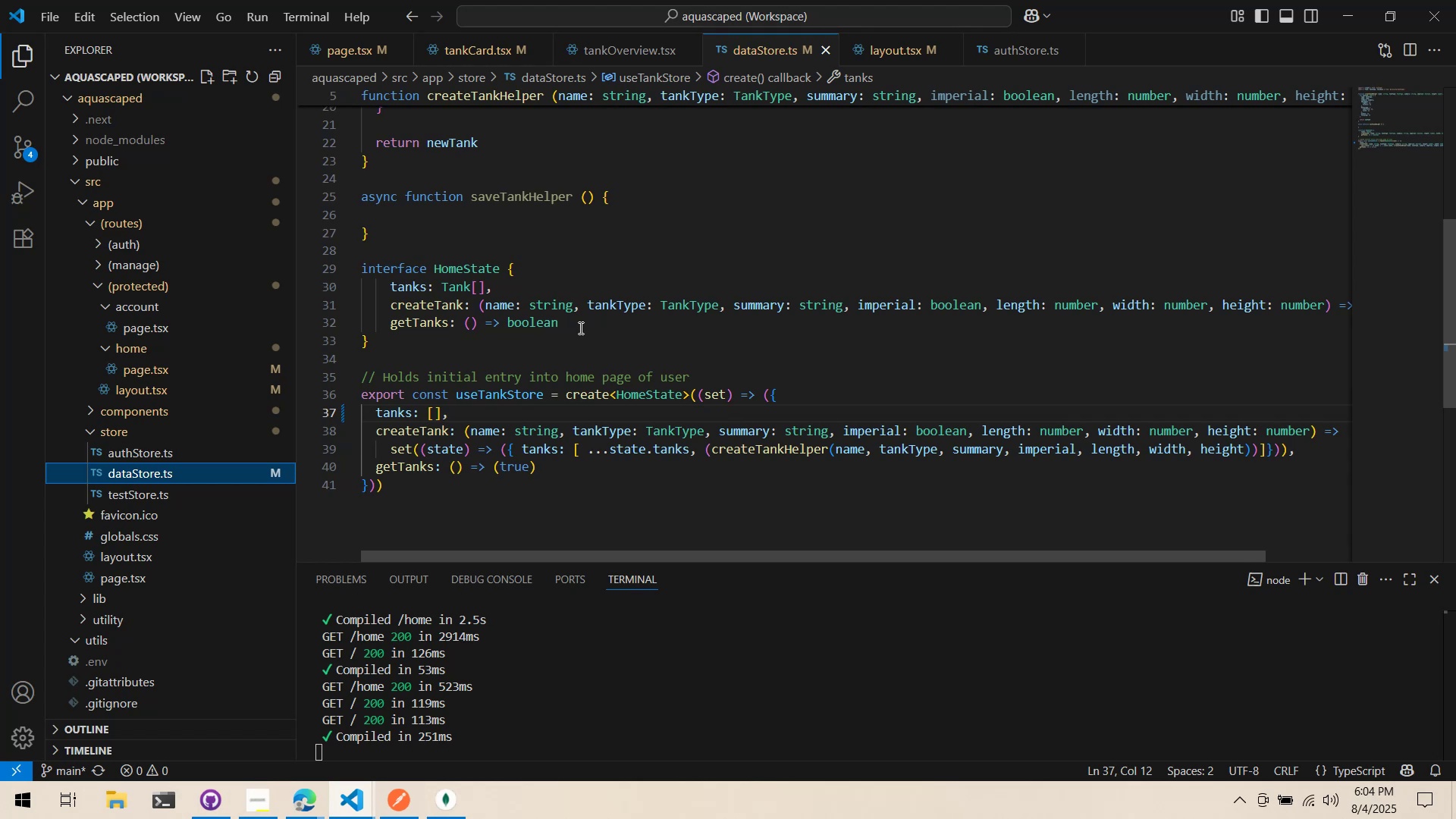 
wait(17.98)
 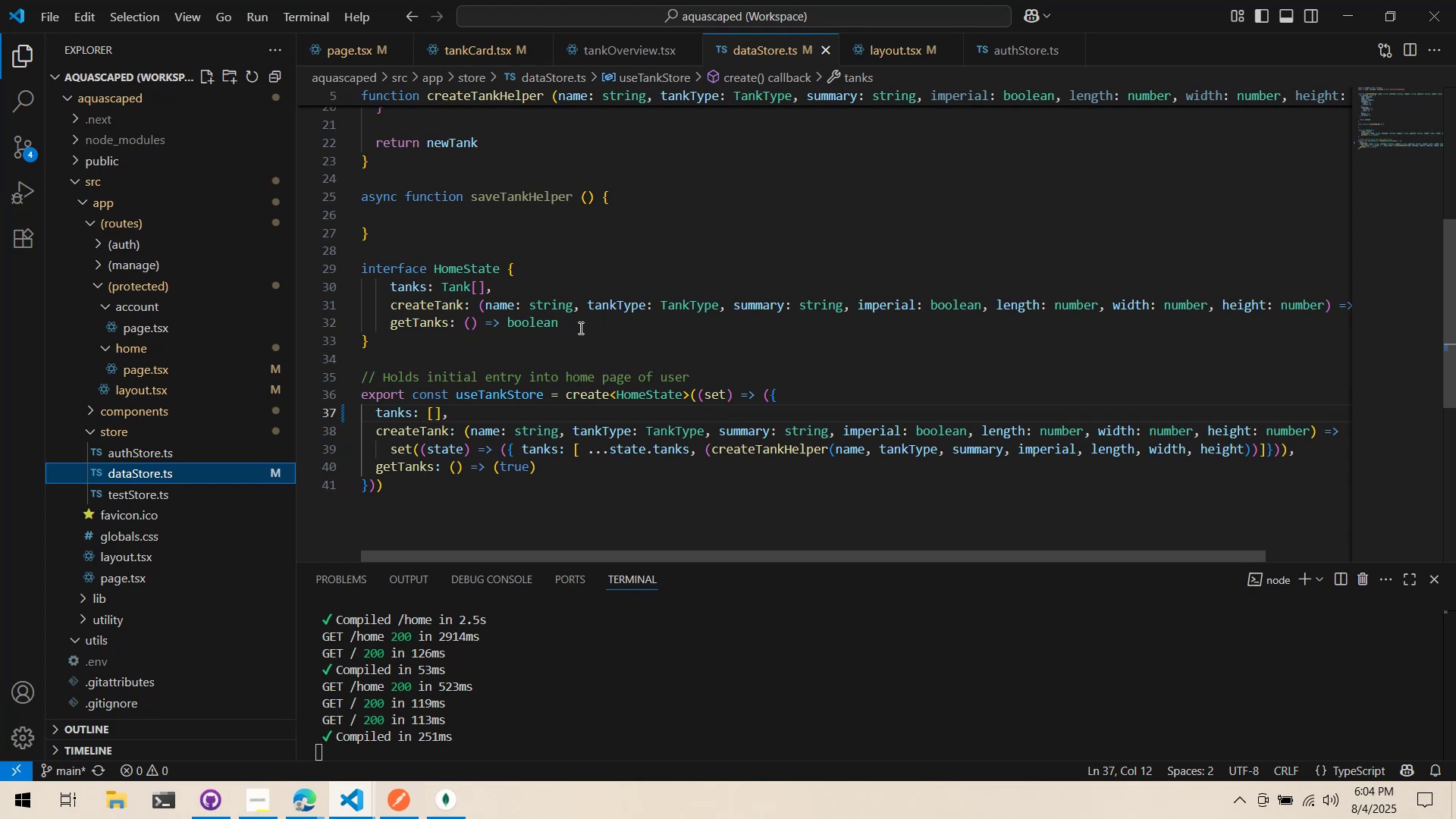 
key(Alt+AltLeft)
 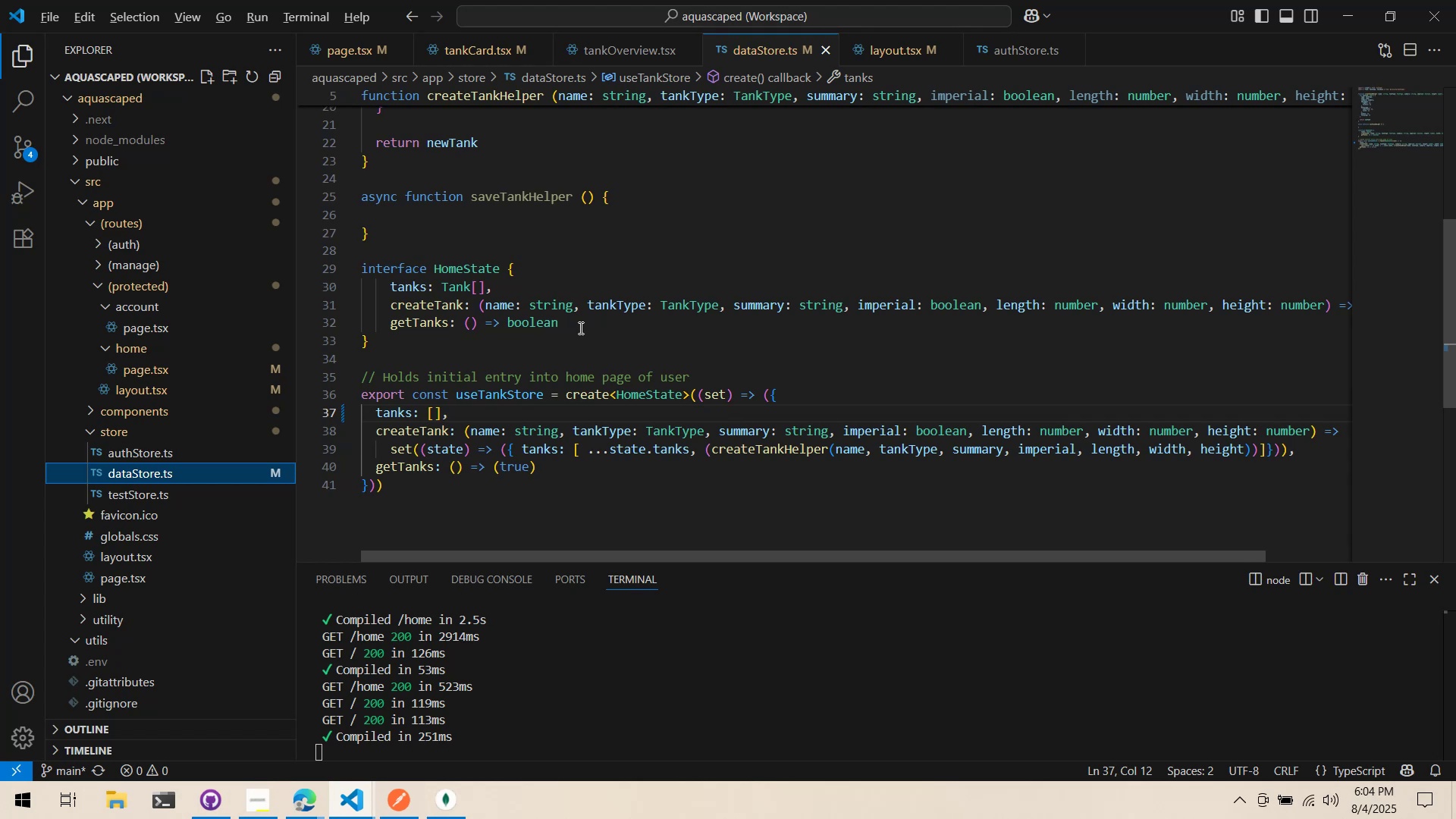 
key(Alt+Tab)
 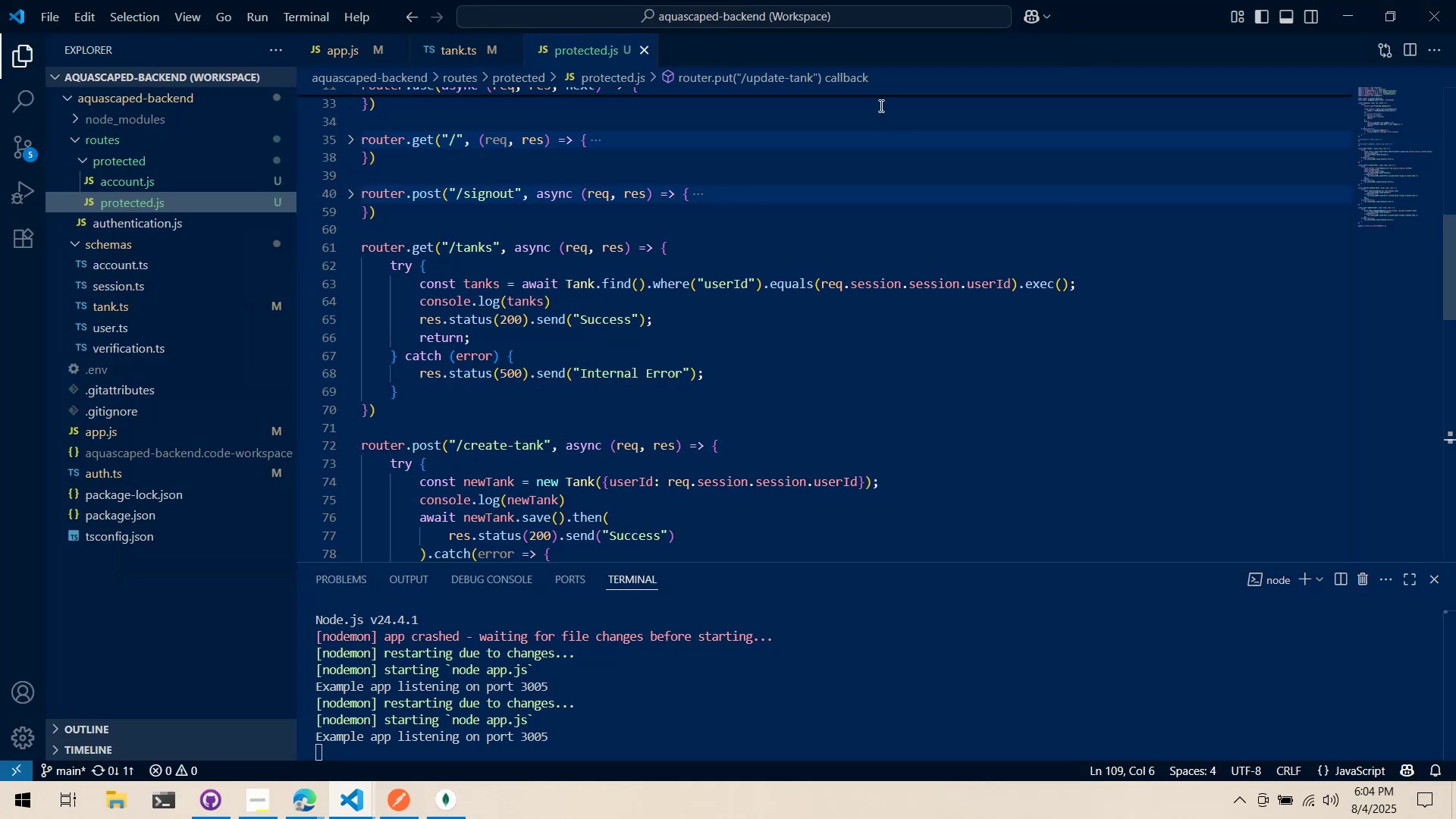 
key(Alt+AltLeft)
 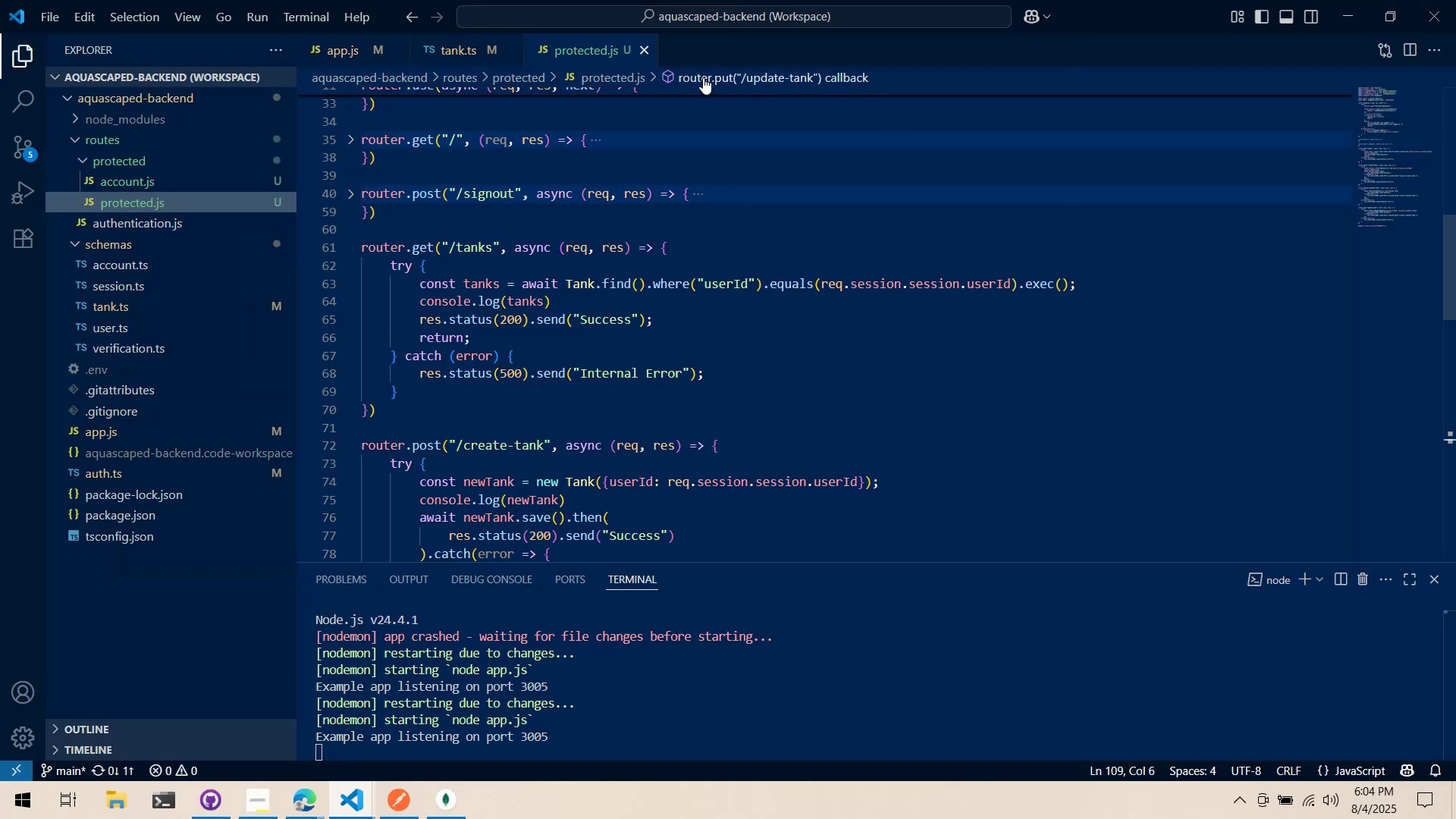 
key(Alt+Tab)
 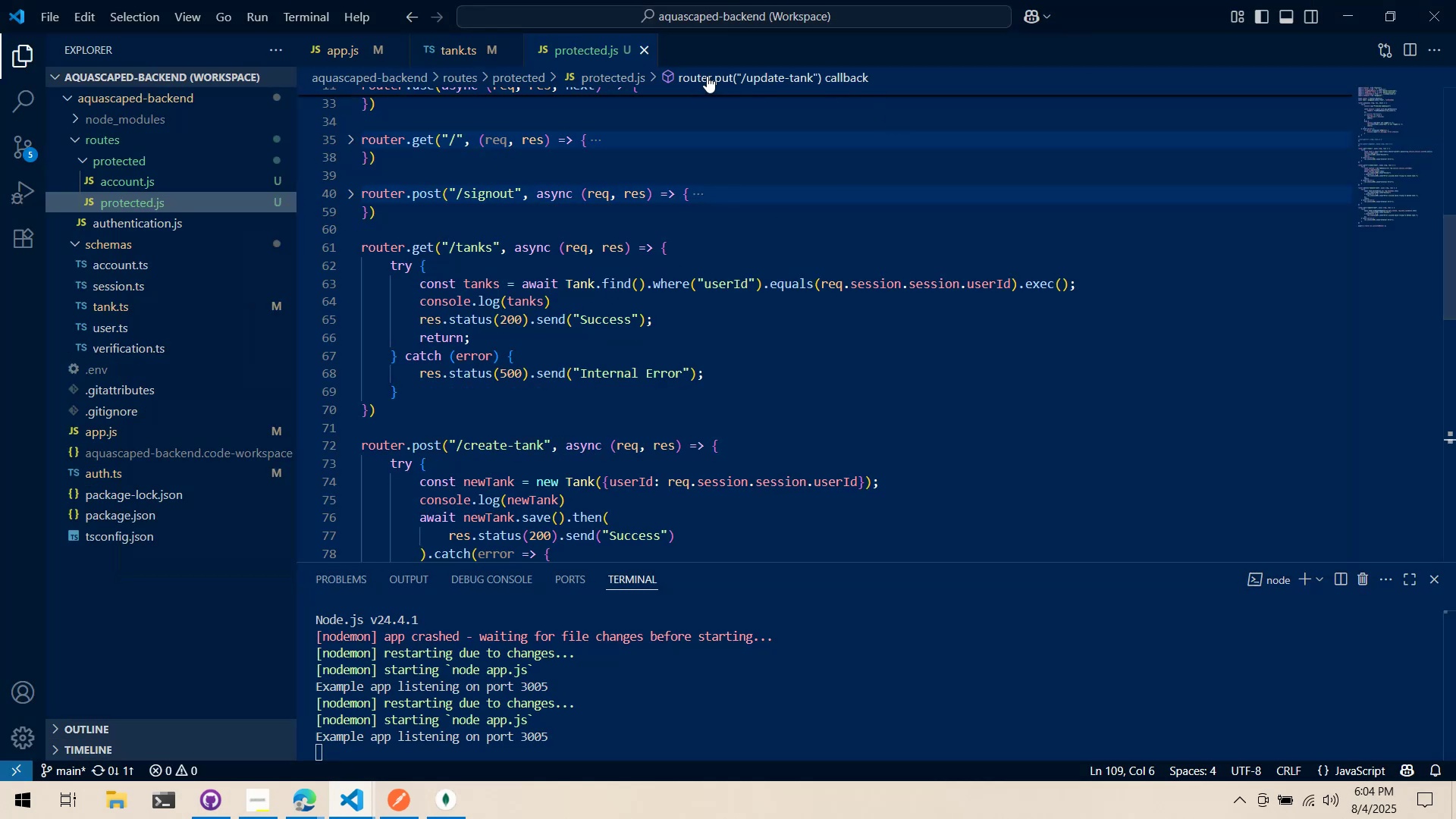 
key(Alt+Tab)
 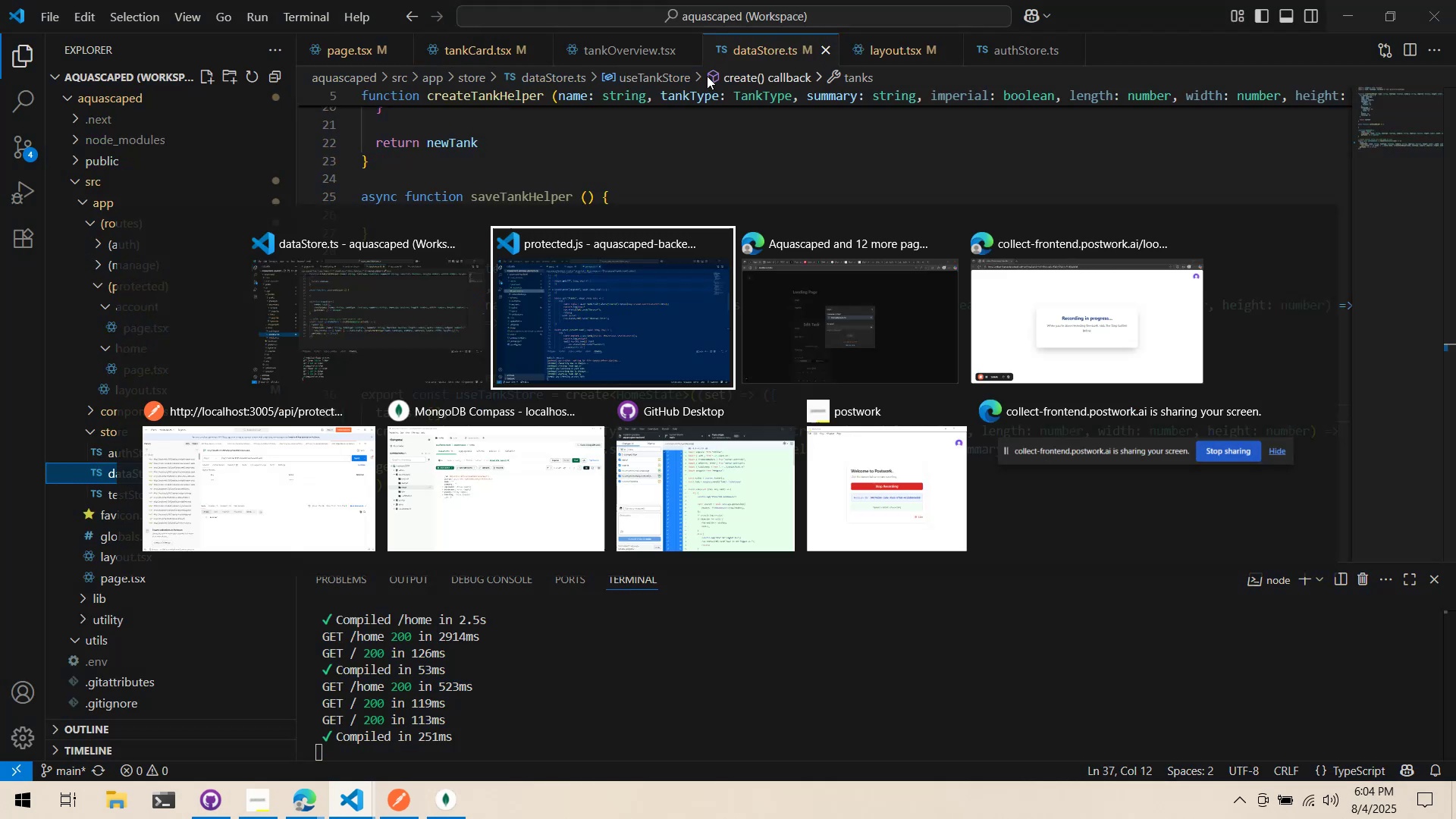 
key(Alt+Tab)
 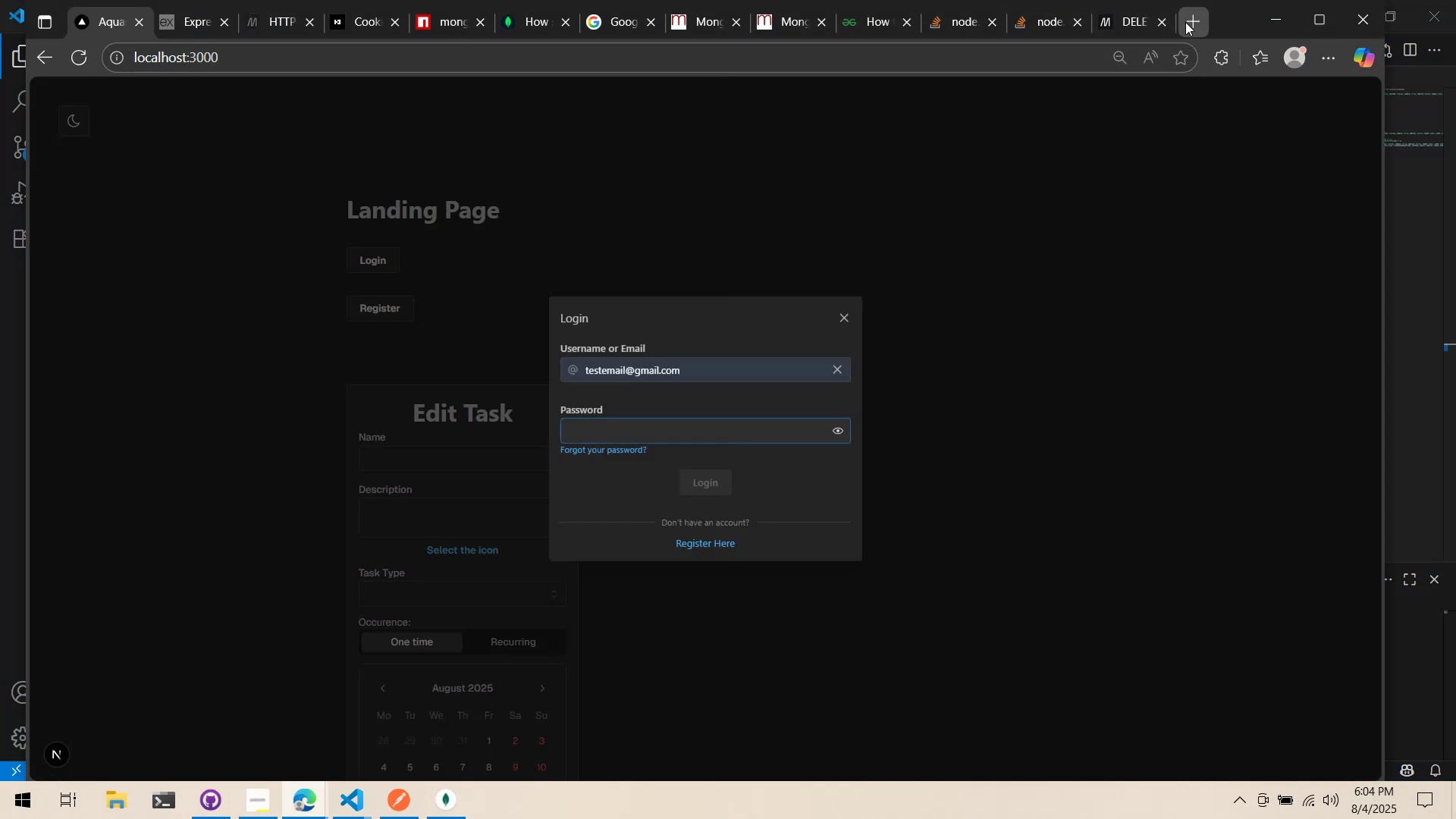 
type(zustad)
key(Backspace)
type(nd call function and set )
 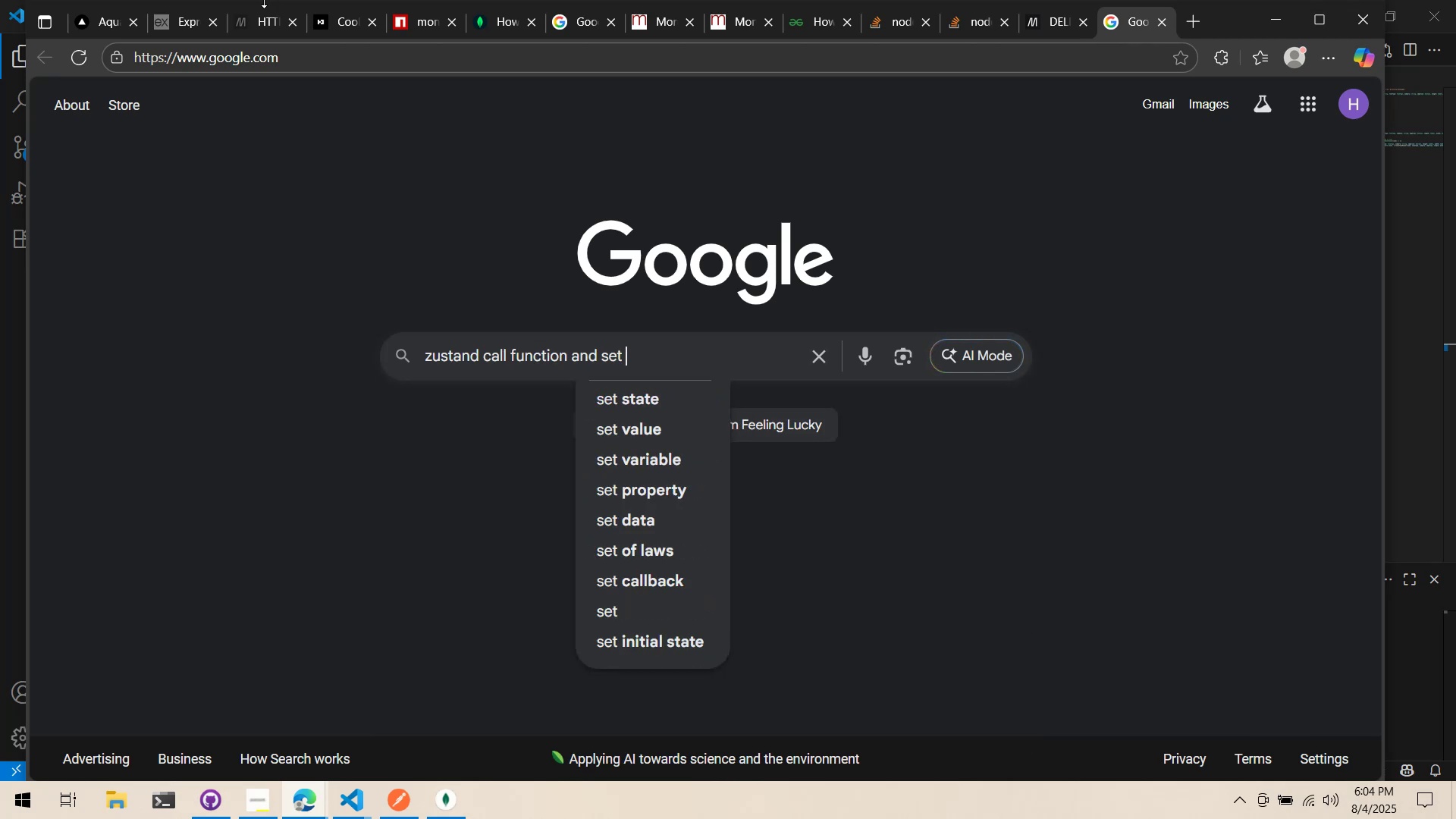 
key(Enter)
 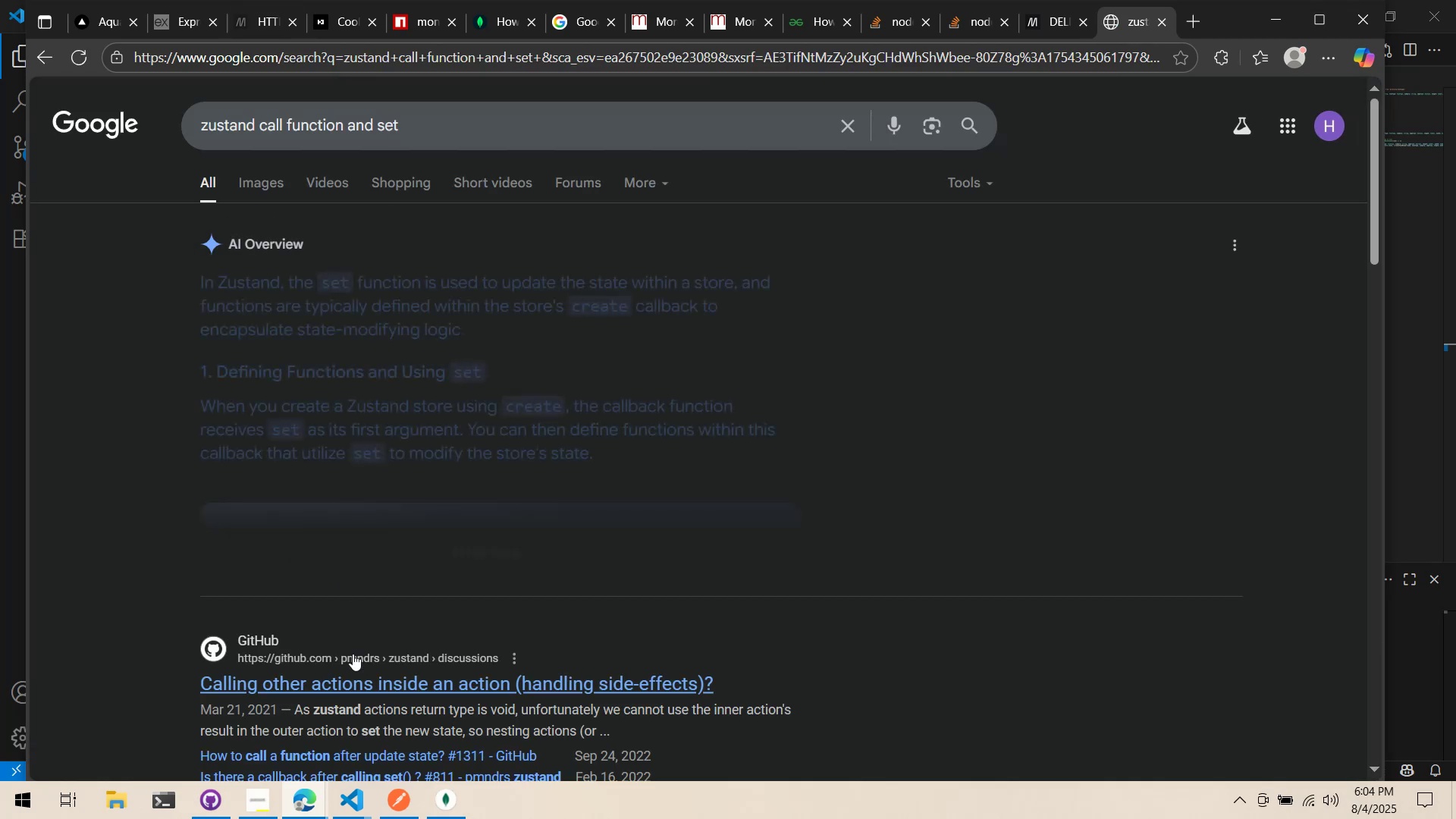 
left_click([348, 681])
 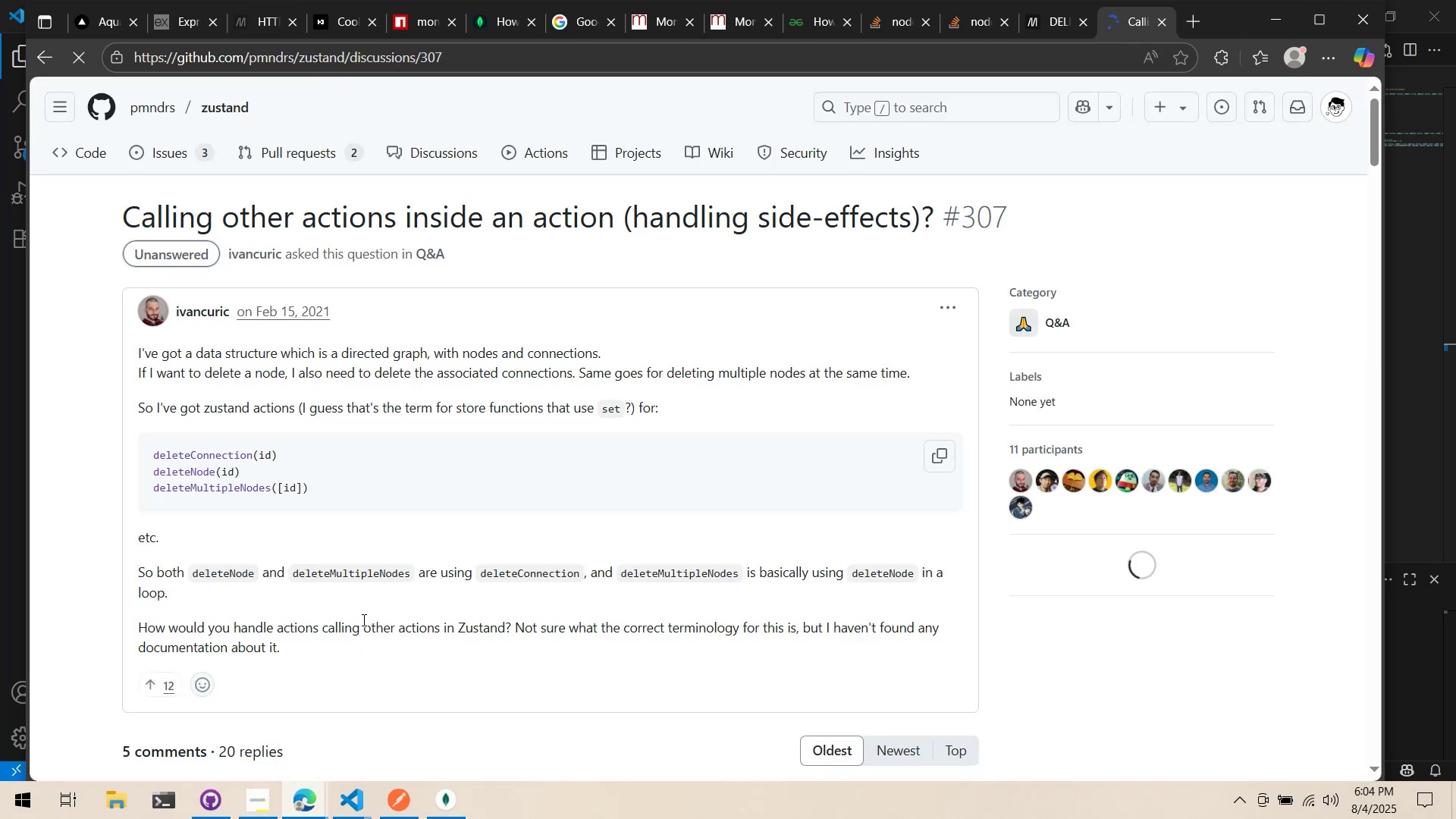 
scroll: coordinate [362, 619], scroll_direction: down, amount: 6.0
 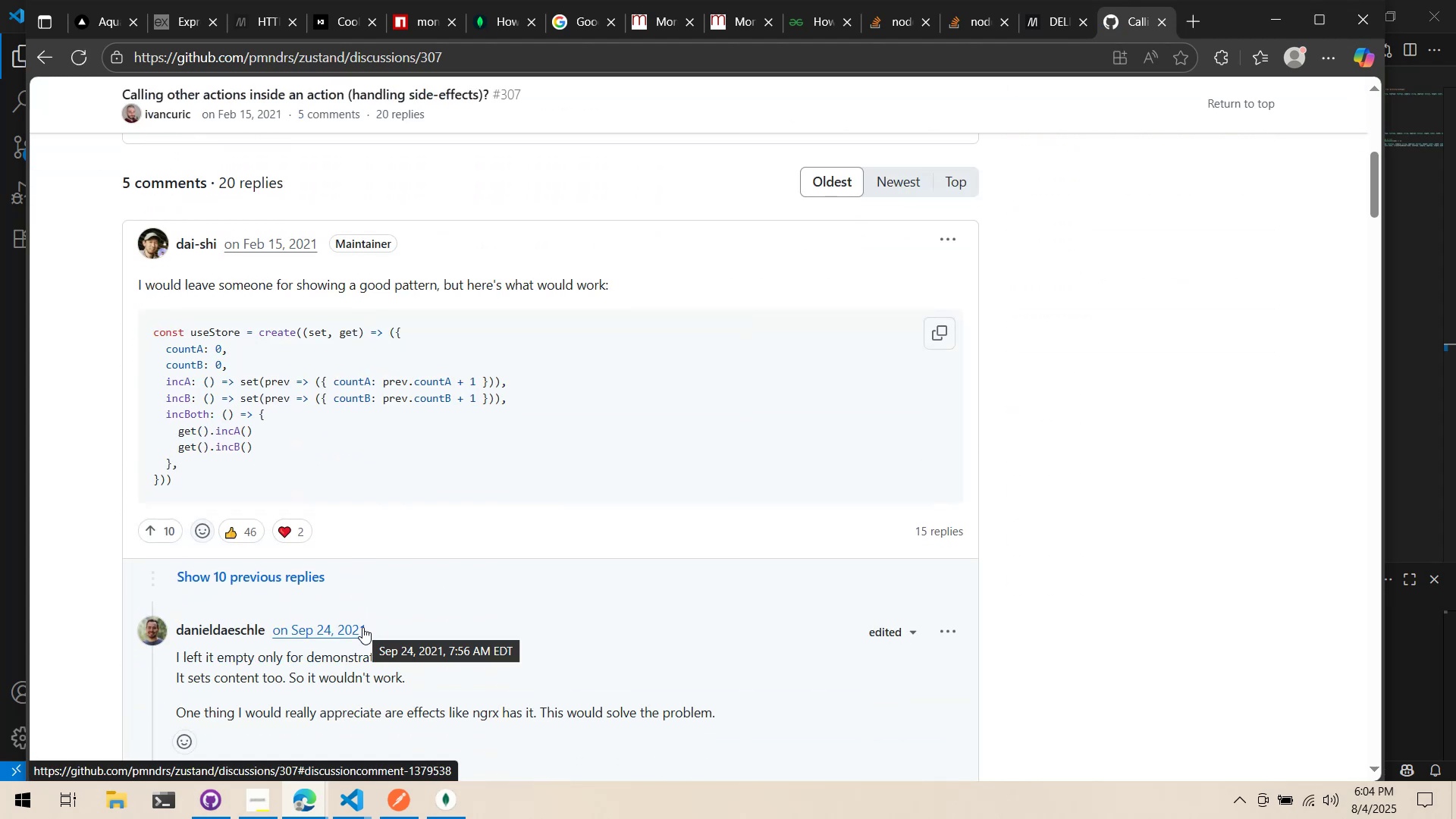 
wait(9.35)
 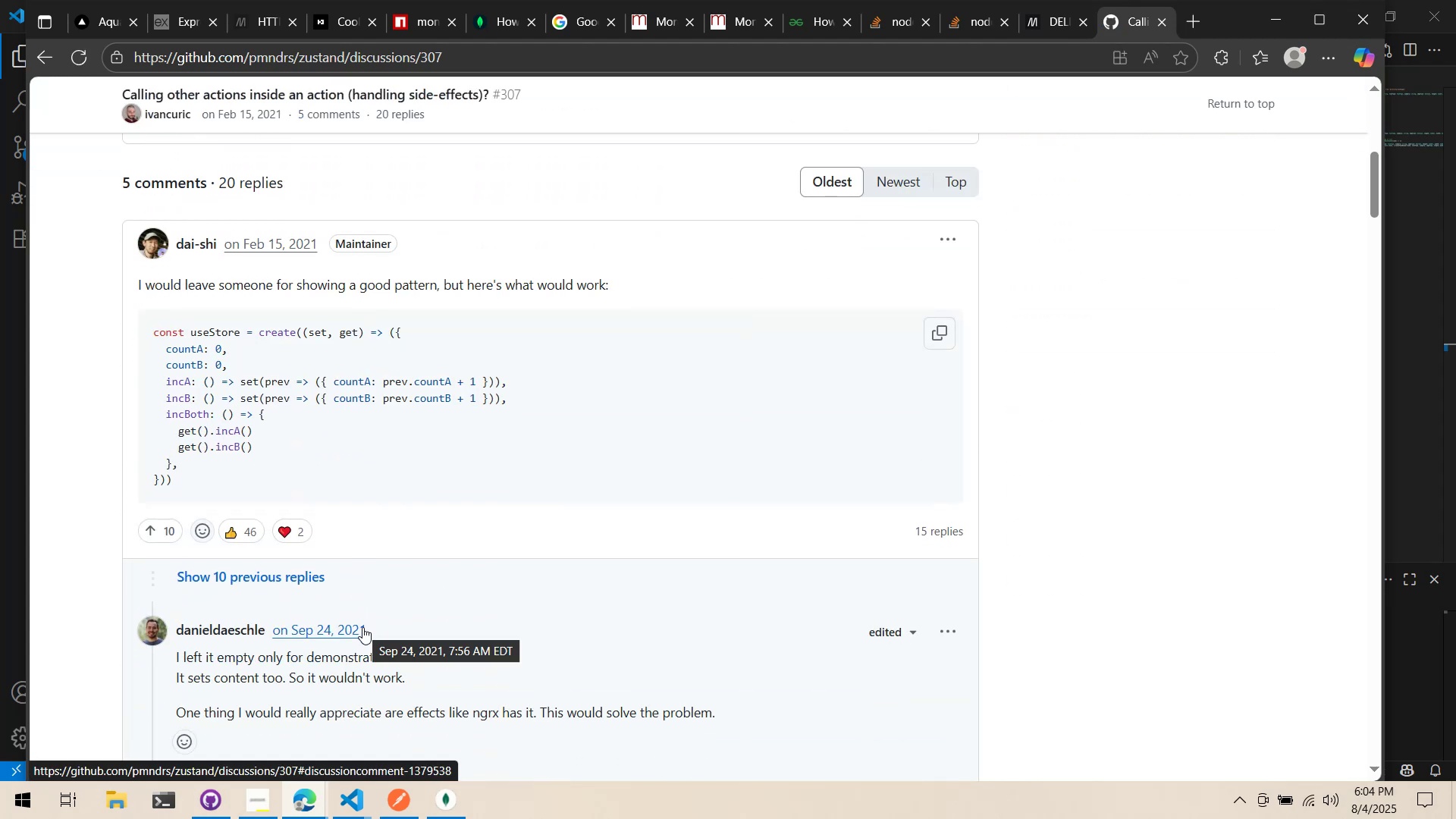 
scroll: coordinate [403, 625], scroll_direction: down, amount: 13.0
 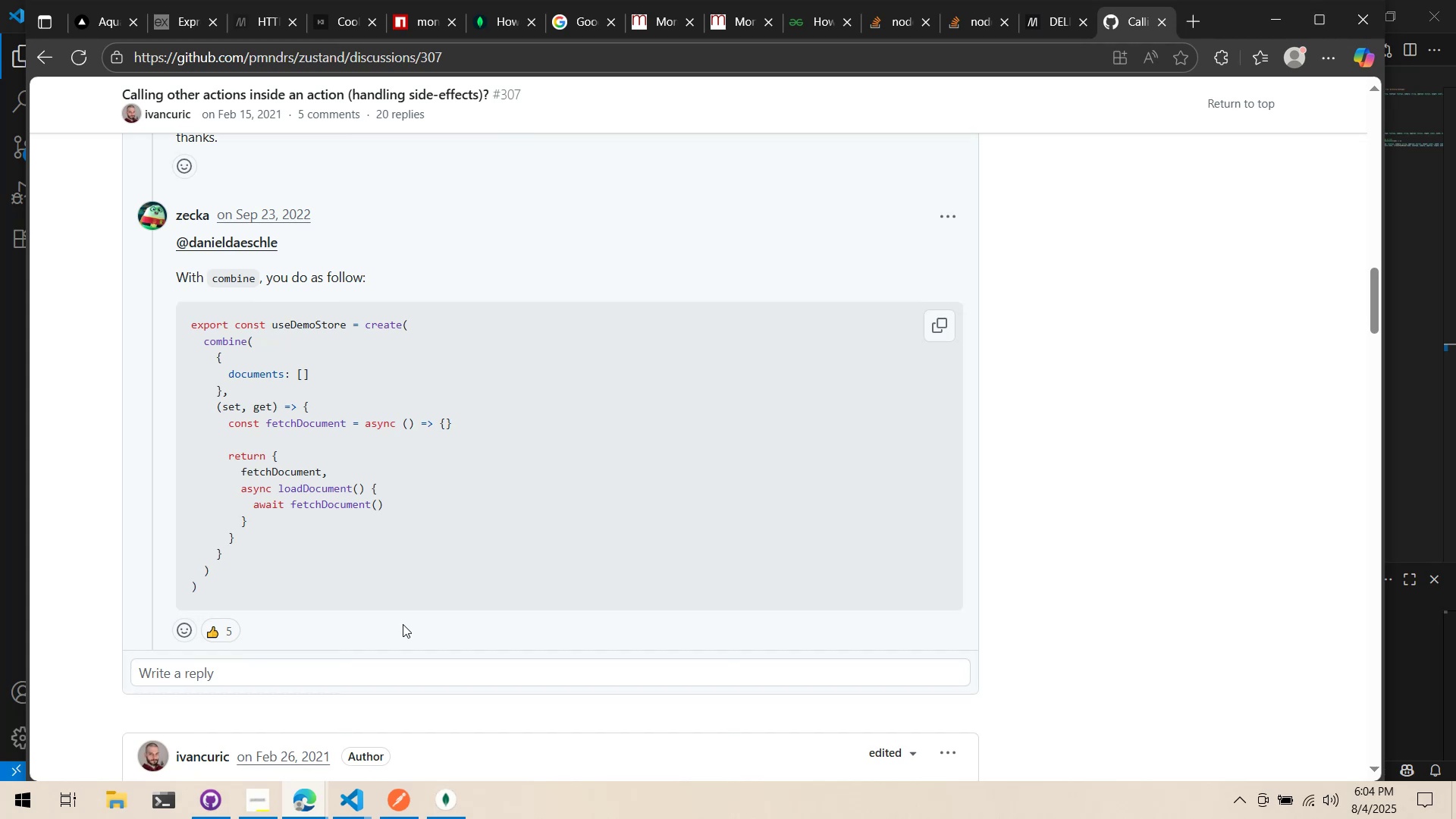 
wait(6.56)
 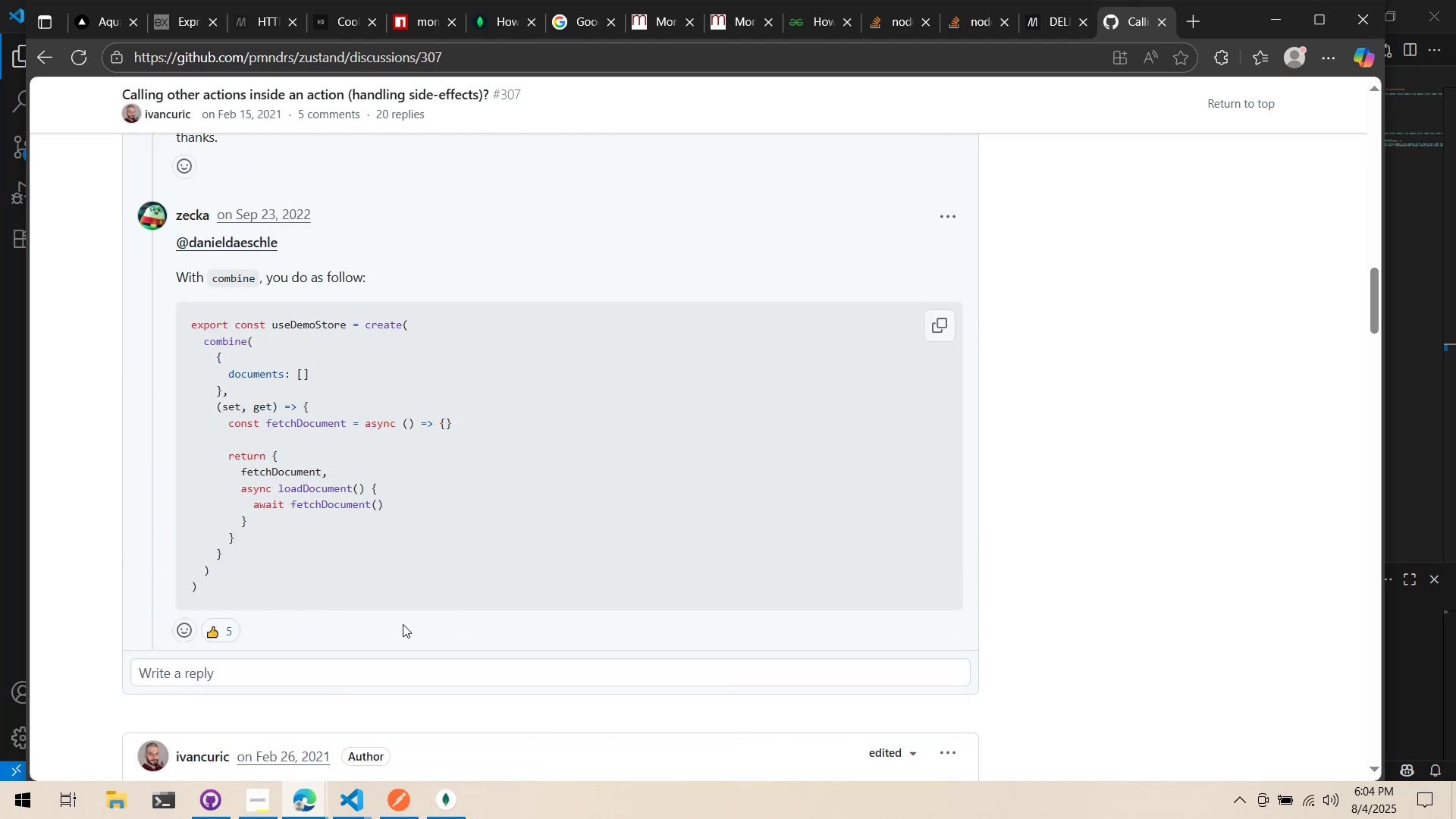 
scroll: coordinate [364, 510], scroll_direction: down, amount: 17.0
 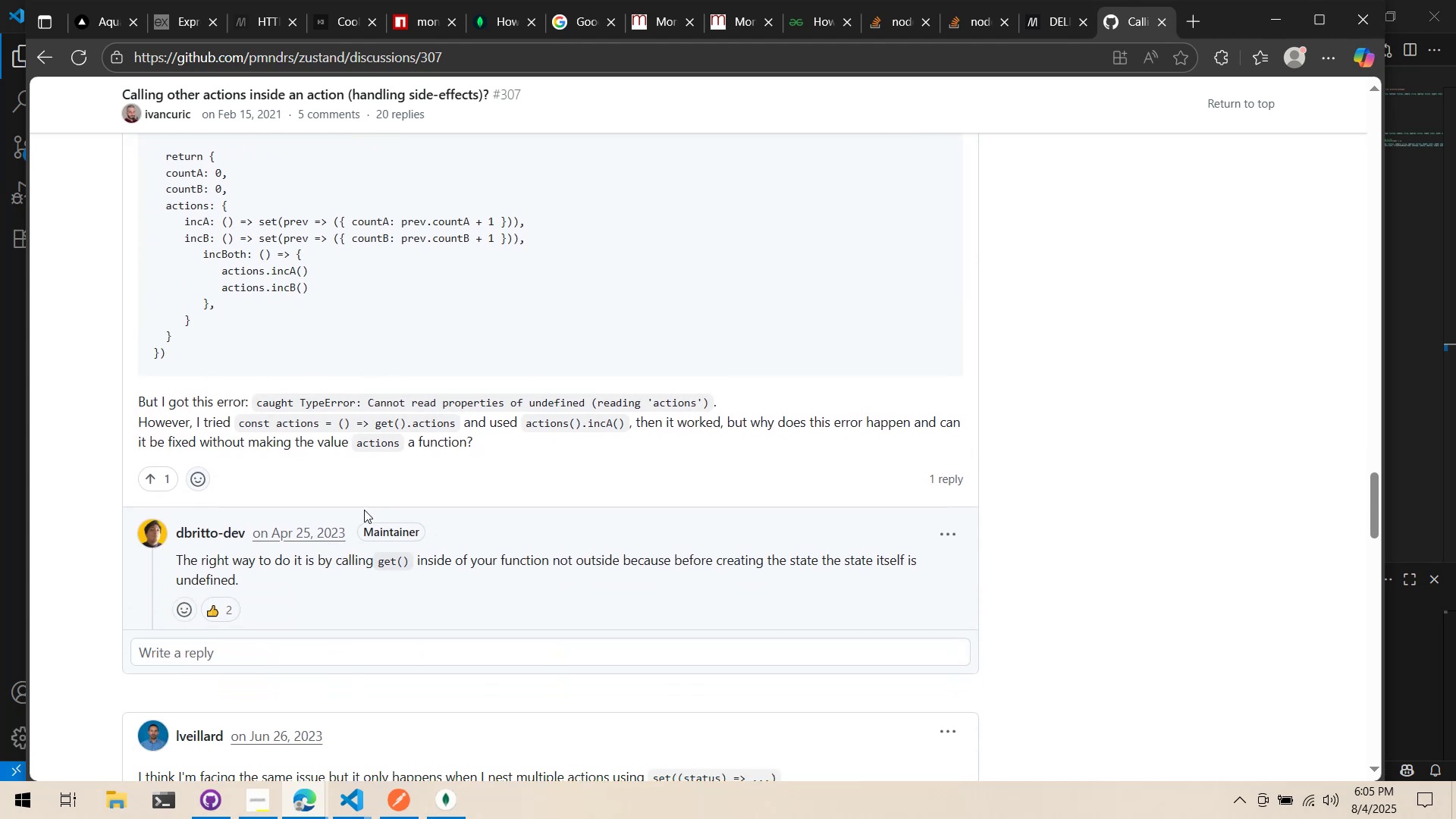 
scroll: coordinate [364, 509], scroll_direction: up, amount: 1.0
 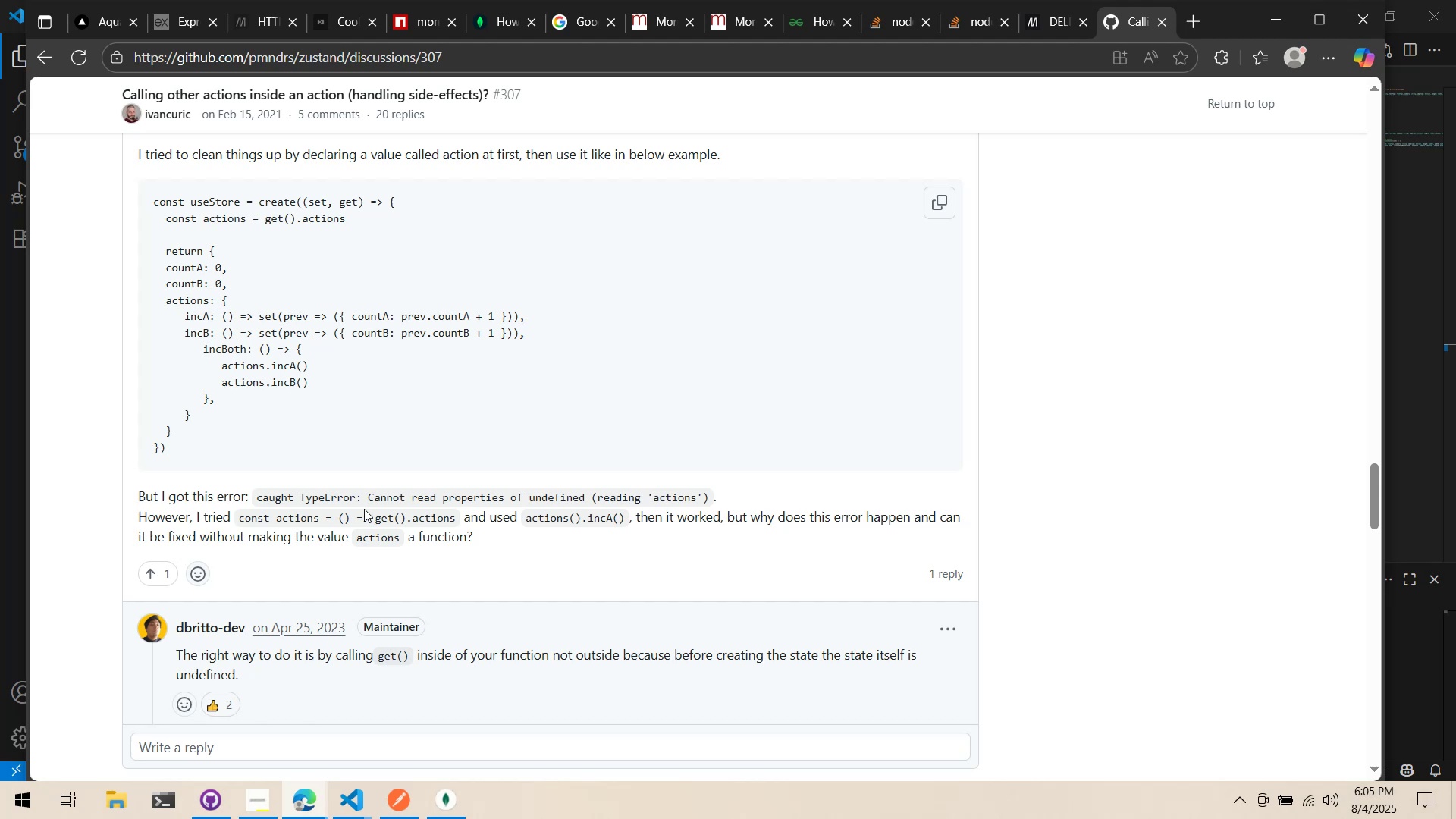 
wait(5.6)
 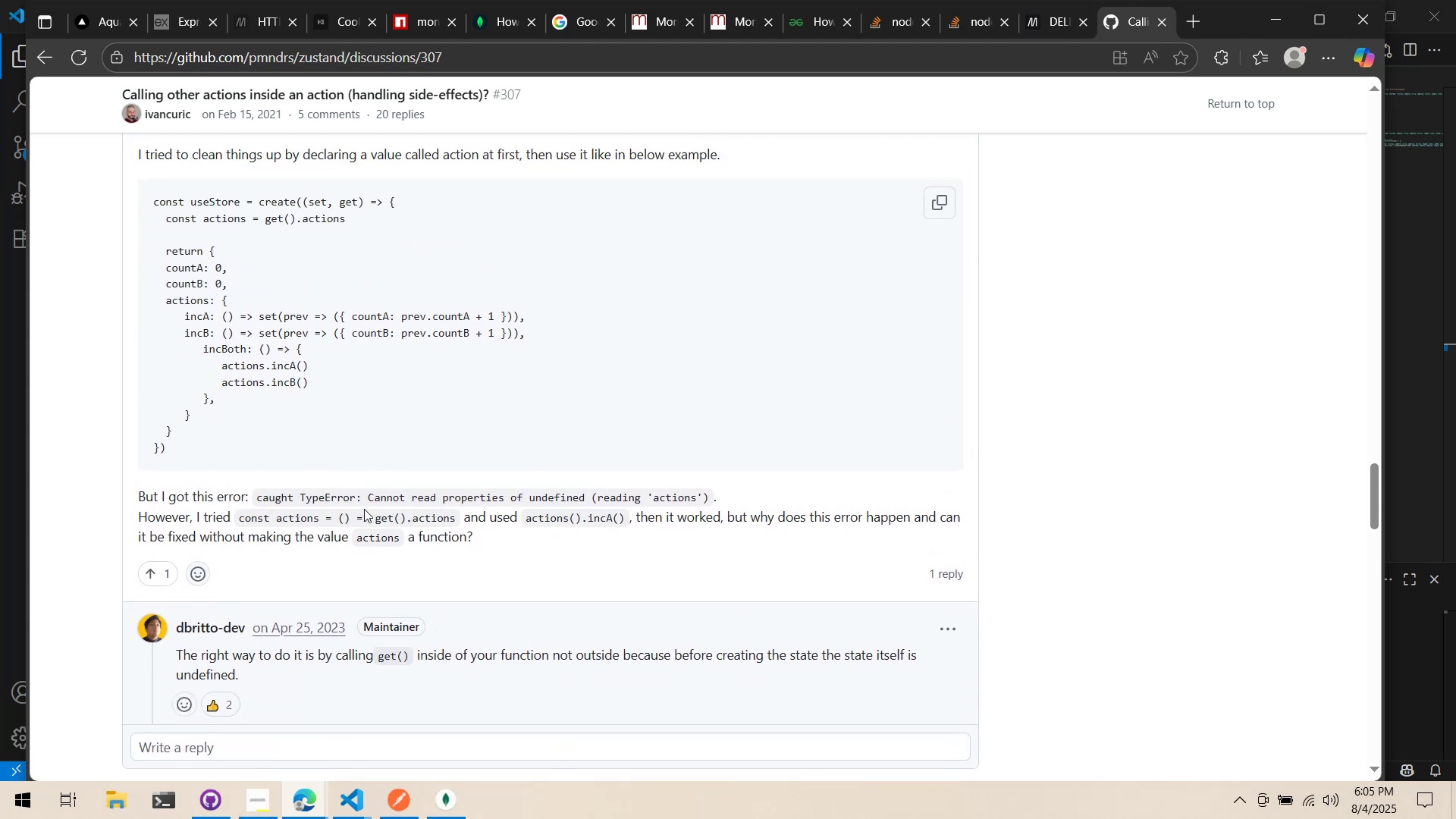 
scroll: coordinate [330, 265], scroll_direction: down, amount: 11.0
 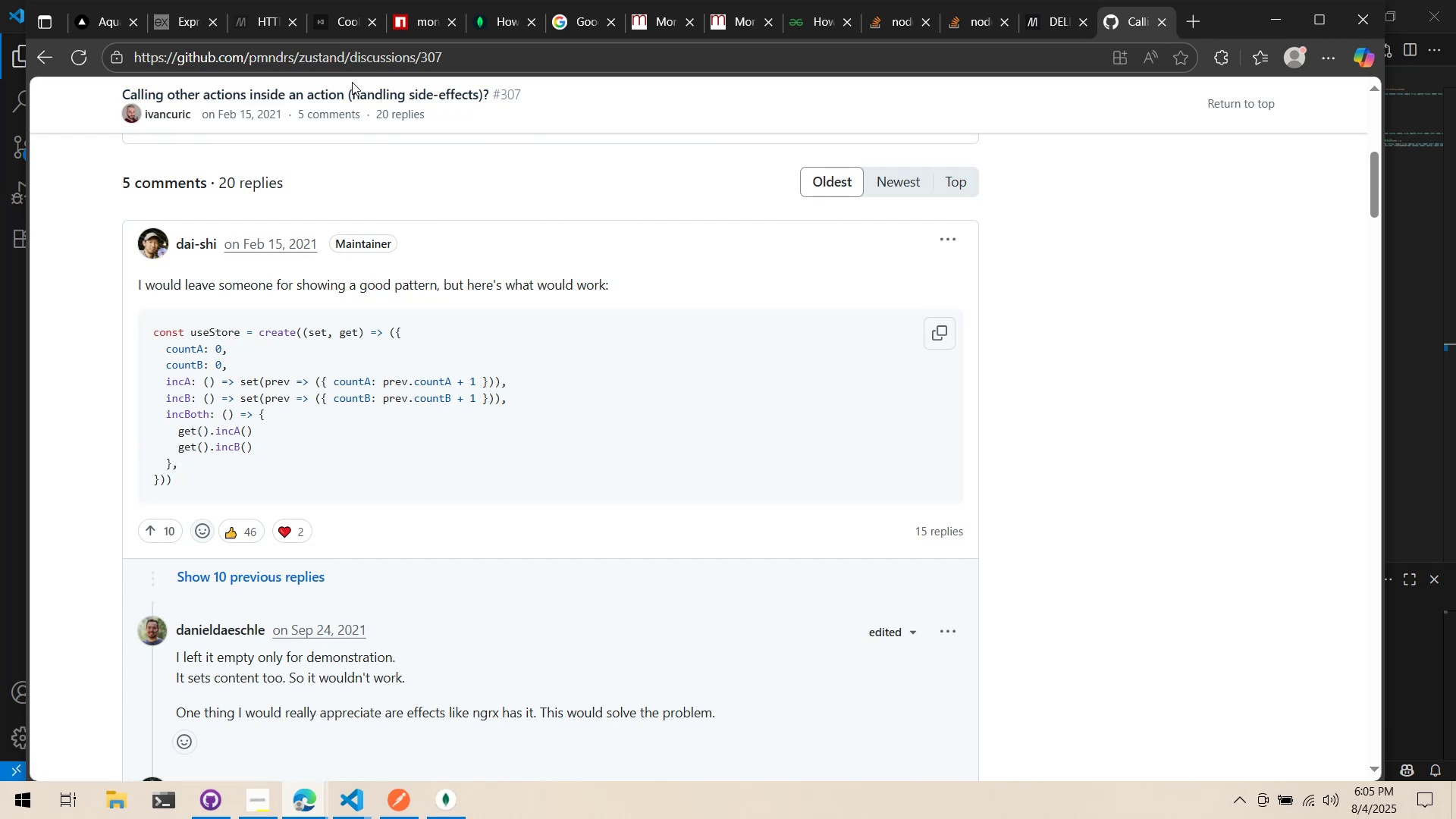 
wait(6.94)
 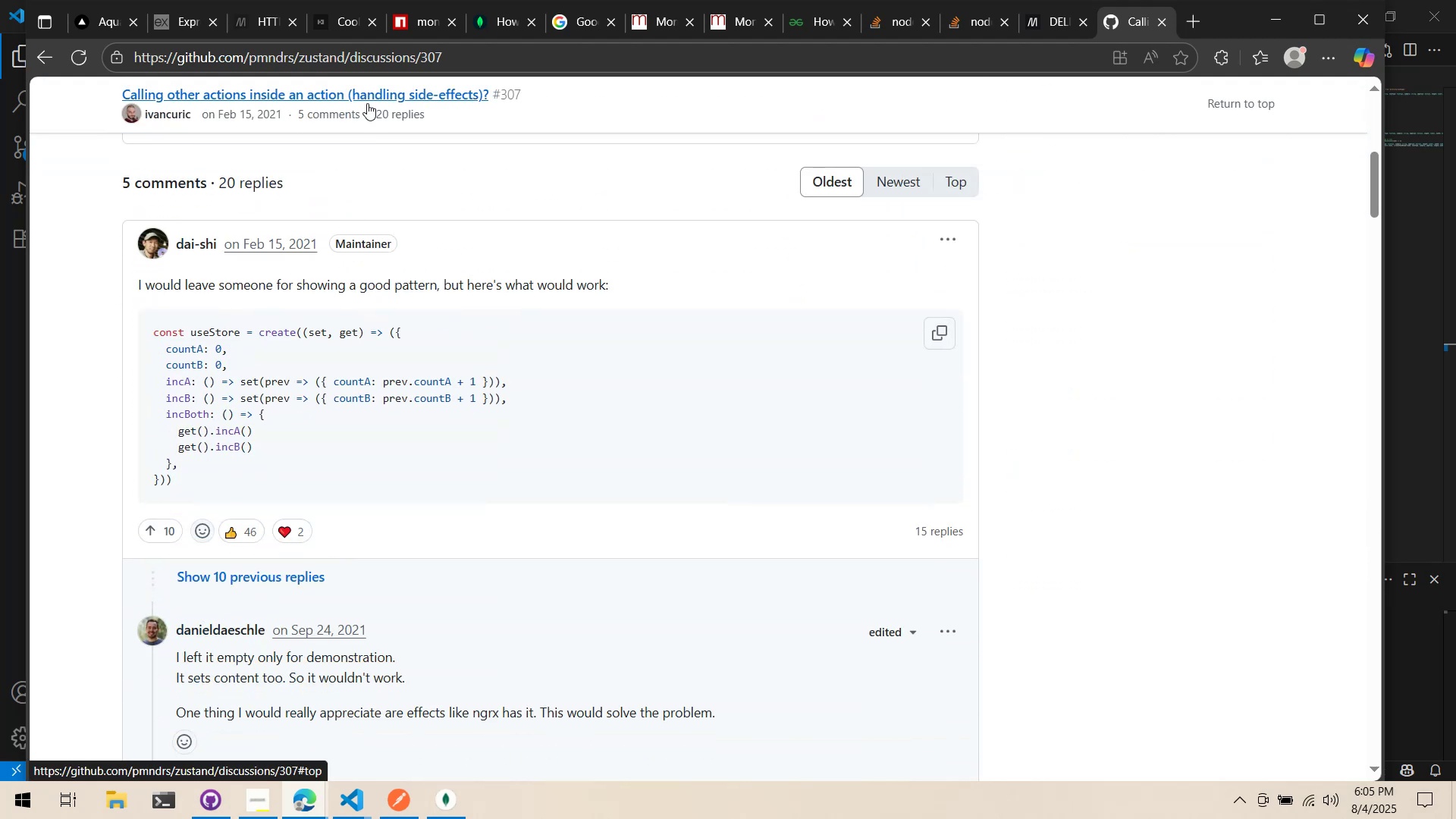 
key(Alt+AltLeft)
 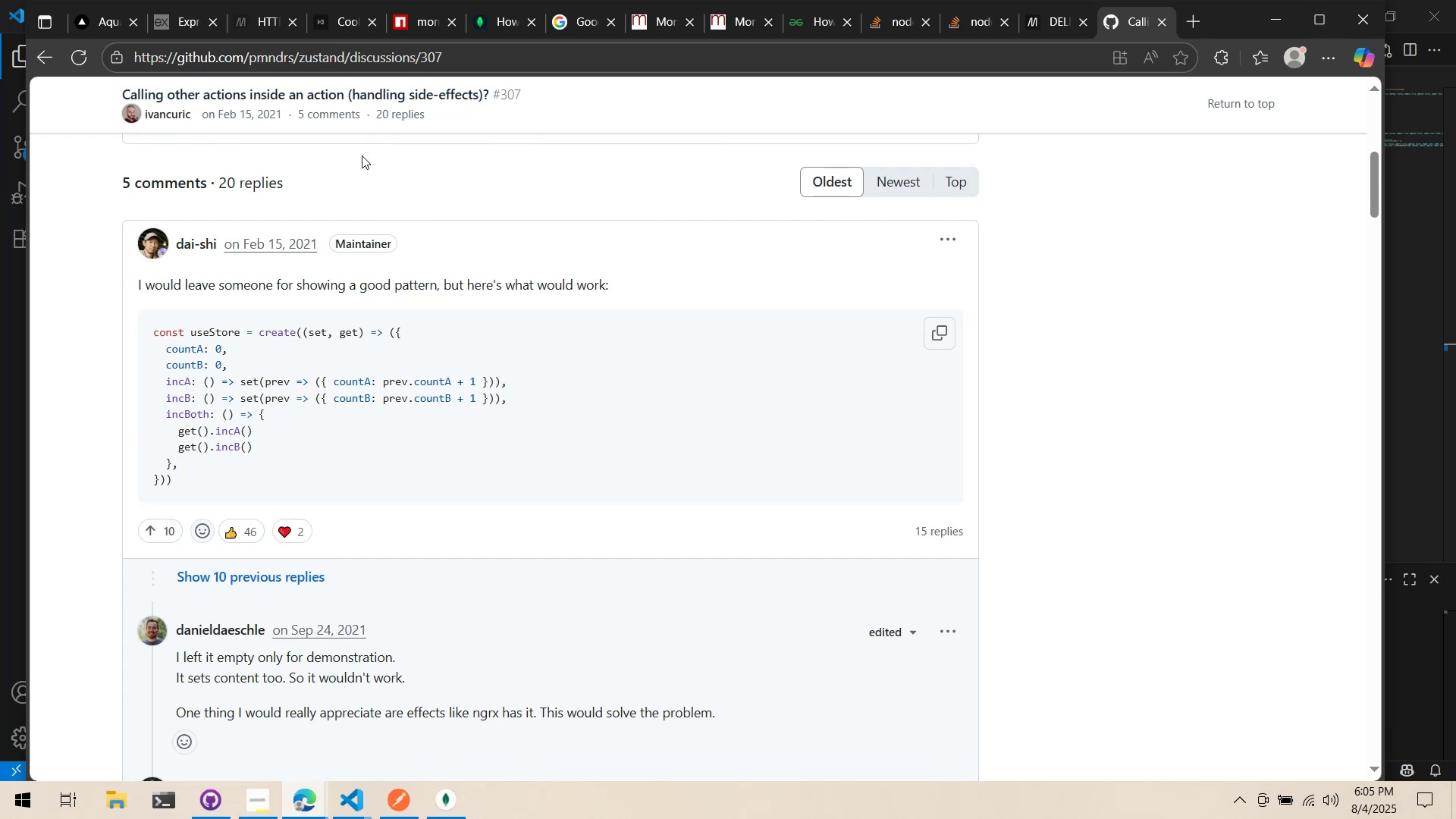 
key(Alt+Tab)
 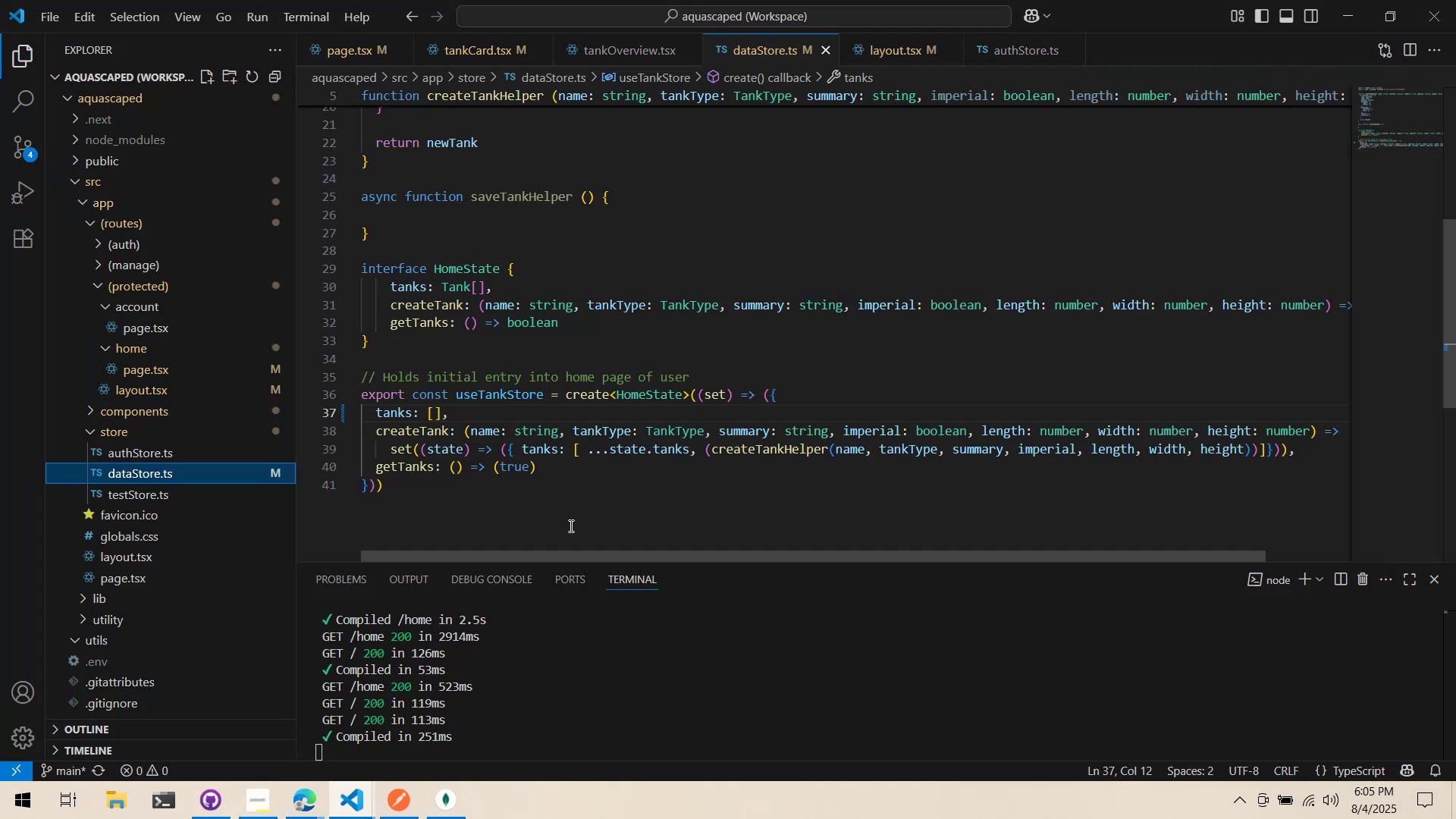 
left_click_drag(start_coordinate=[582, 555], to_coordinate=[533, 556])
 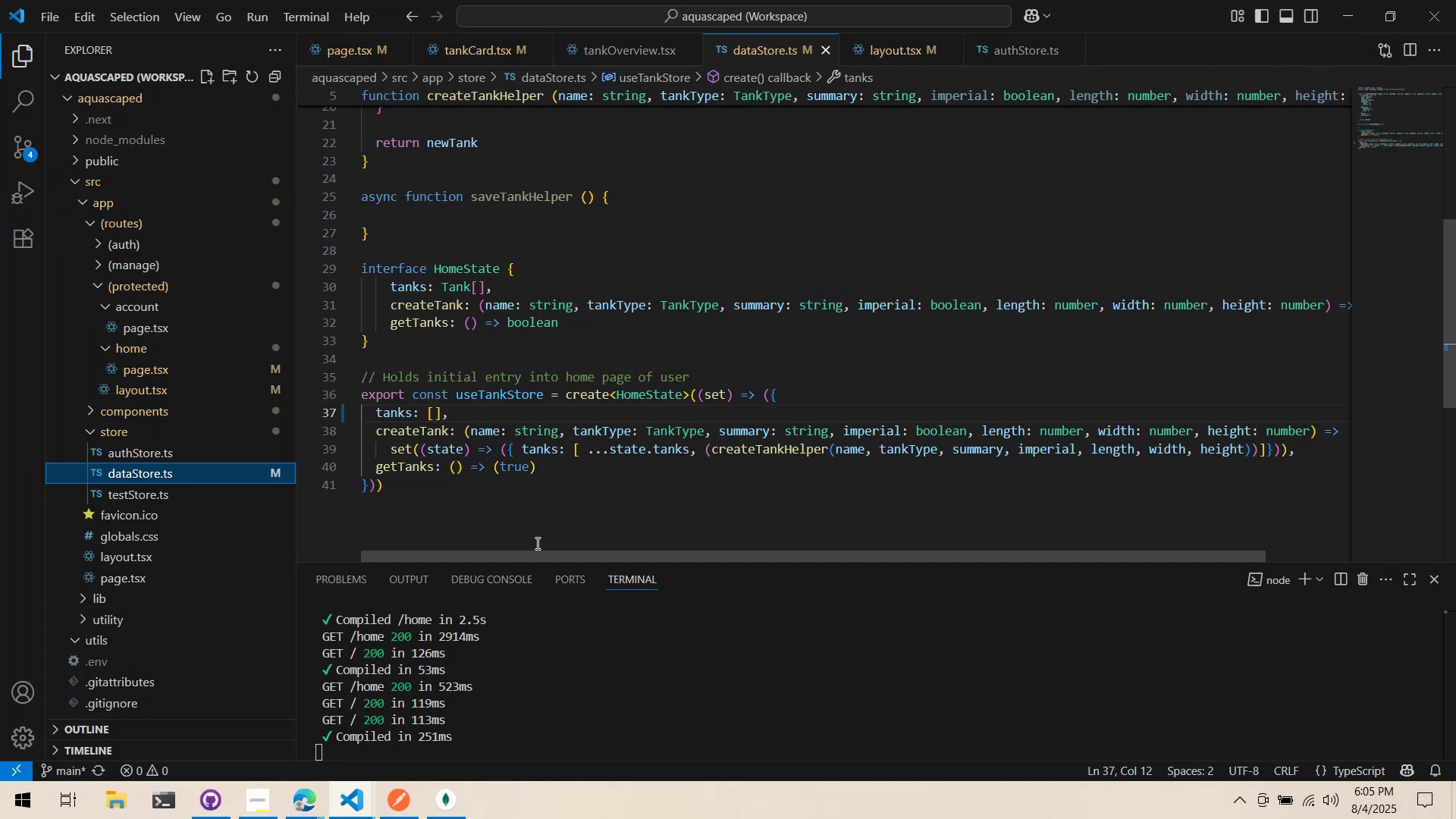 
scroll: coordinate [562, 443], scroll_direction: down, amount: 1.0
 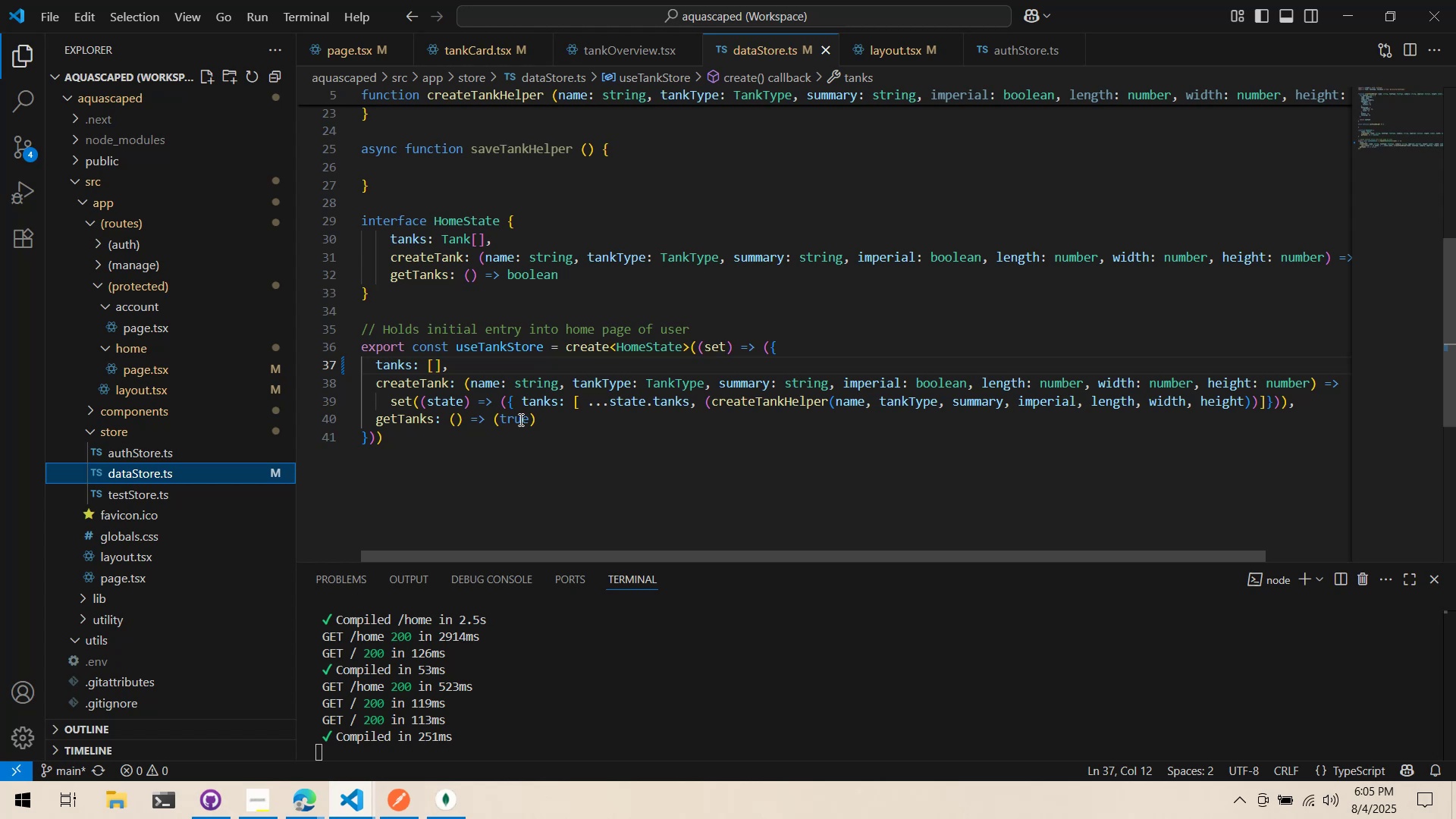 
double_click([519, 419])
 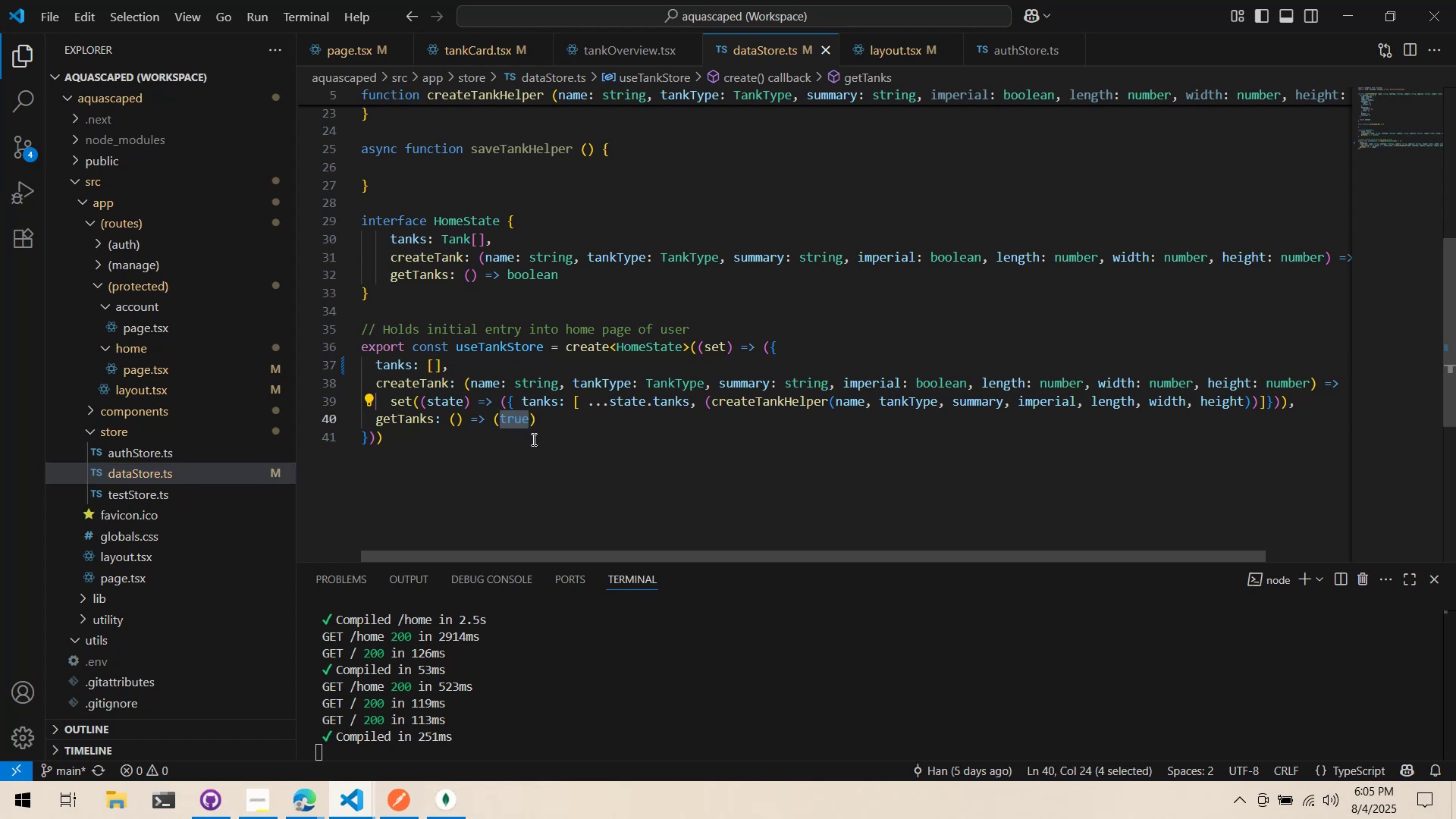 
left_click([532, 439])
 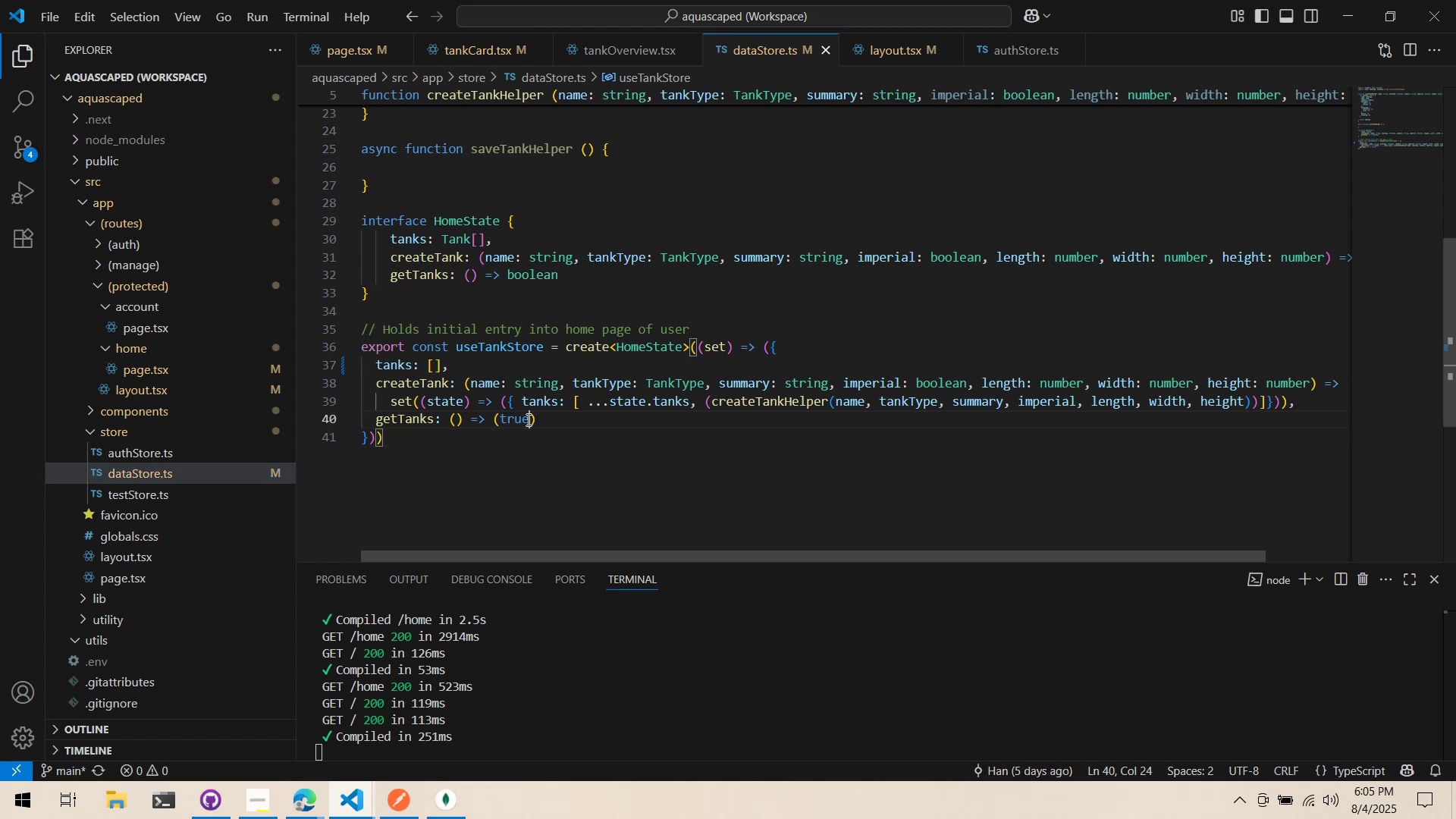 
double_click([527, 419])
 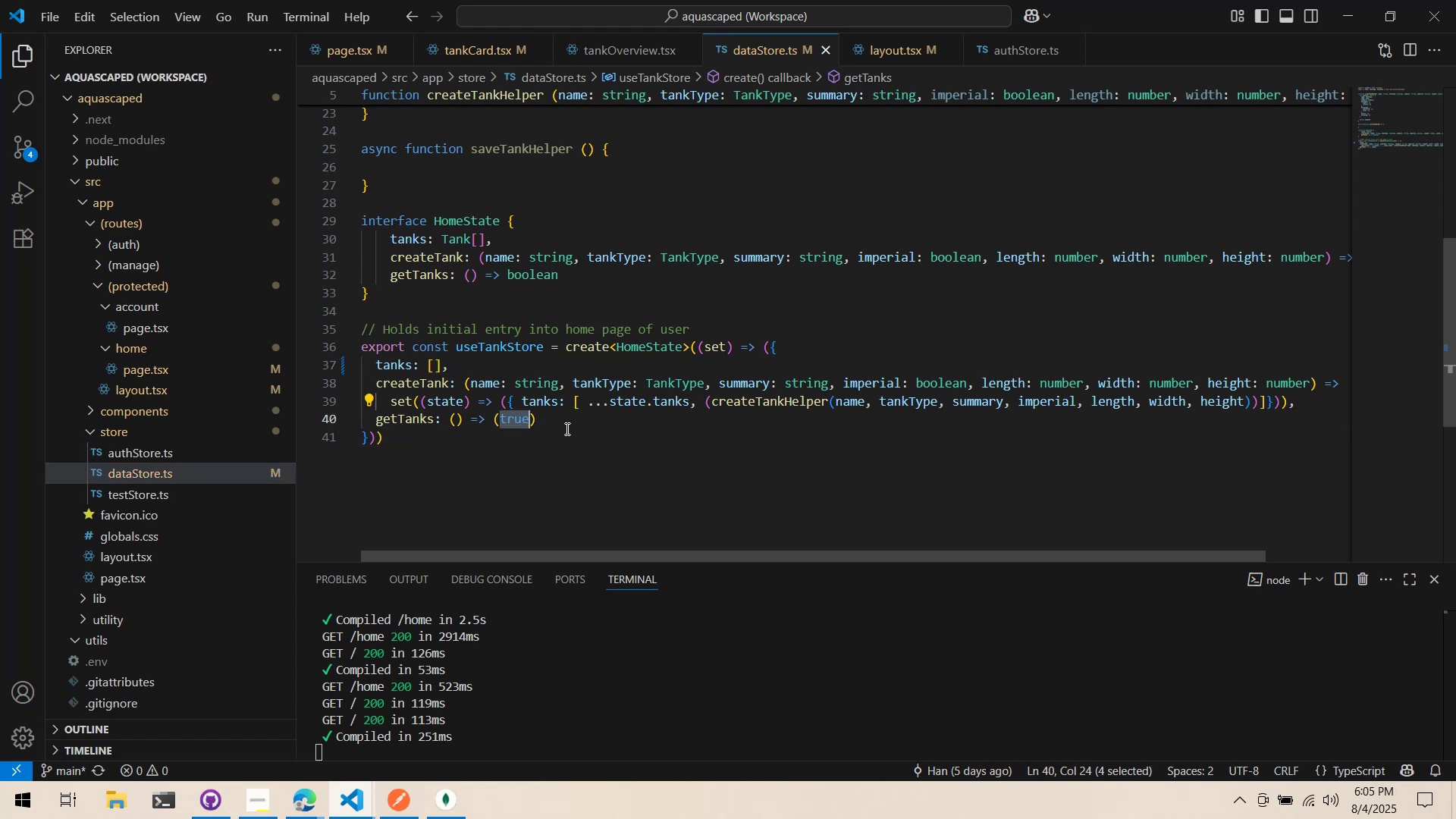 
key(Alt+AltLeft)
 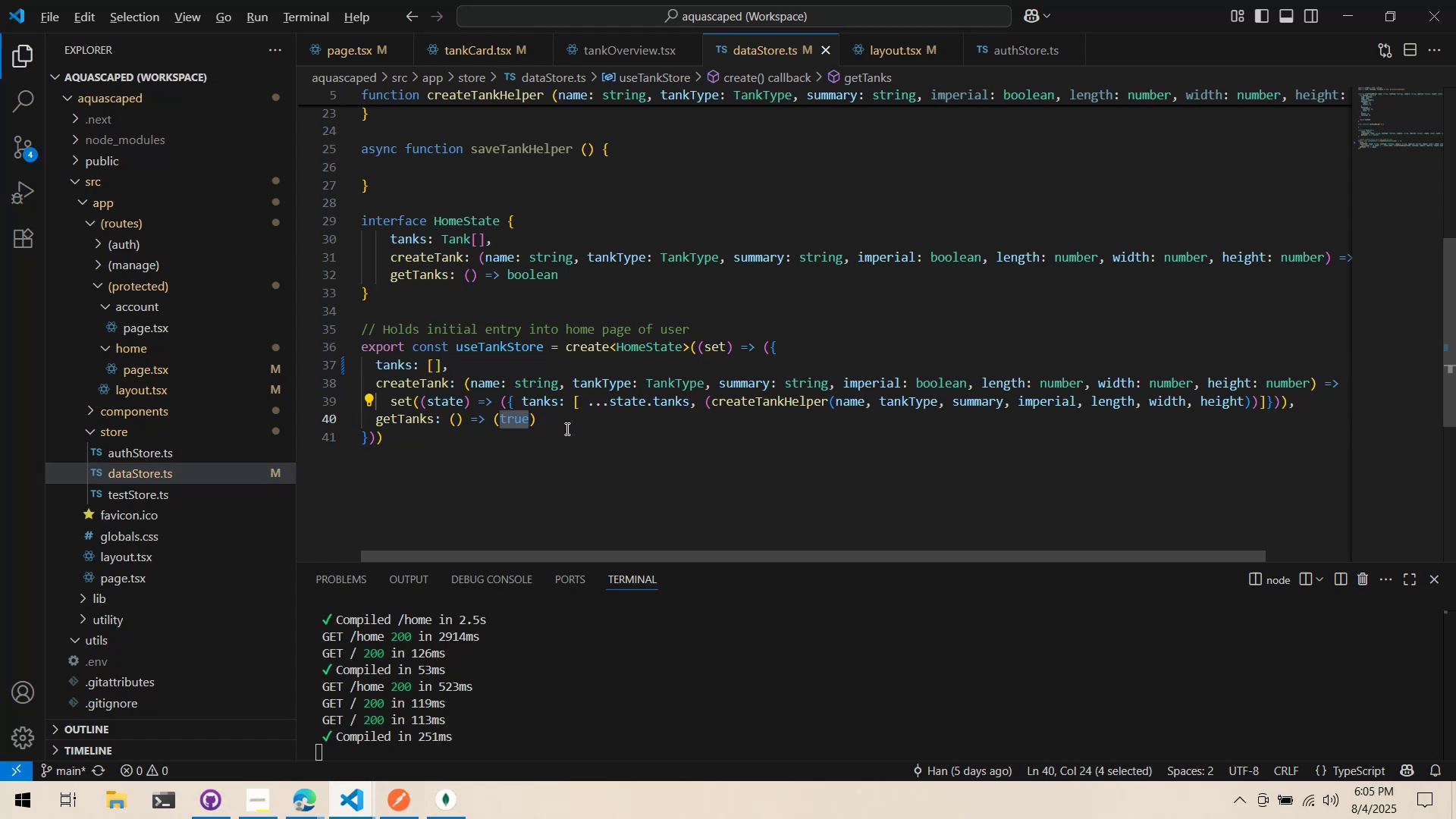 
key(Alt+Tab)
 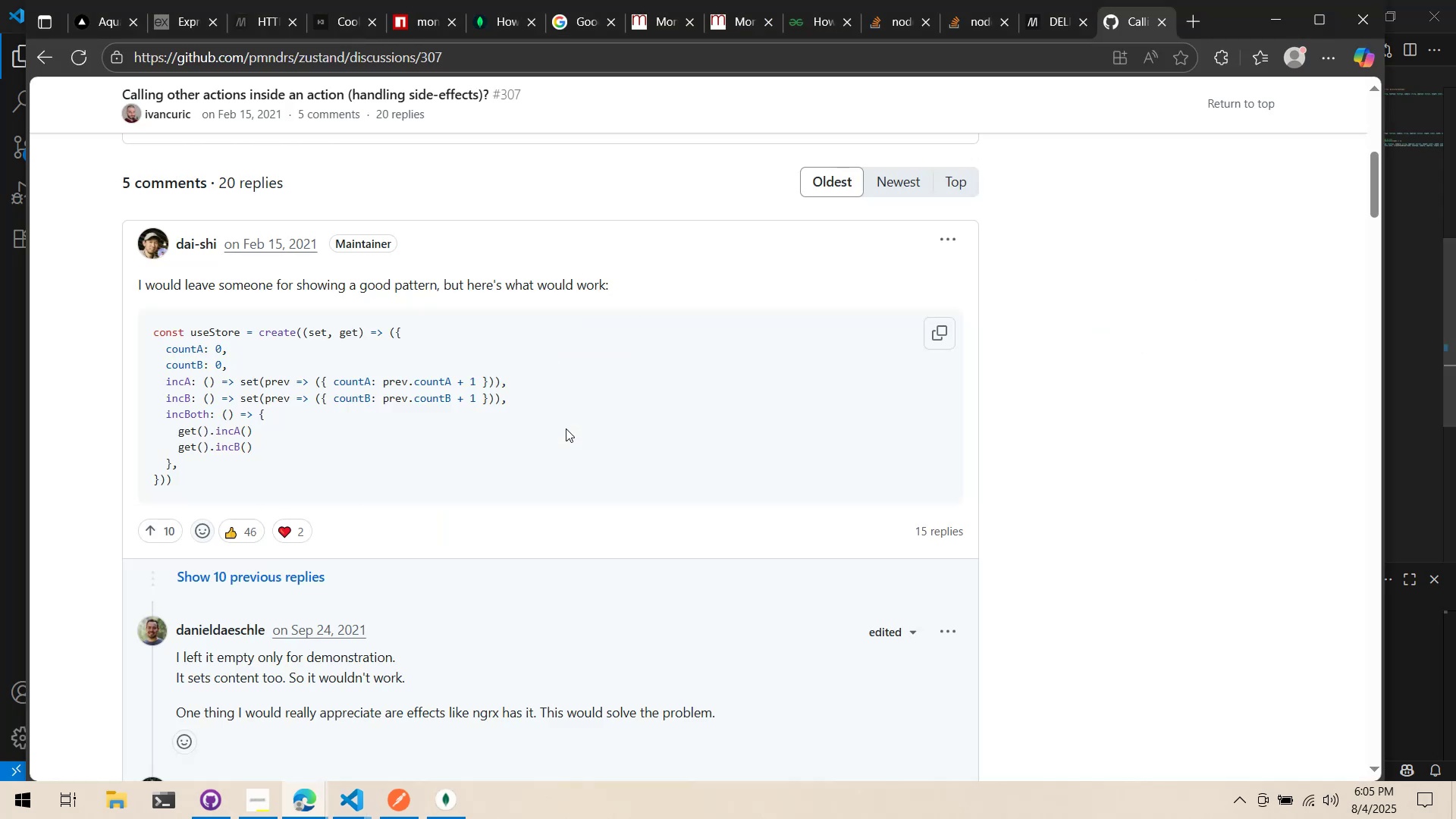 
key(Alt+AltLeft)
 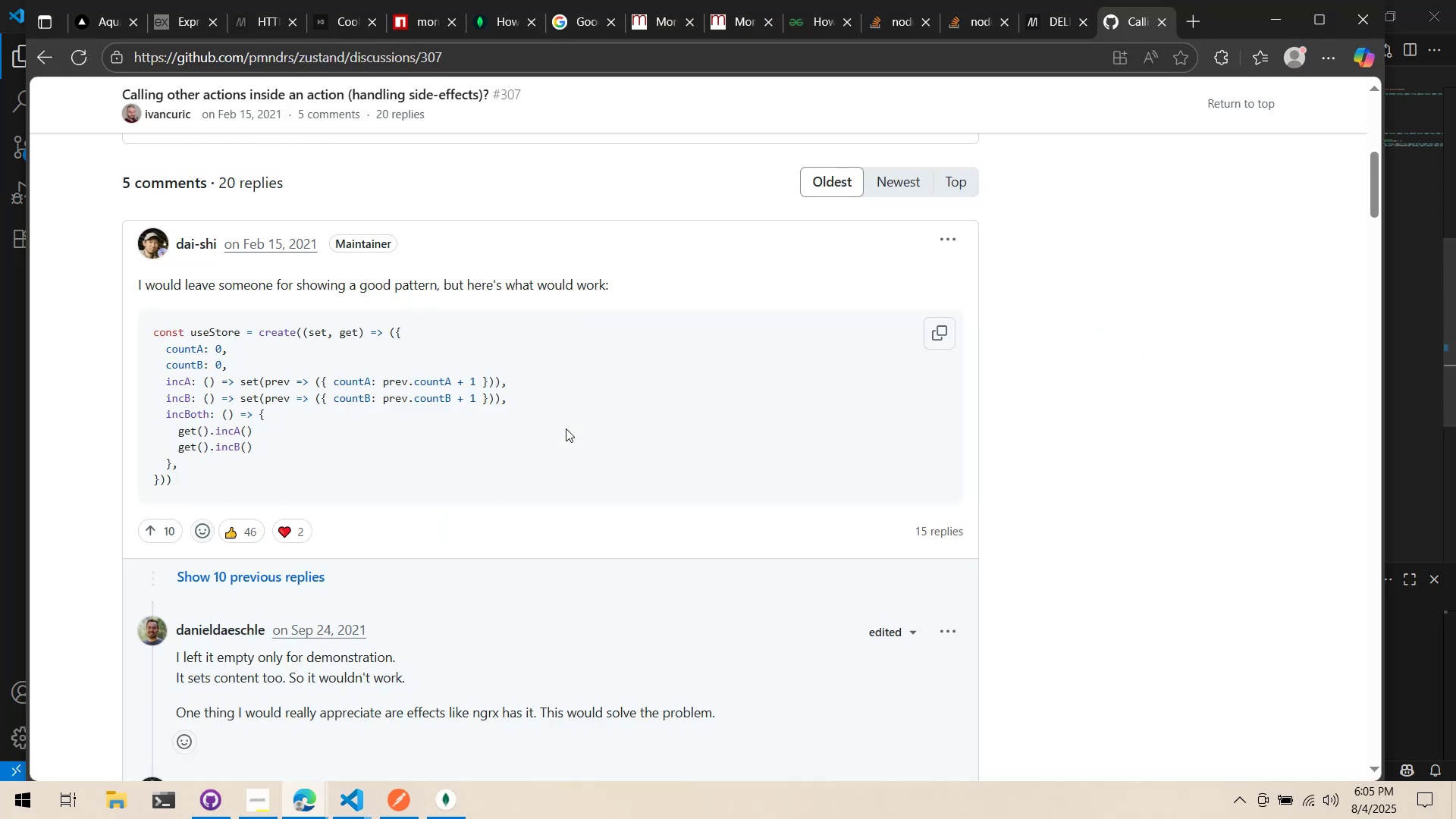 
key(Alt+Tab)
 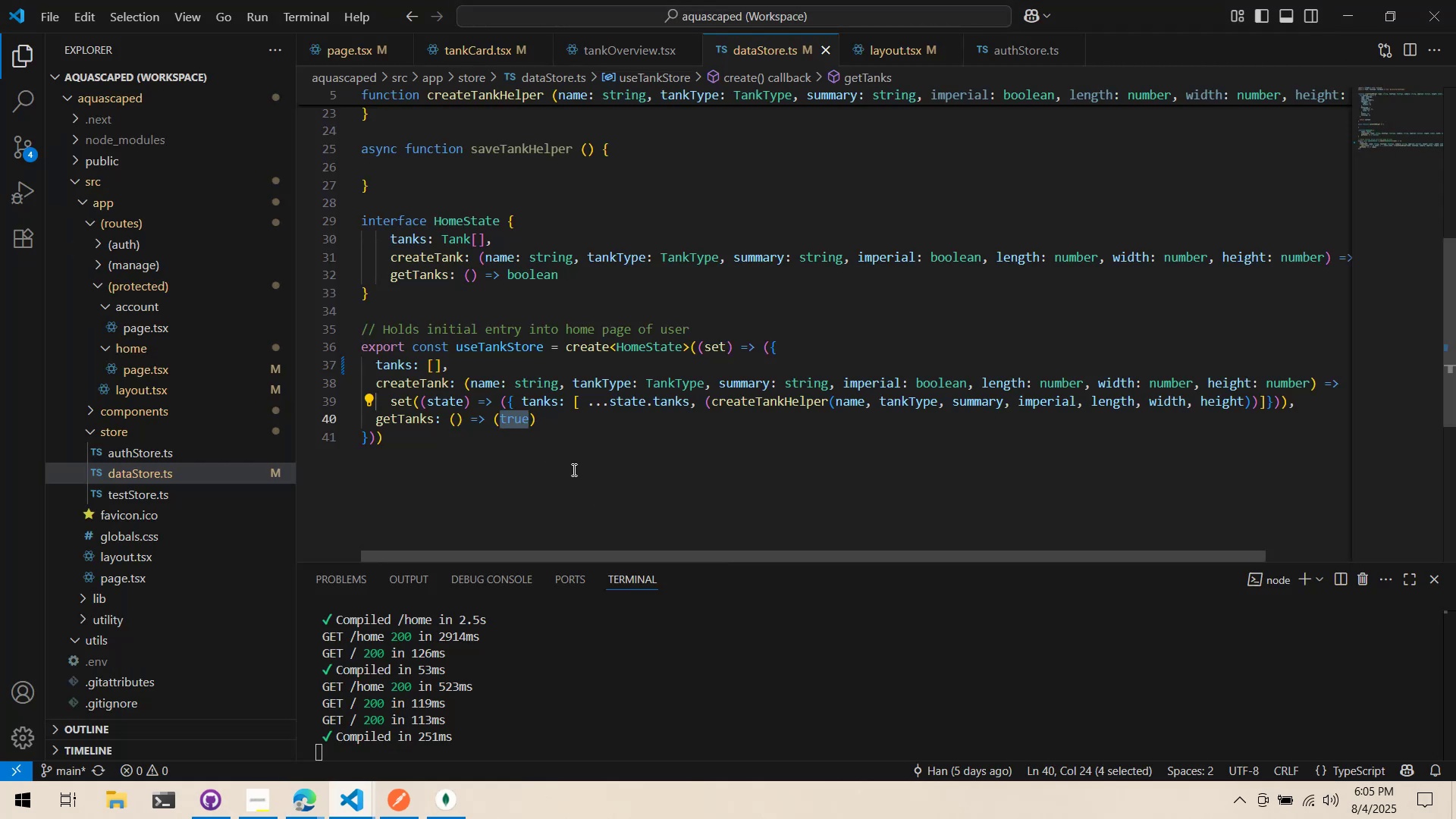 
wait(5.38)
 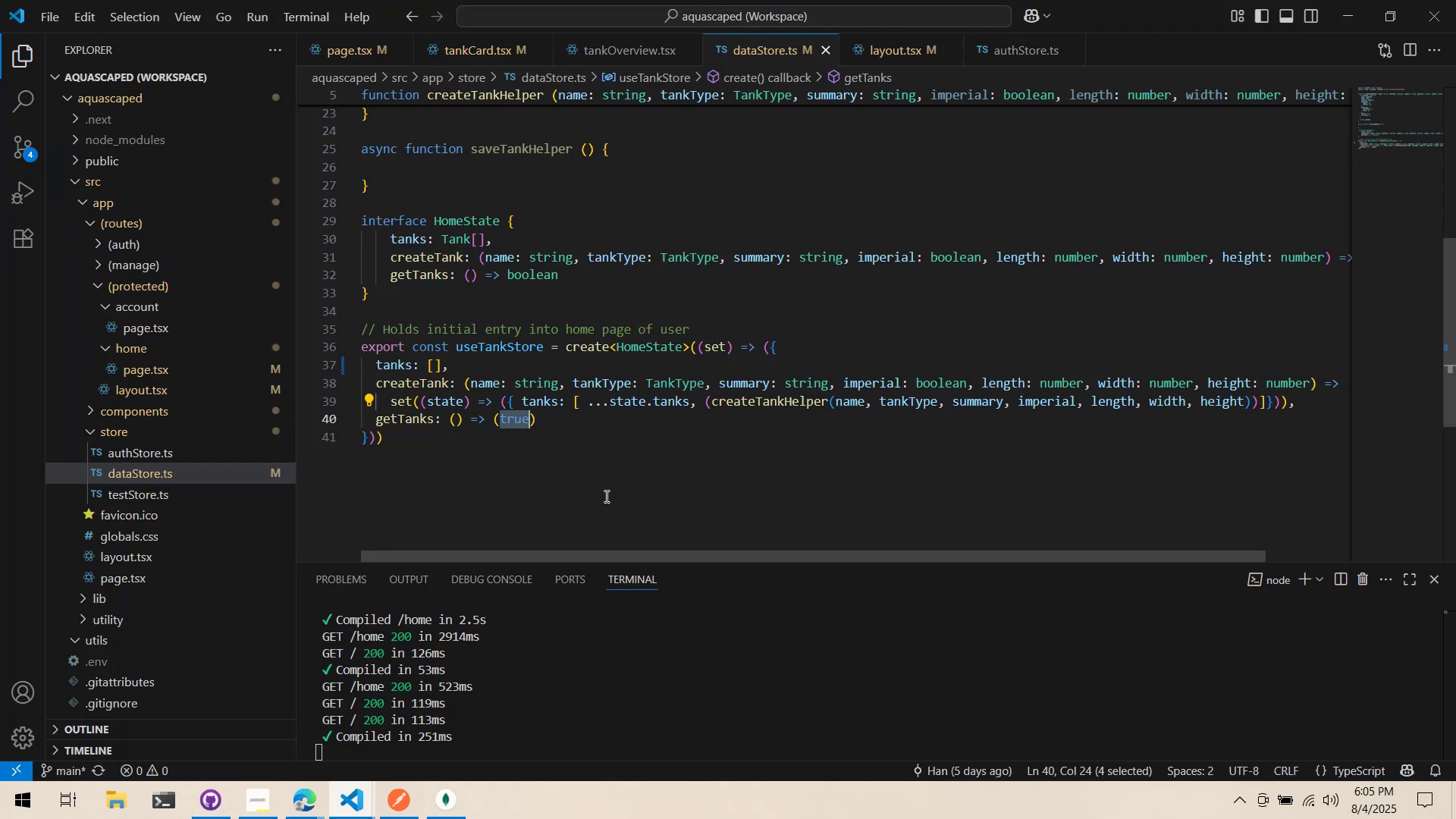 
key(Backspace)
 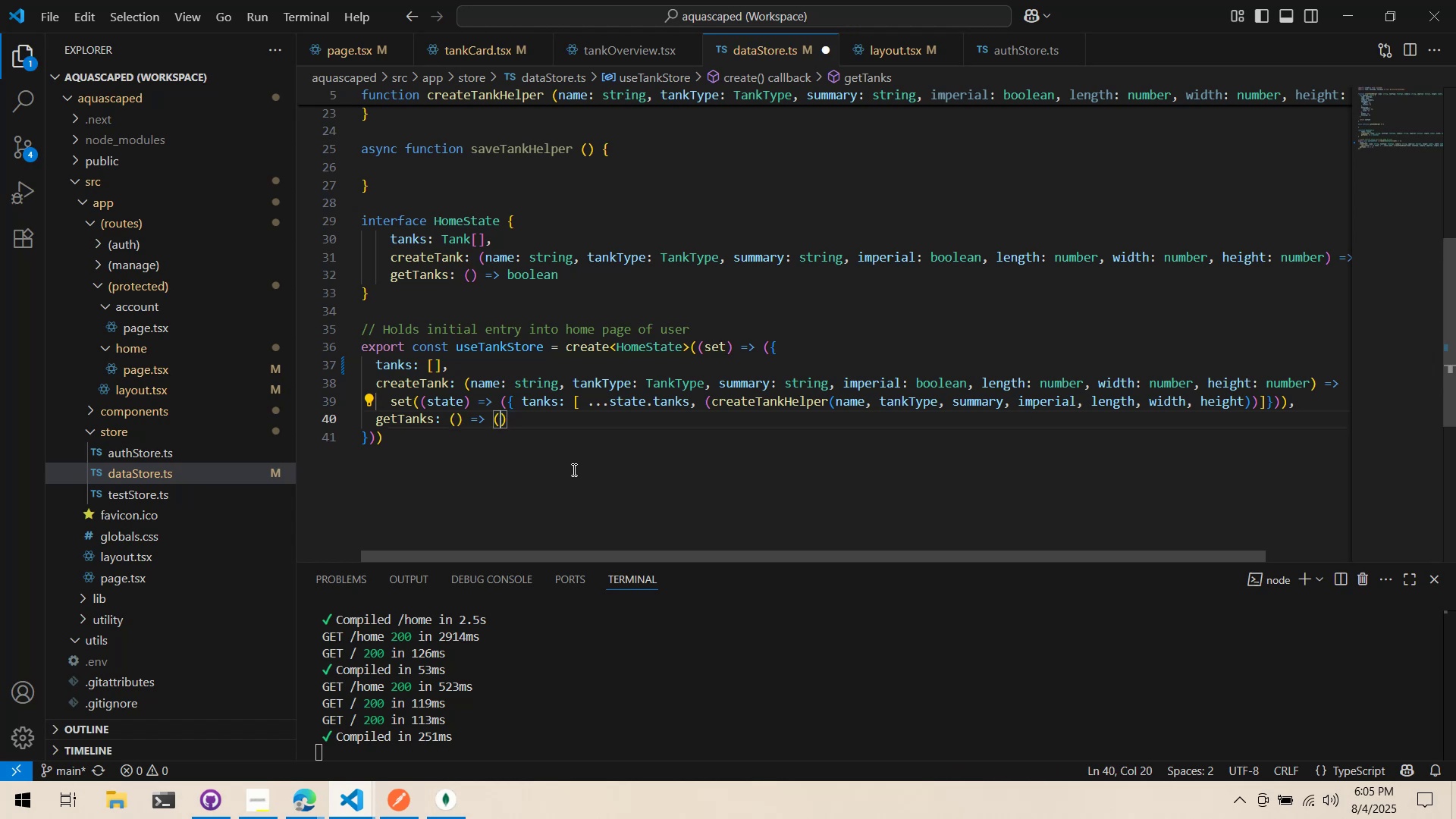 
key(Shift+BracketLeft)
 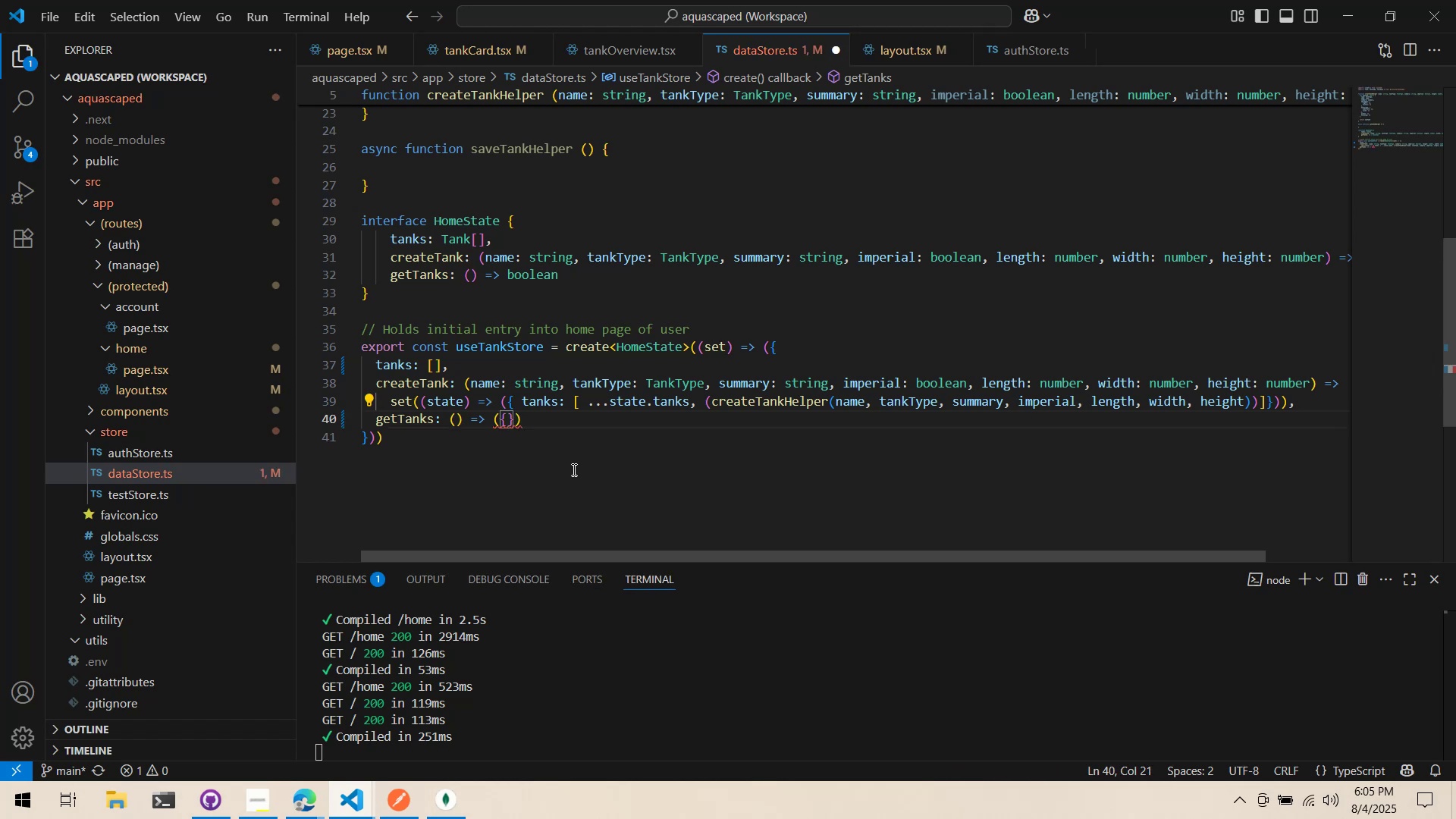 
key(Backspace)
 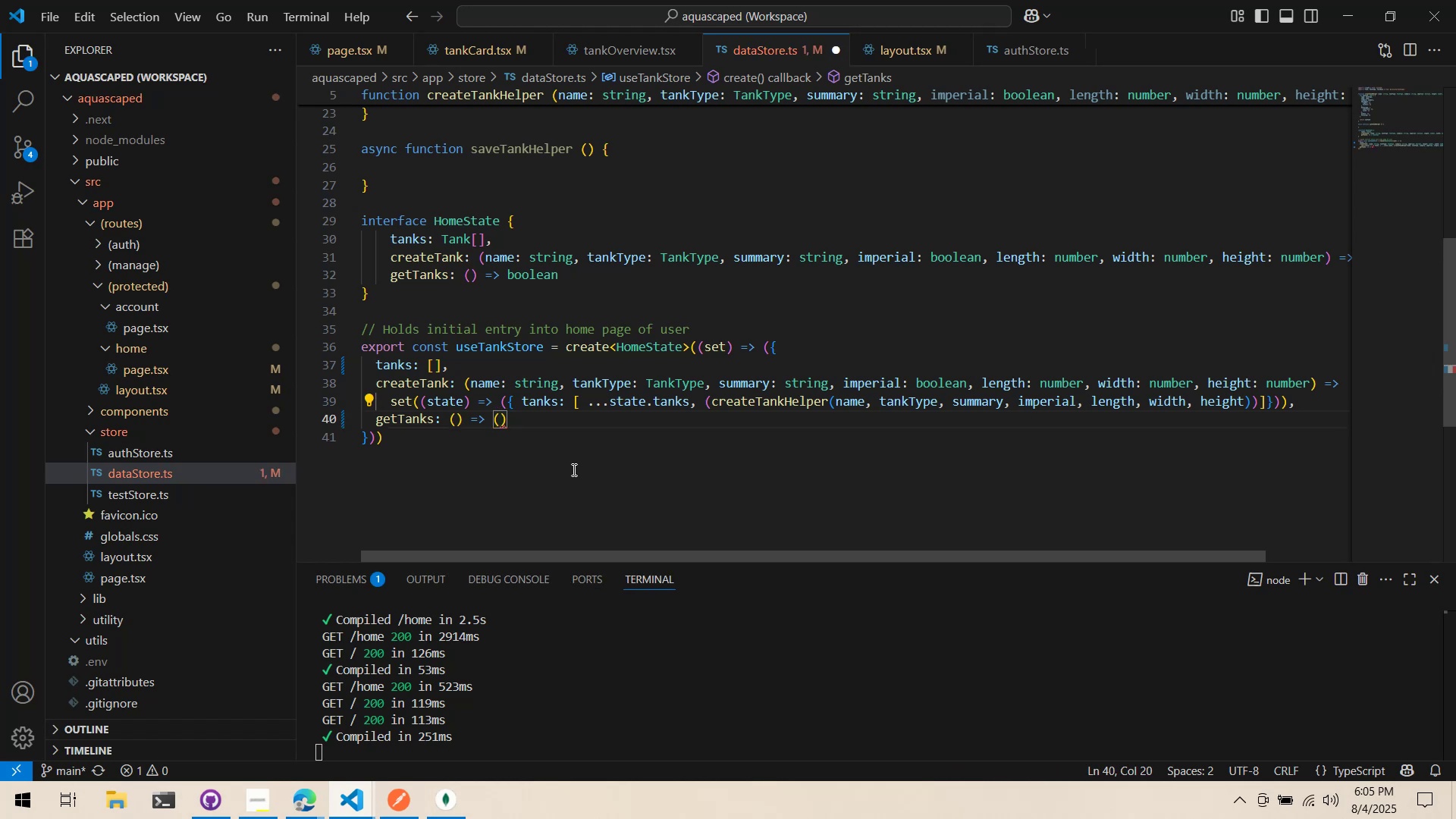 
key(ArrowRight)
 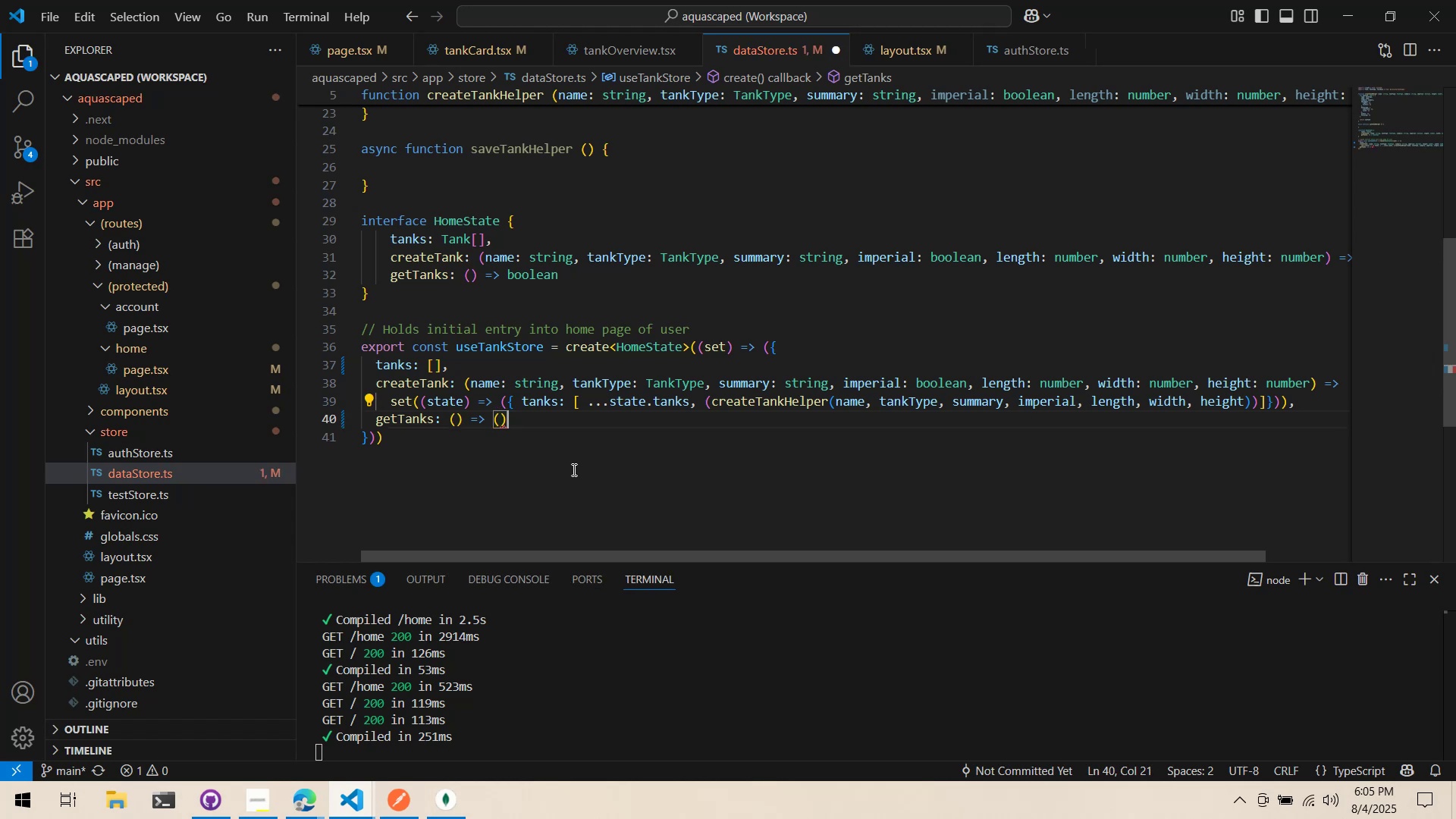 
key(Backspace)
 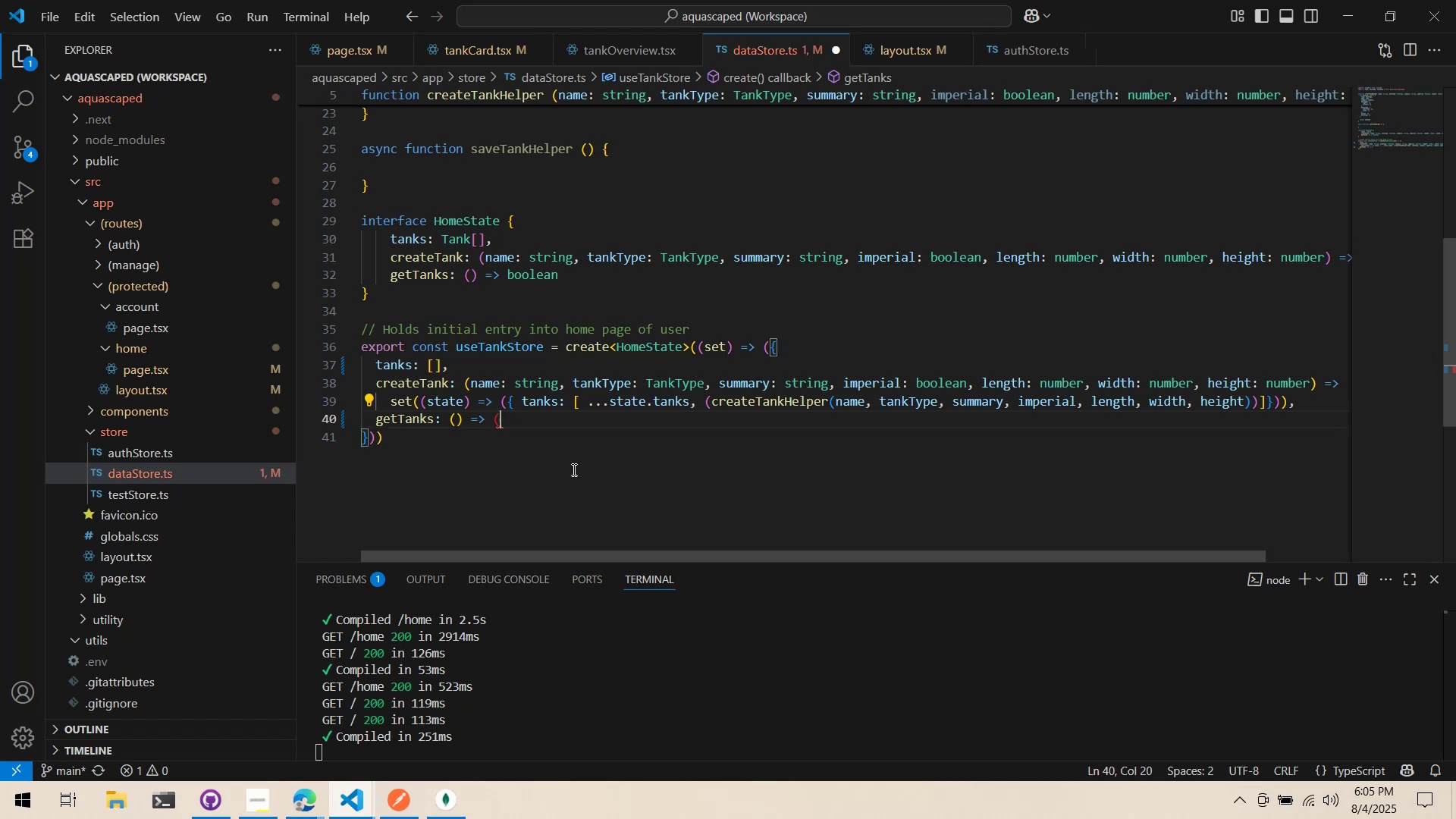 
key(Backspace)
 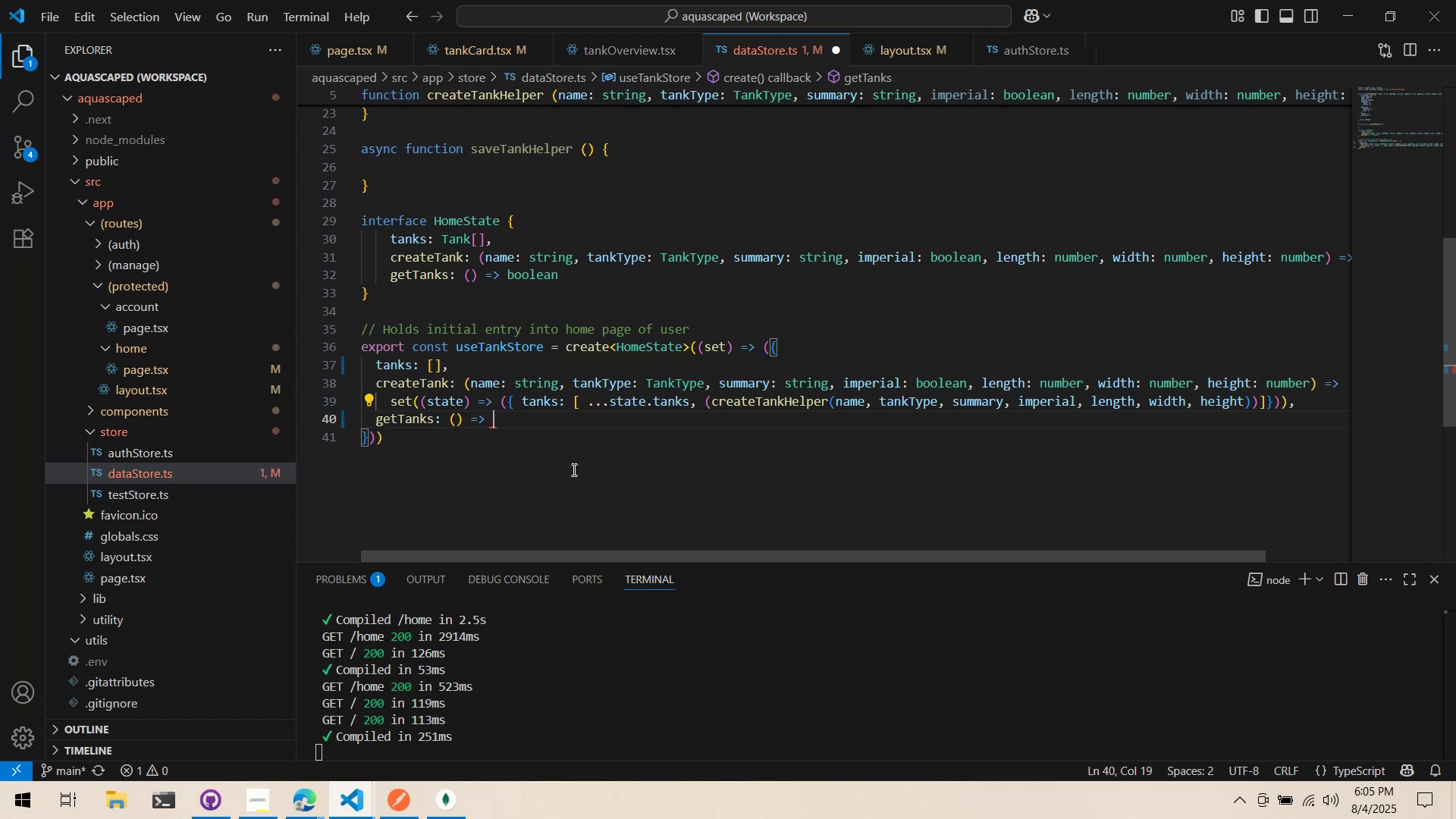 
key(Shift+BracketLeft)
 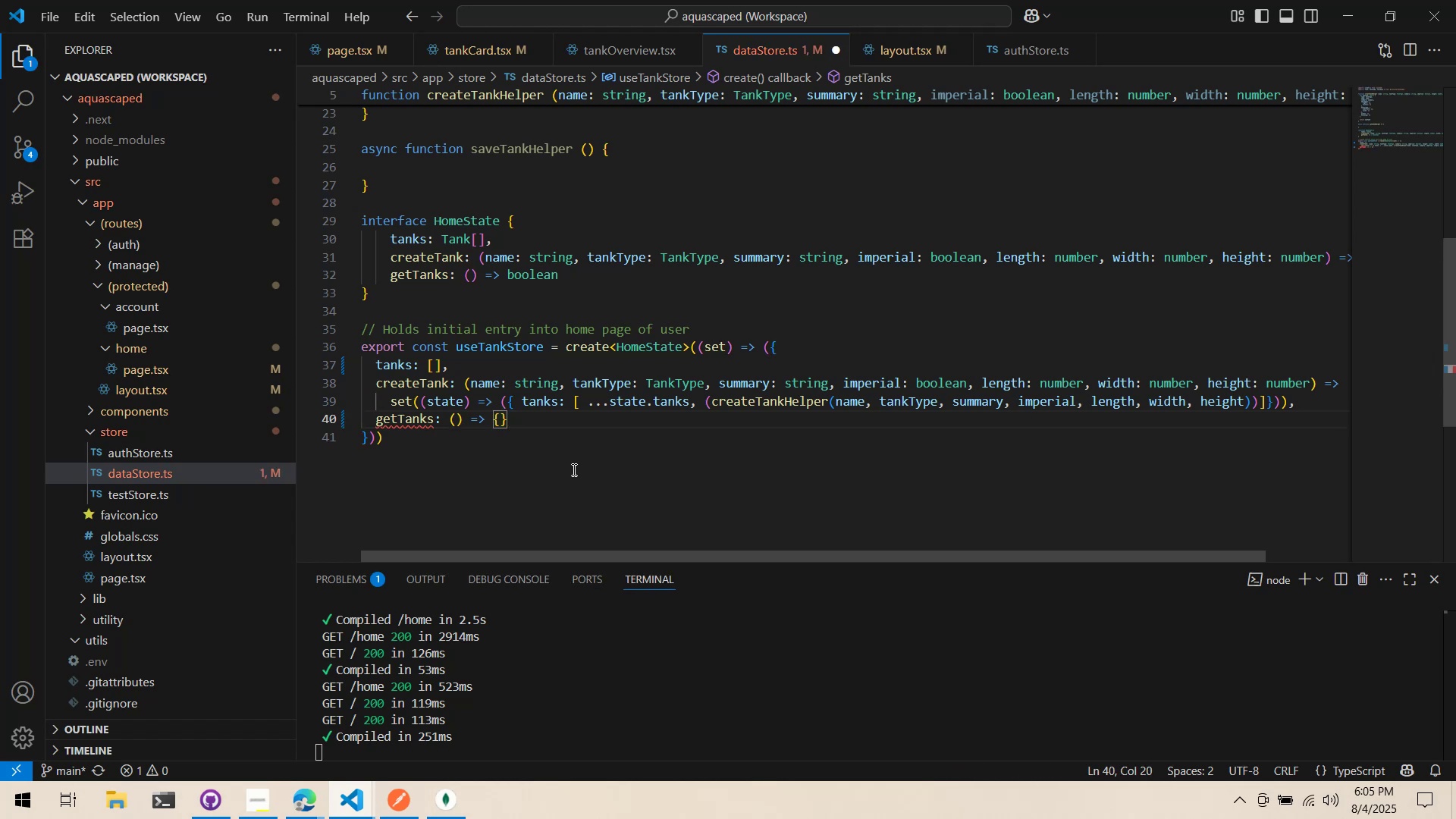 
key(Backspace)
 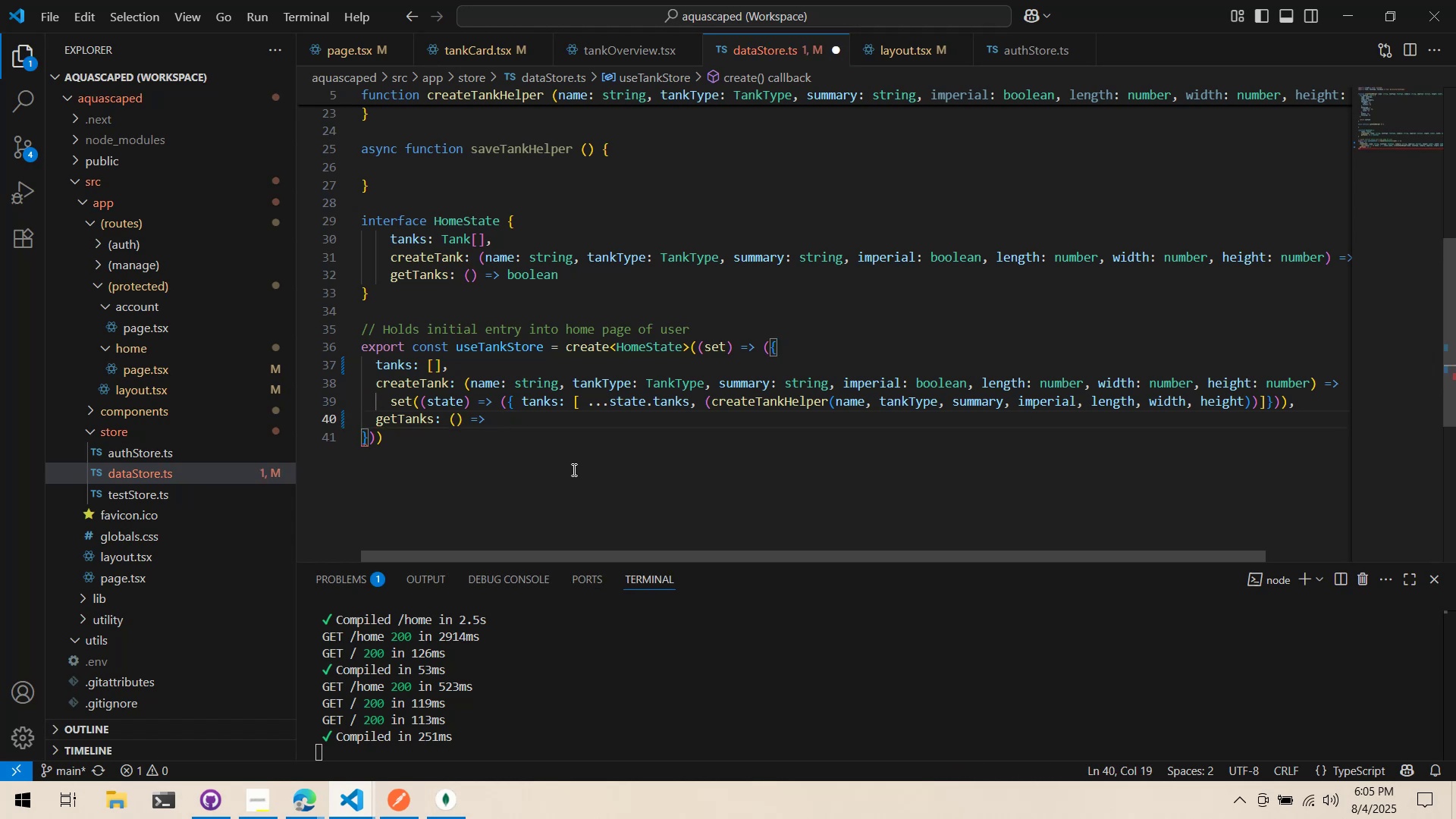 
key(Shift+9)
 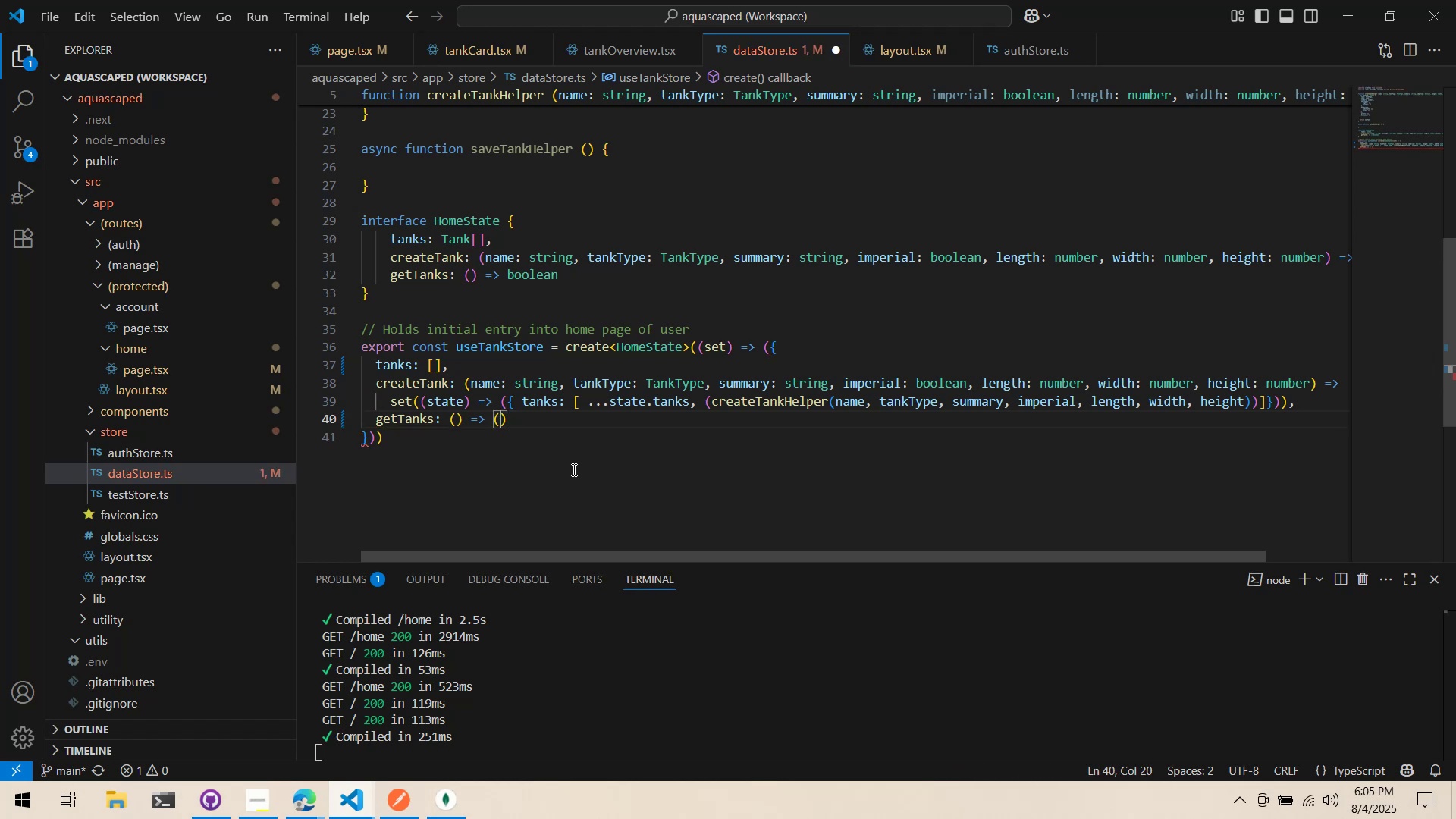 
key(Shift+BracketLeft)
 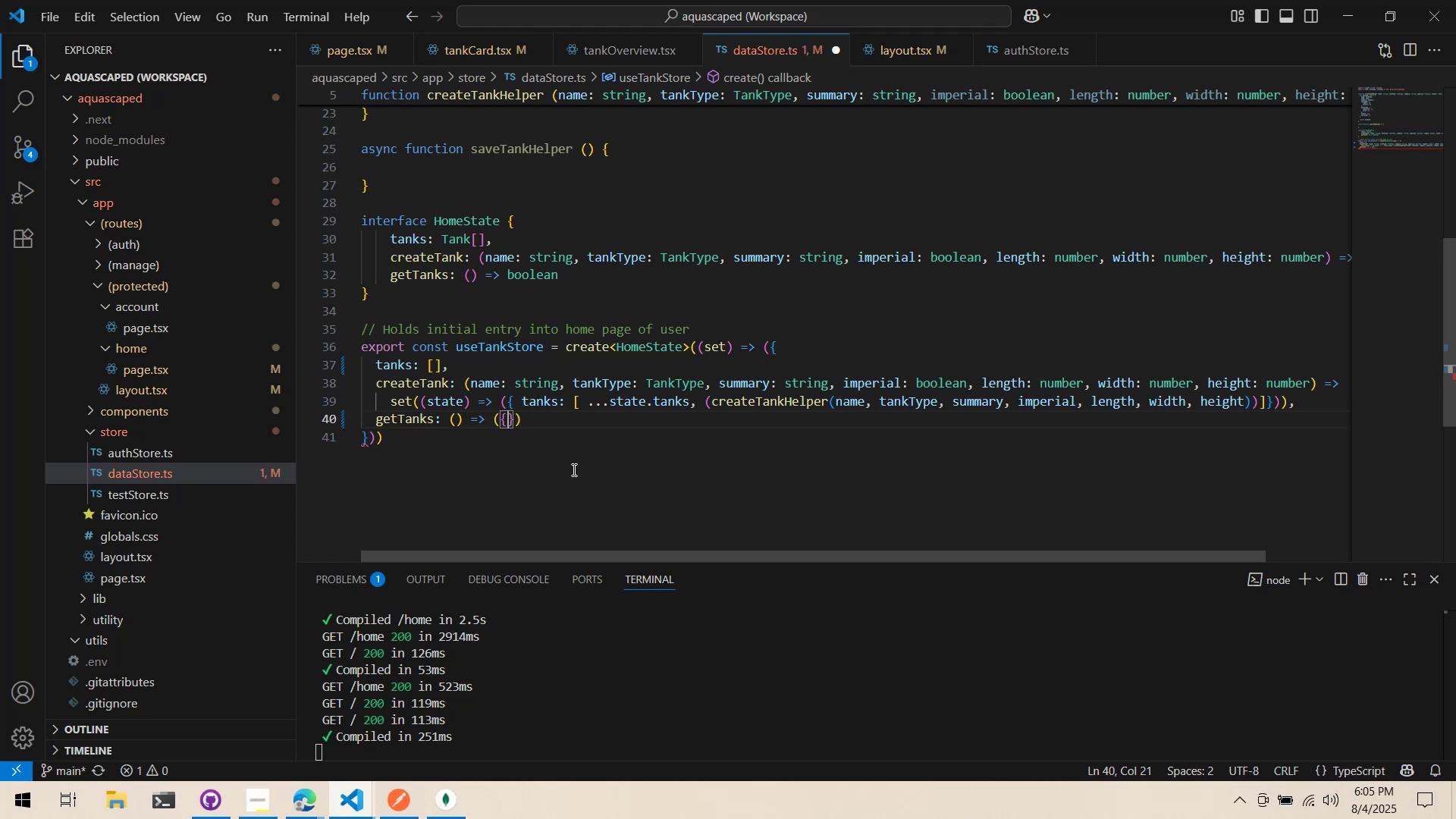 
key(Enter)
 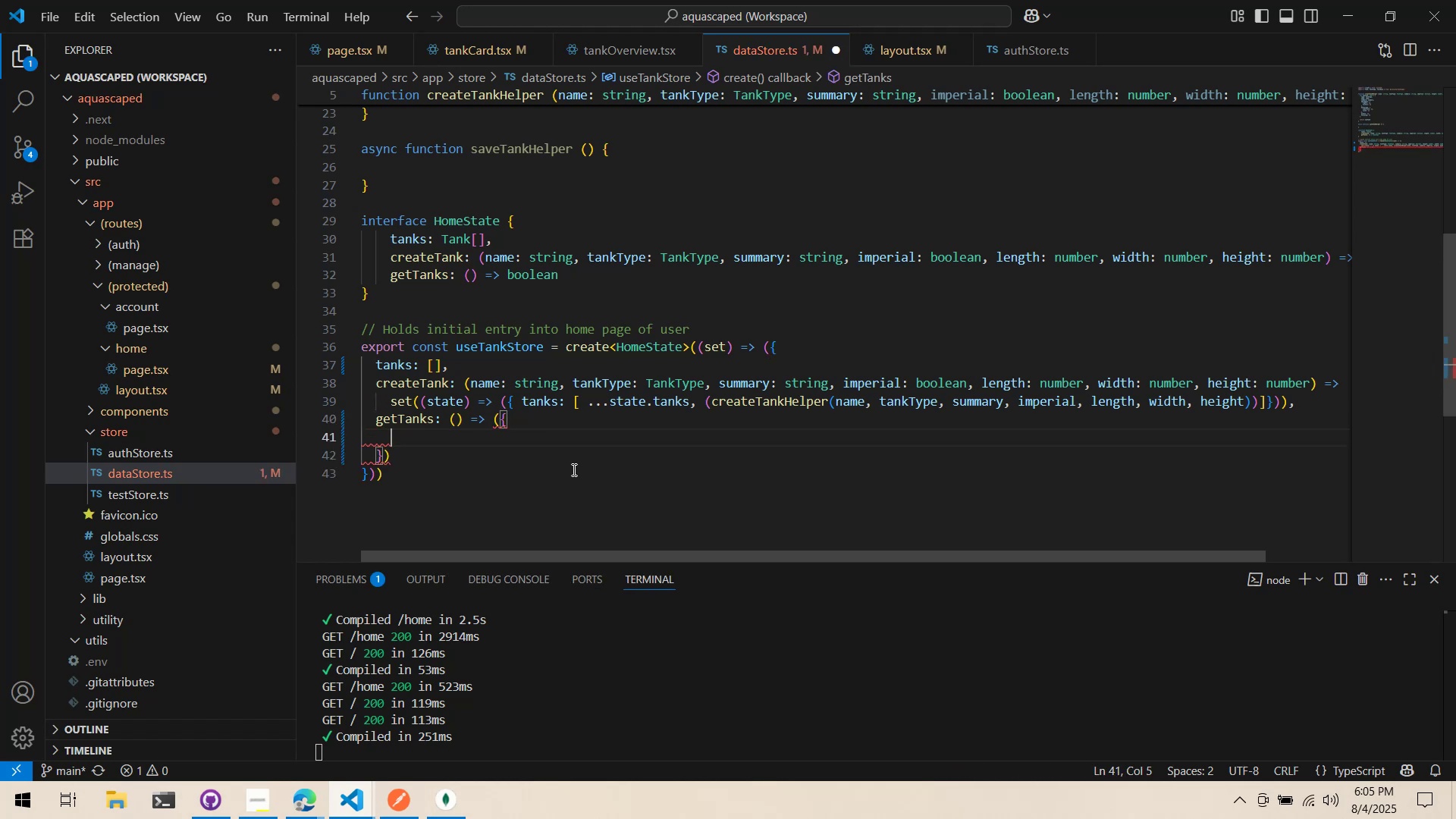 
type(get().)
 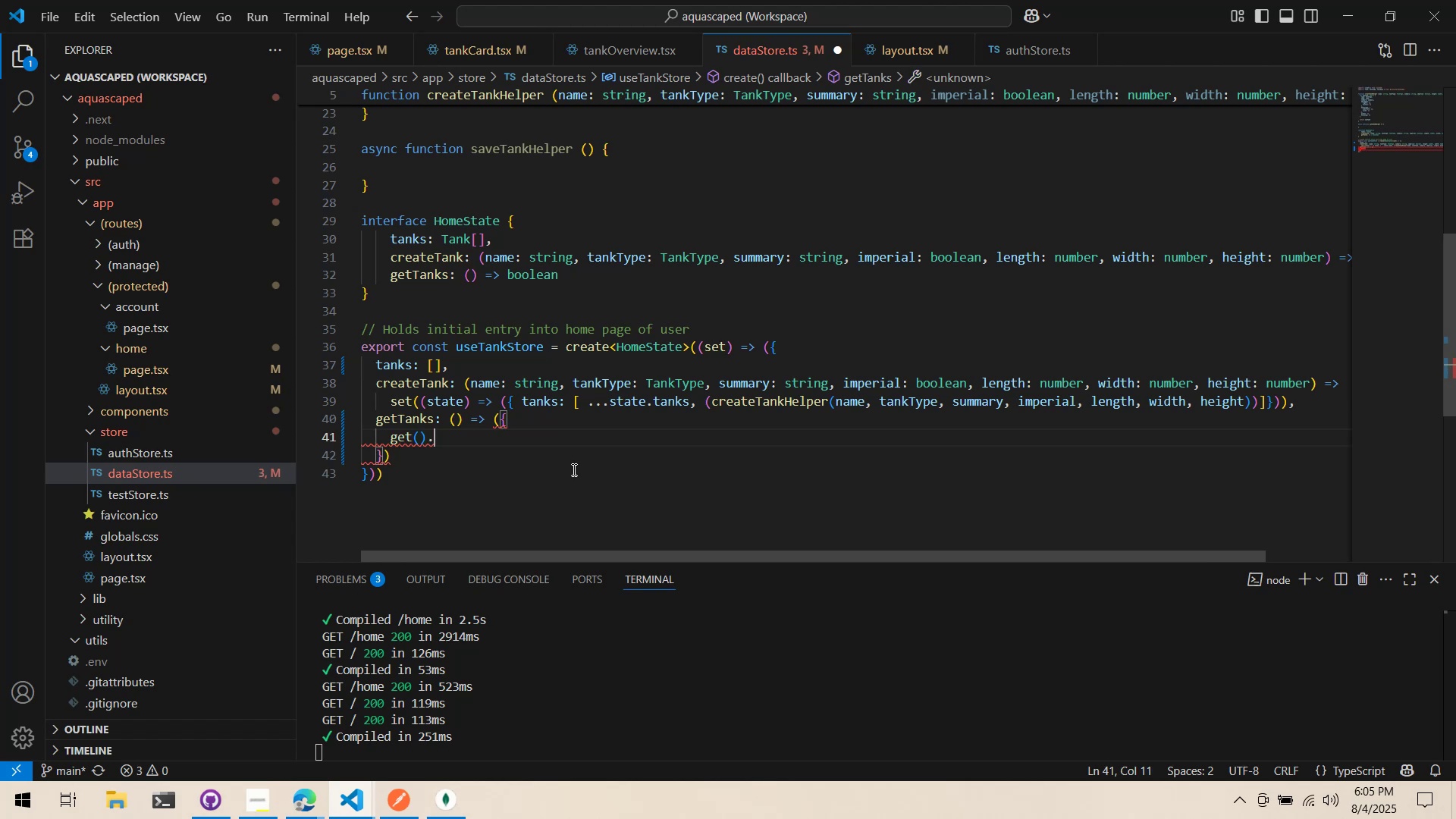 
wait(6.02)
 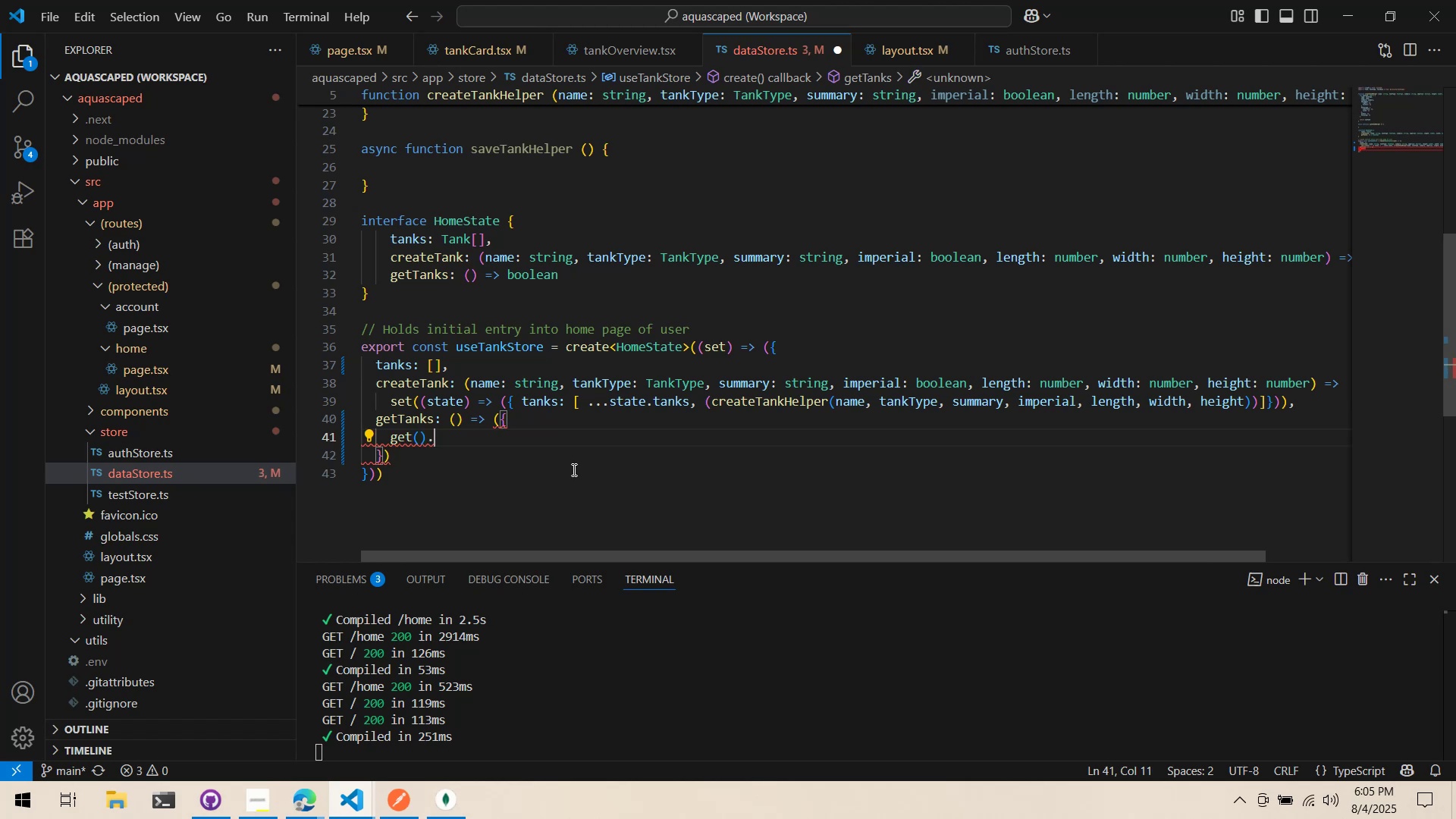 
key(S)
 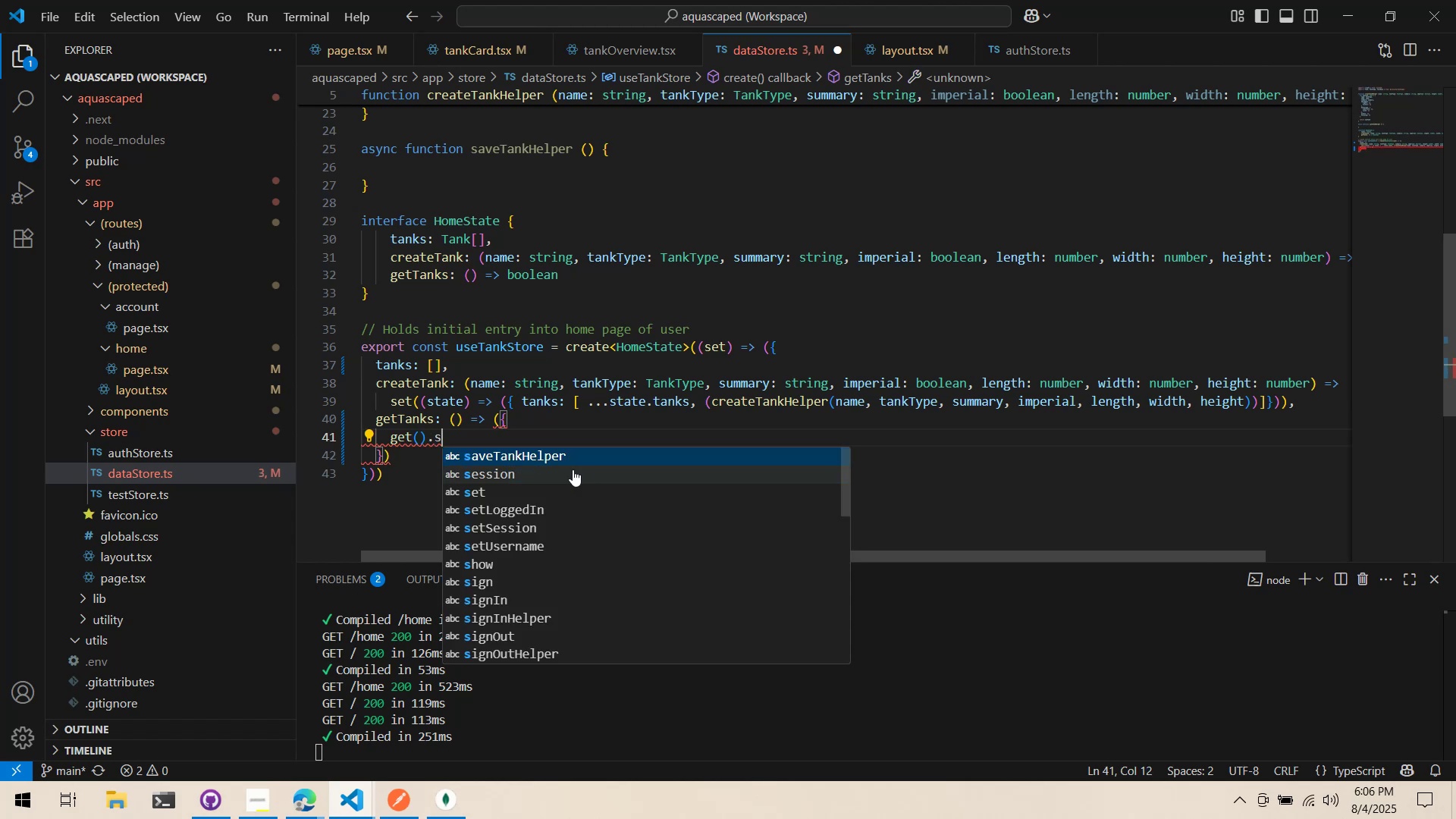 
key(Backspace)
 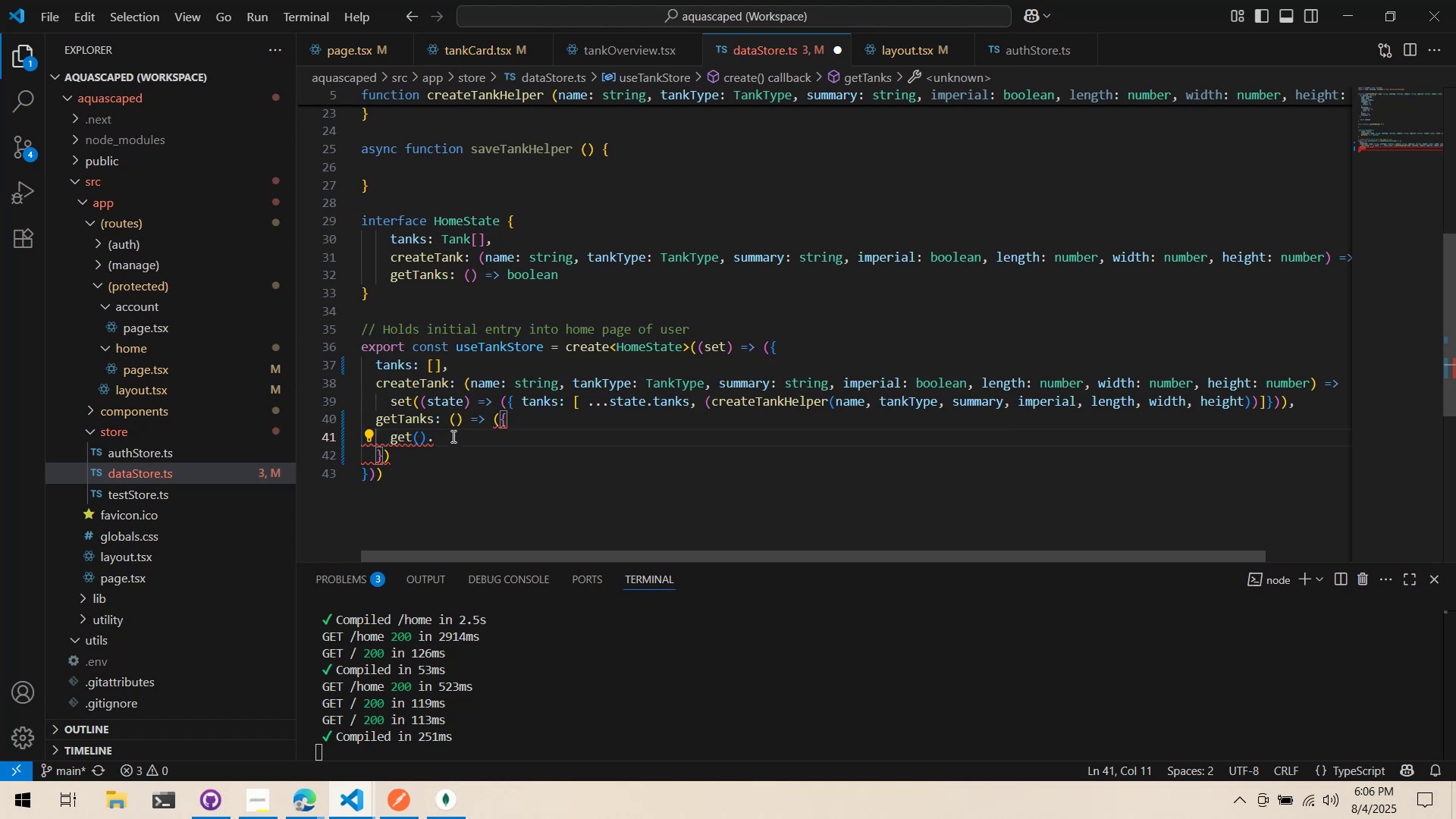 
wait(10.66)
 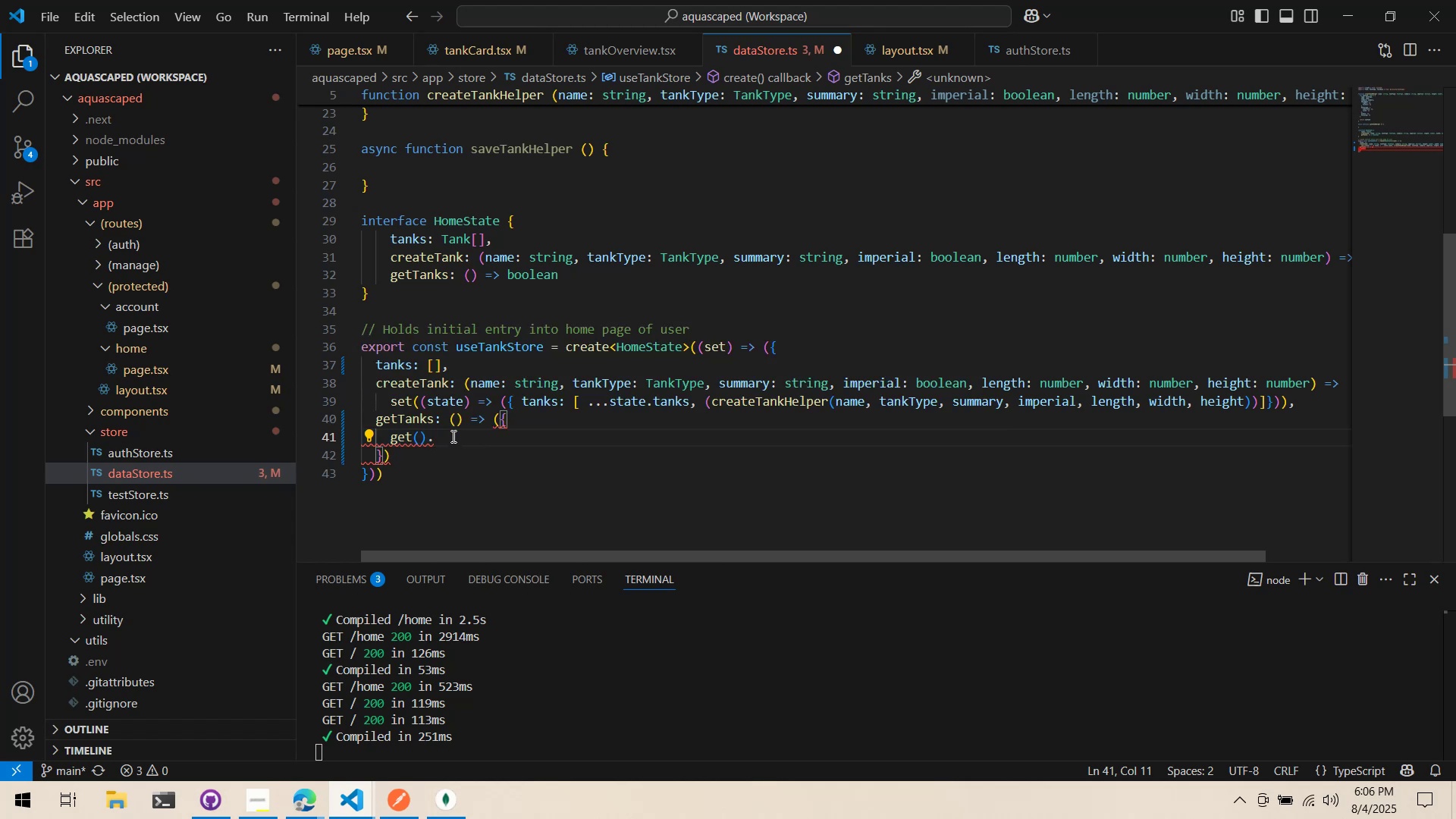 
double_click([445, 439])
 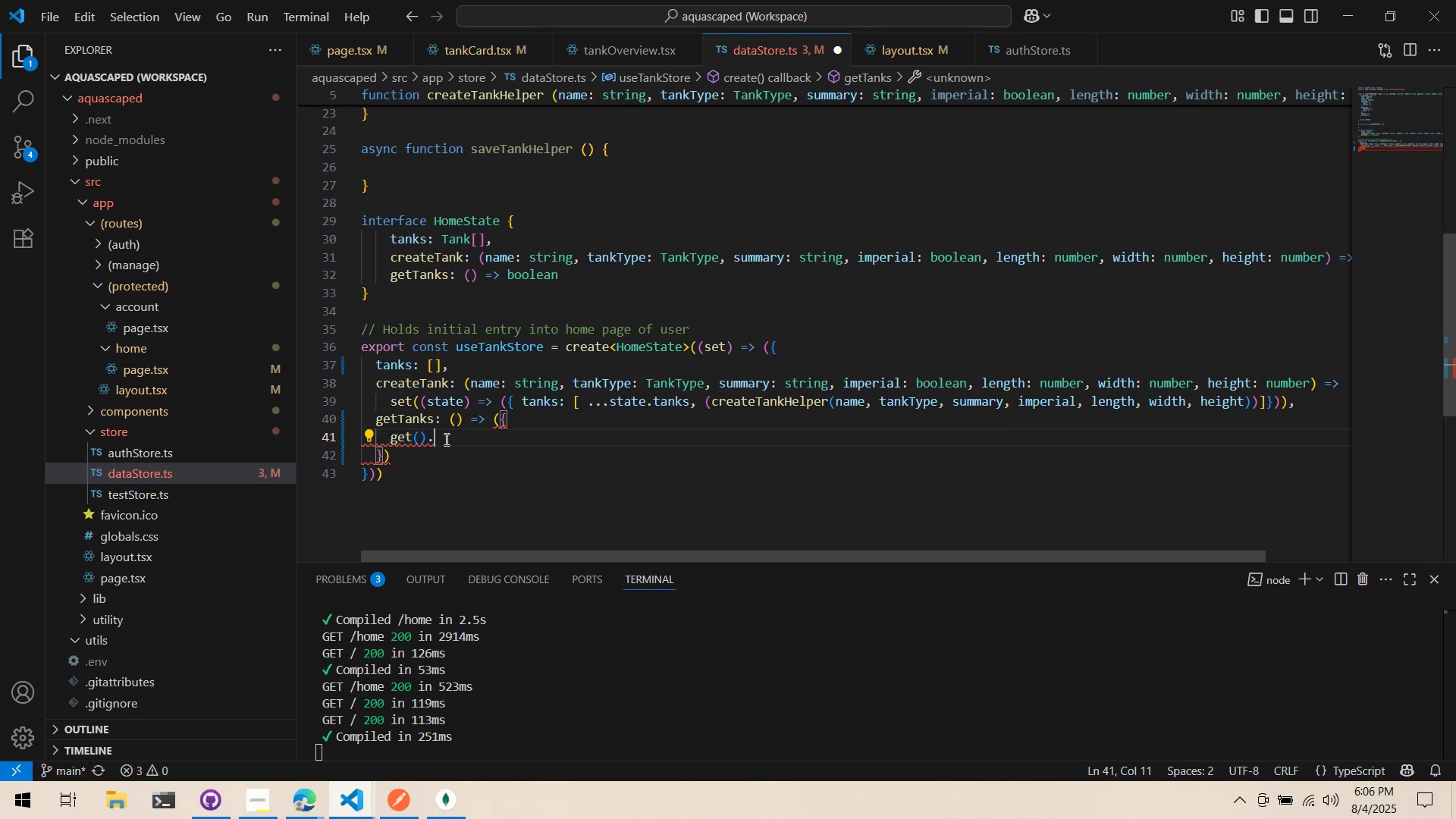 
triple_click([445, 439])
 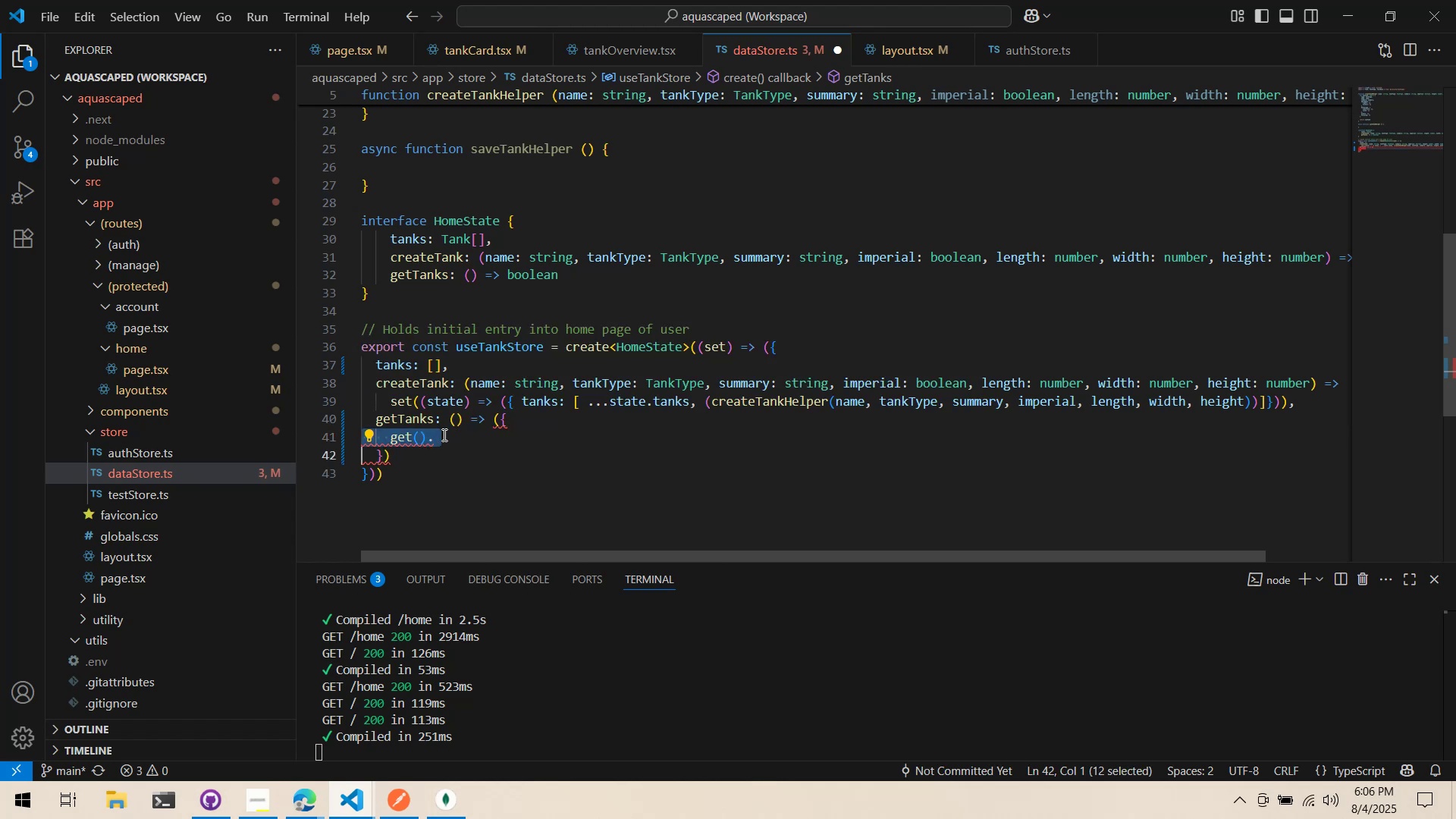 
key(Control+X)
 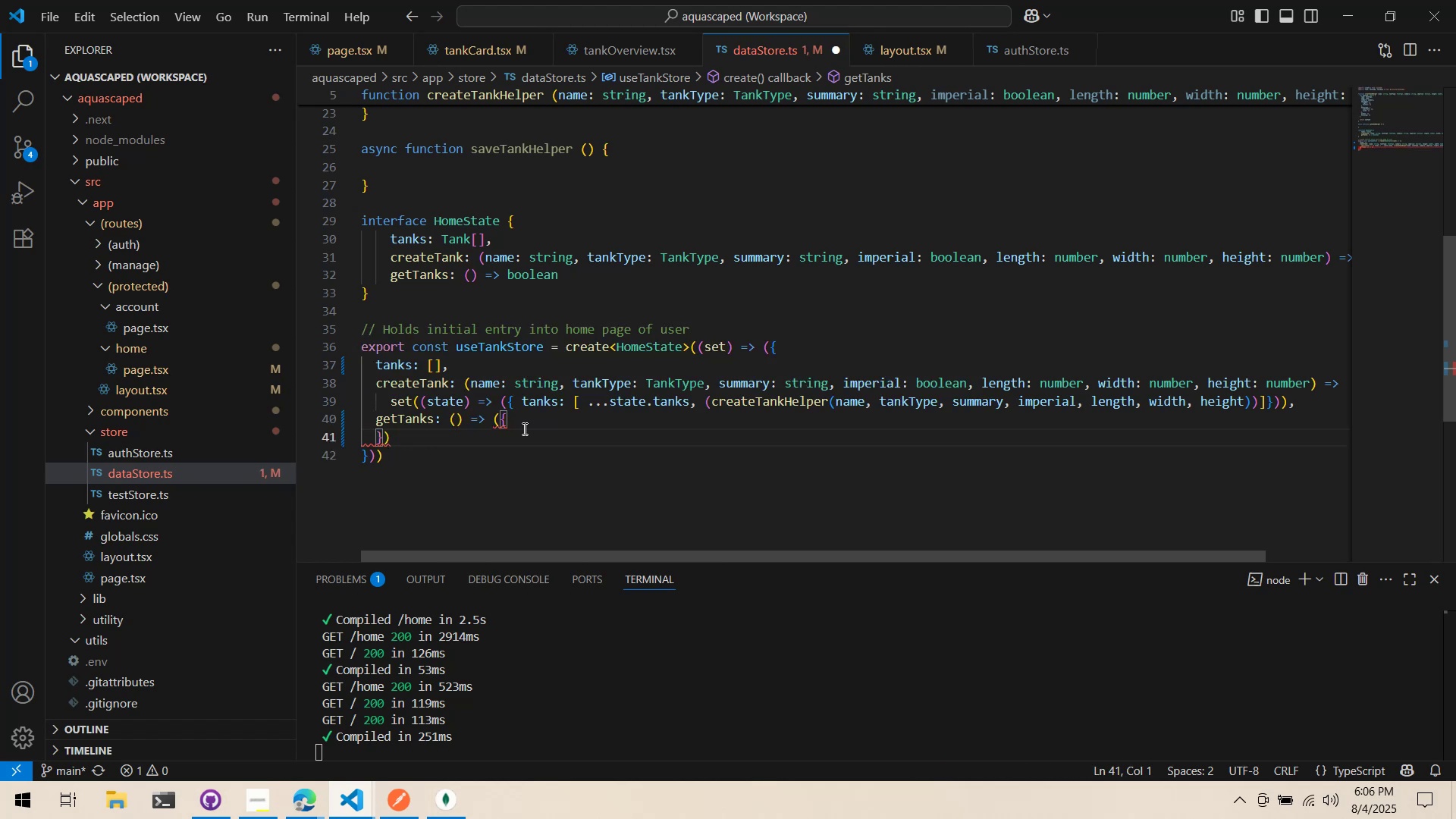 
scroll: coordinate [523, 428], scroll_direction: up, amount: 1.0
 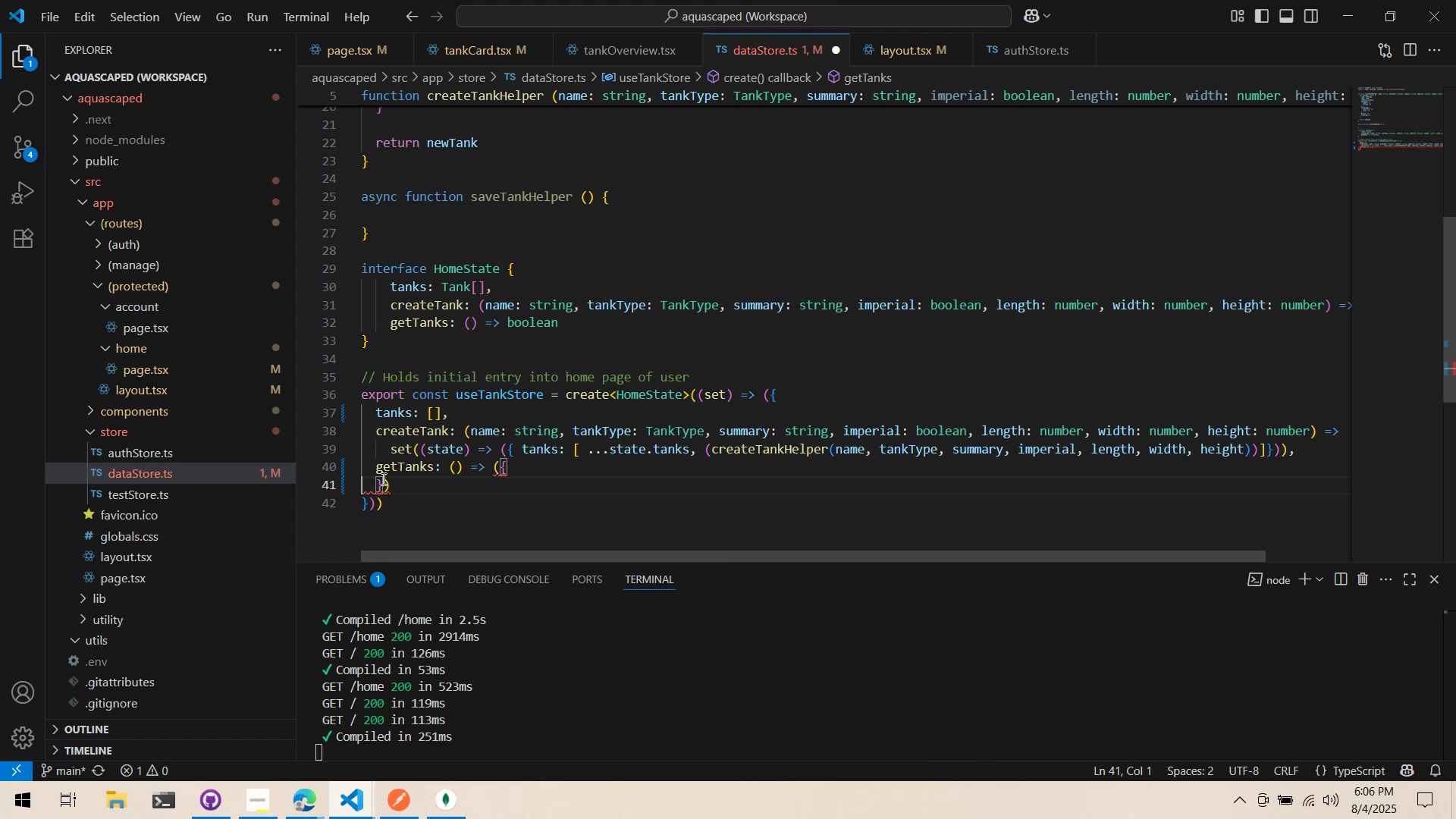 
double_click([379, 481])
 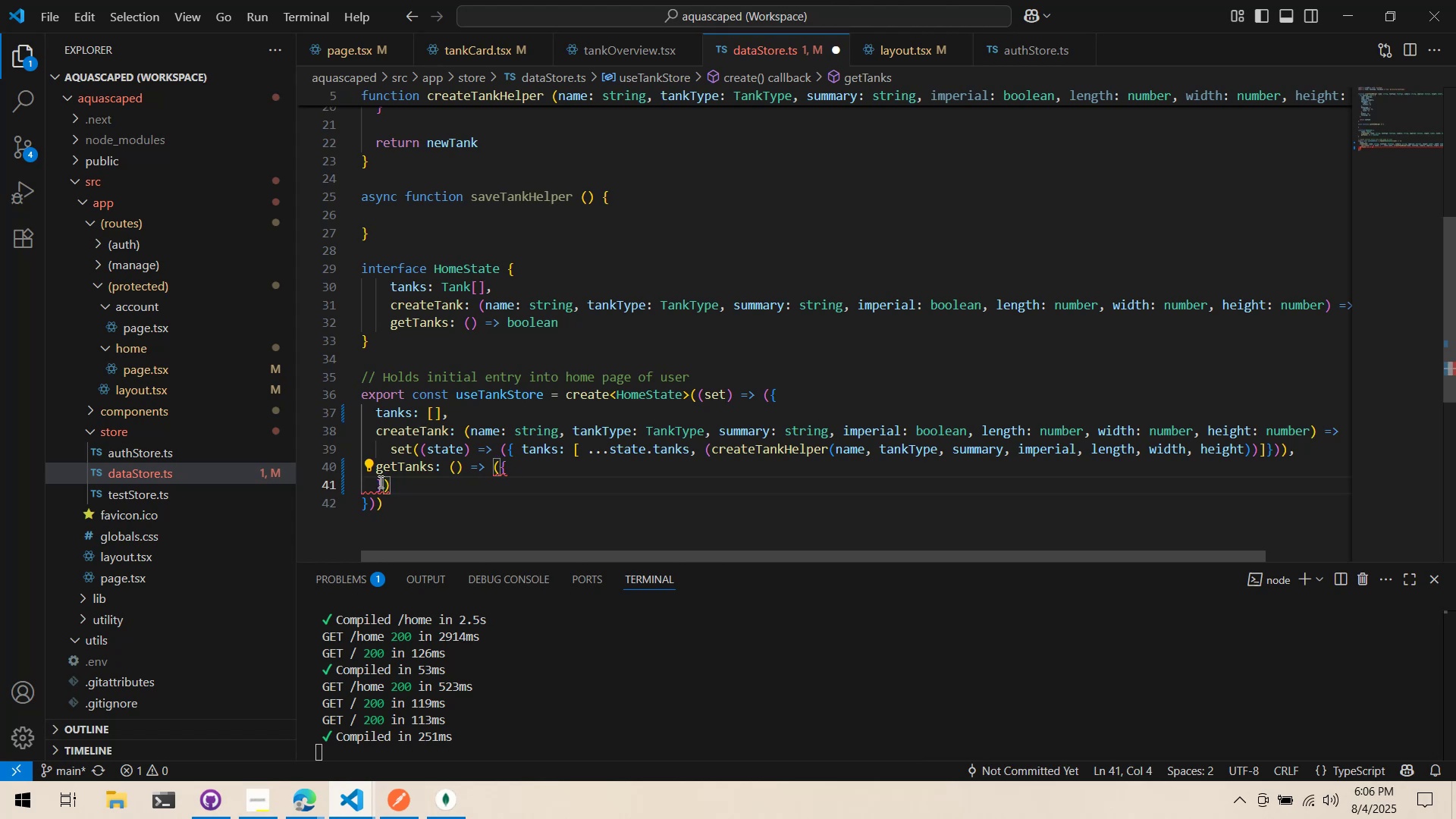 
triple_click([379, 483])
 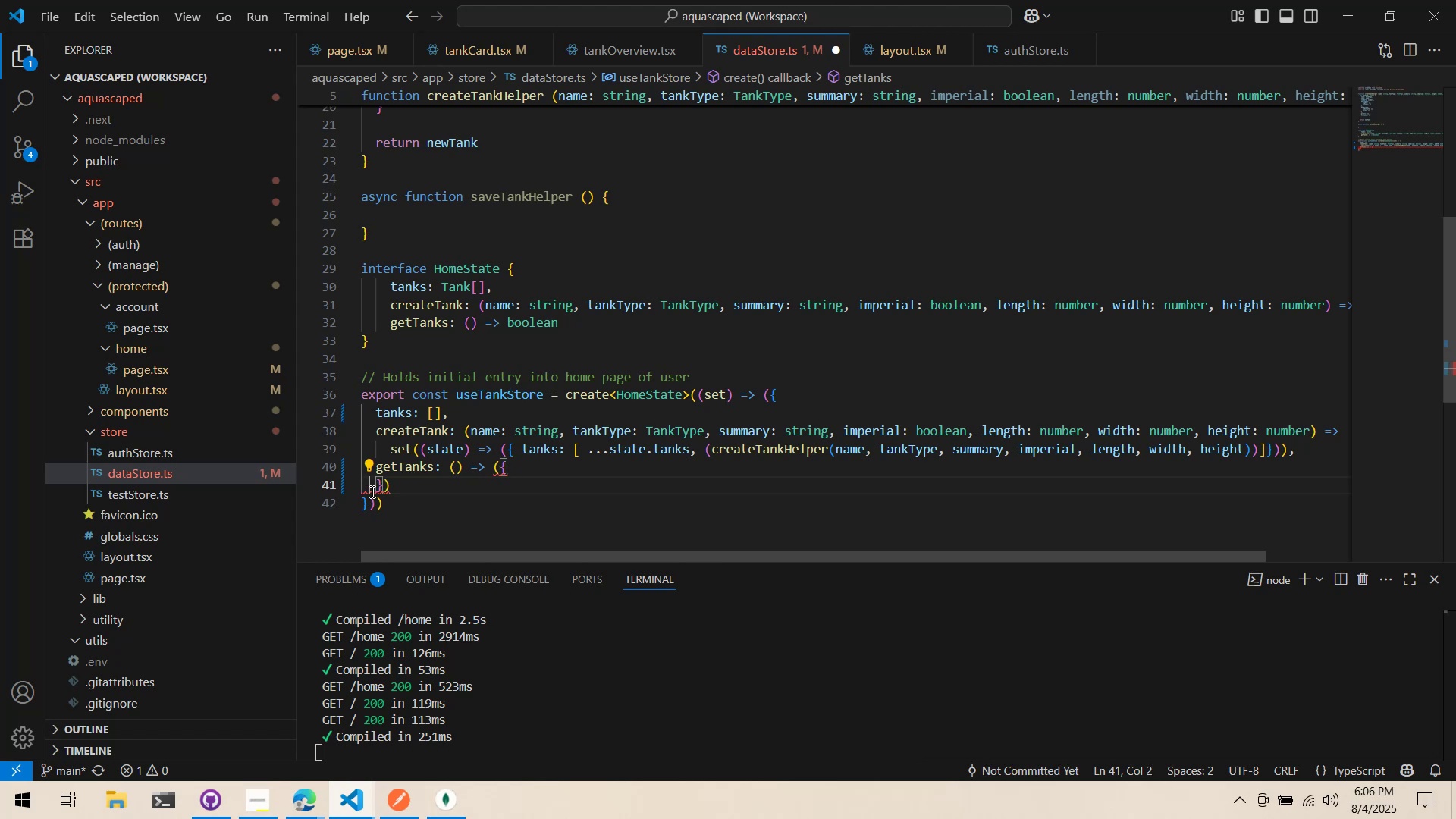 
double_click([379, 488])
 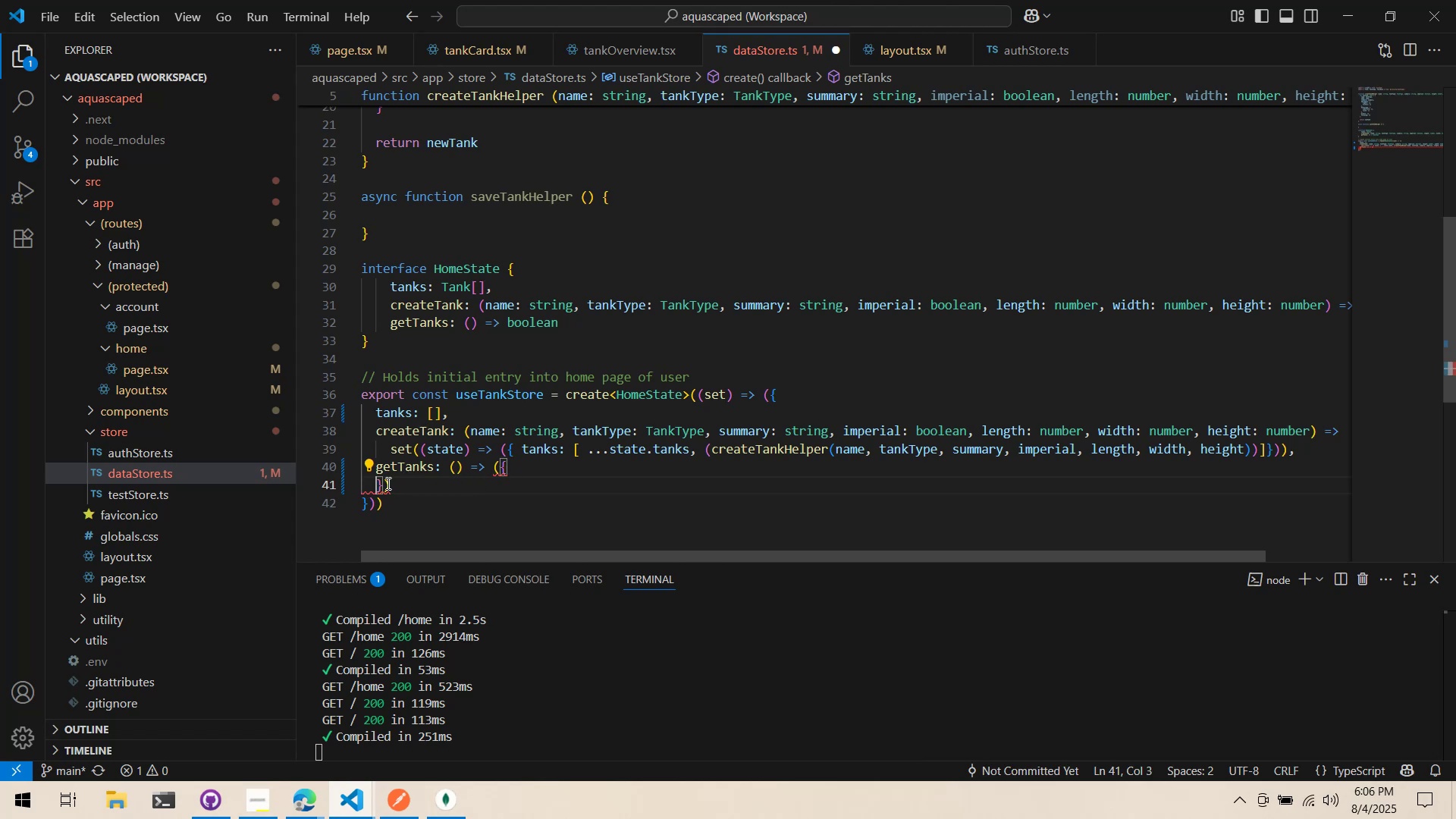 
key(Backspace)
 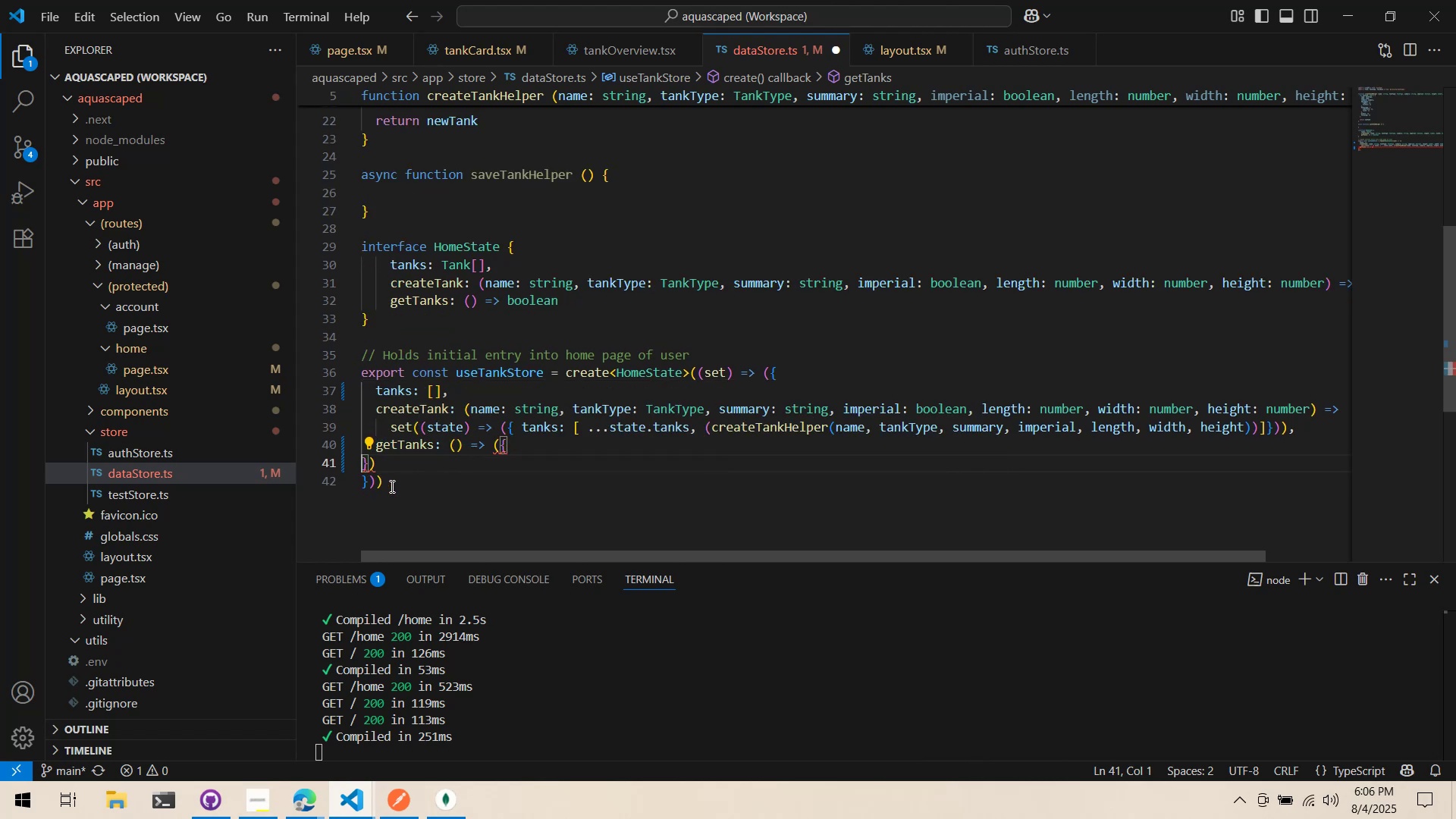 
key(Backspace)
 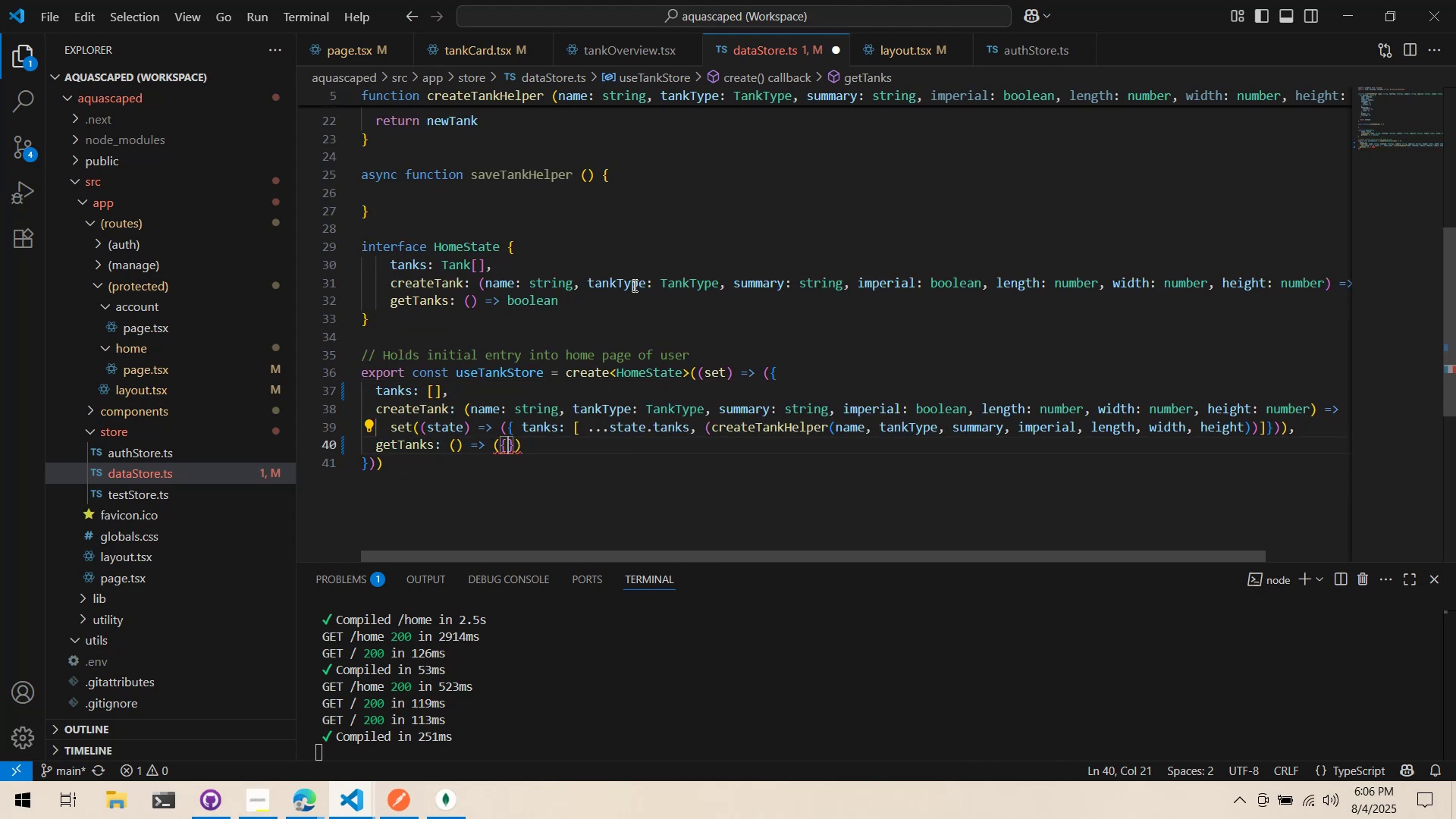 
scroll: coordinate [628, 287], scroll_direction: up, amount: 5.0
 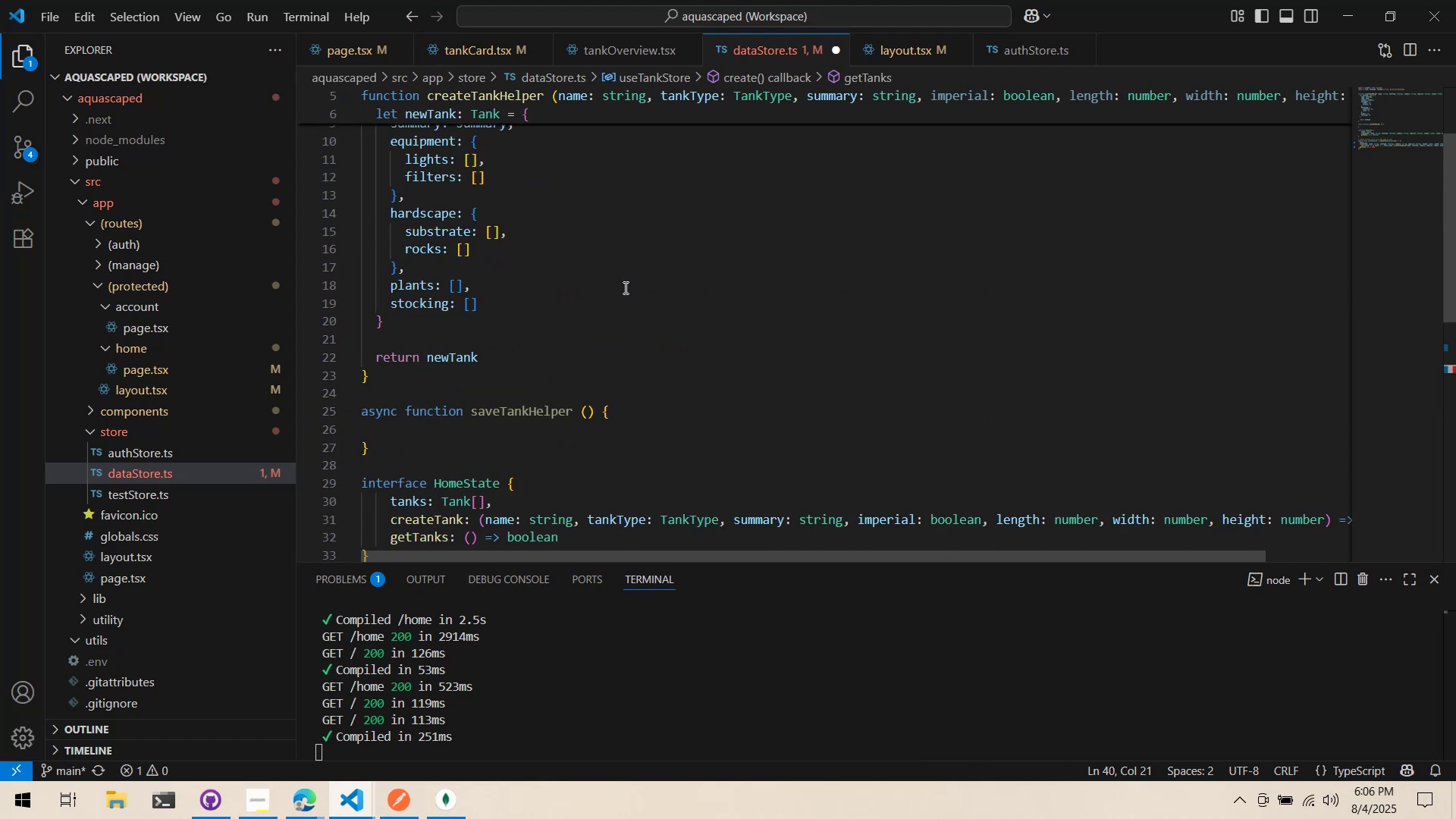 
scroll: coordinate [615, 291], scroll_direction: down, amount: 2.0
 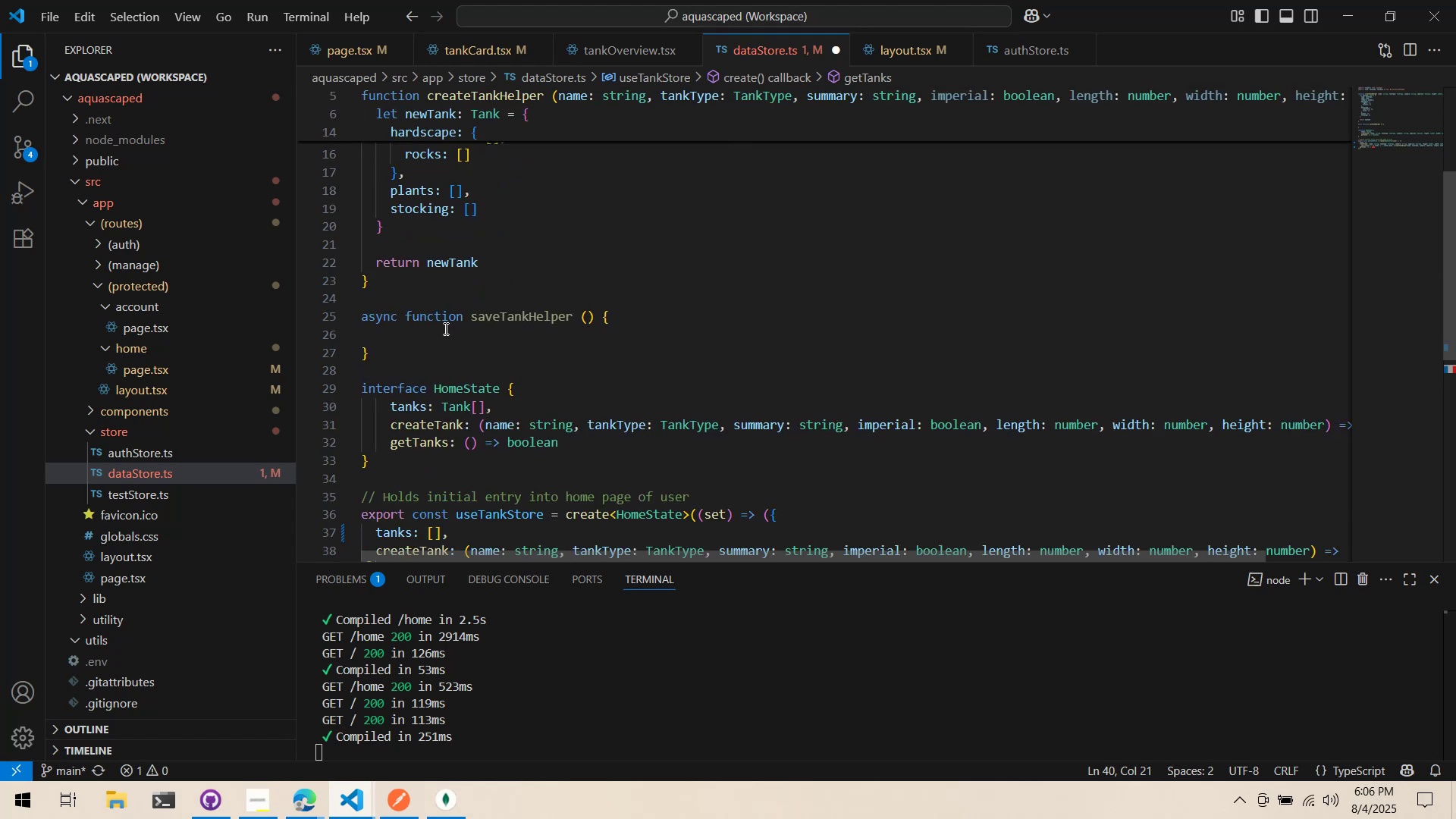 
left_click([444, 300])
 